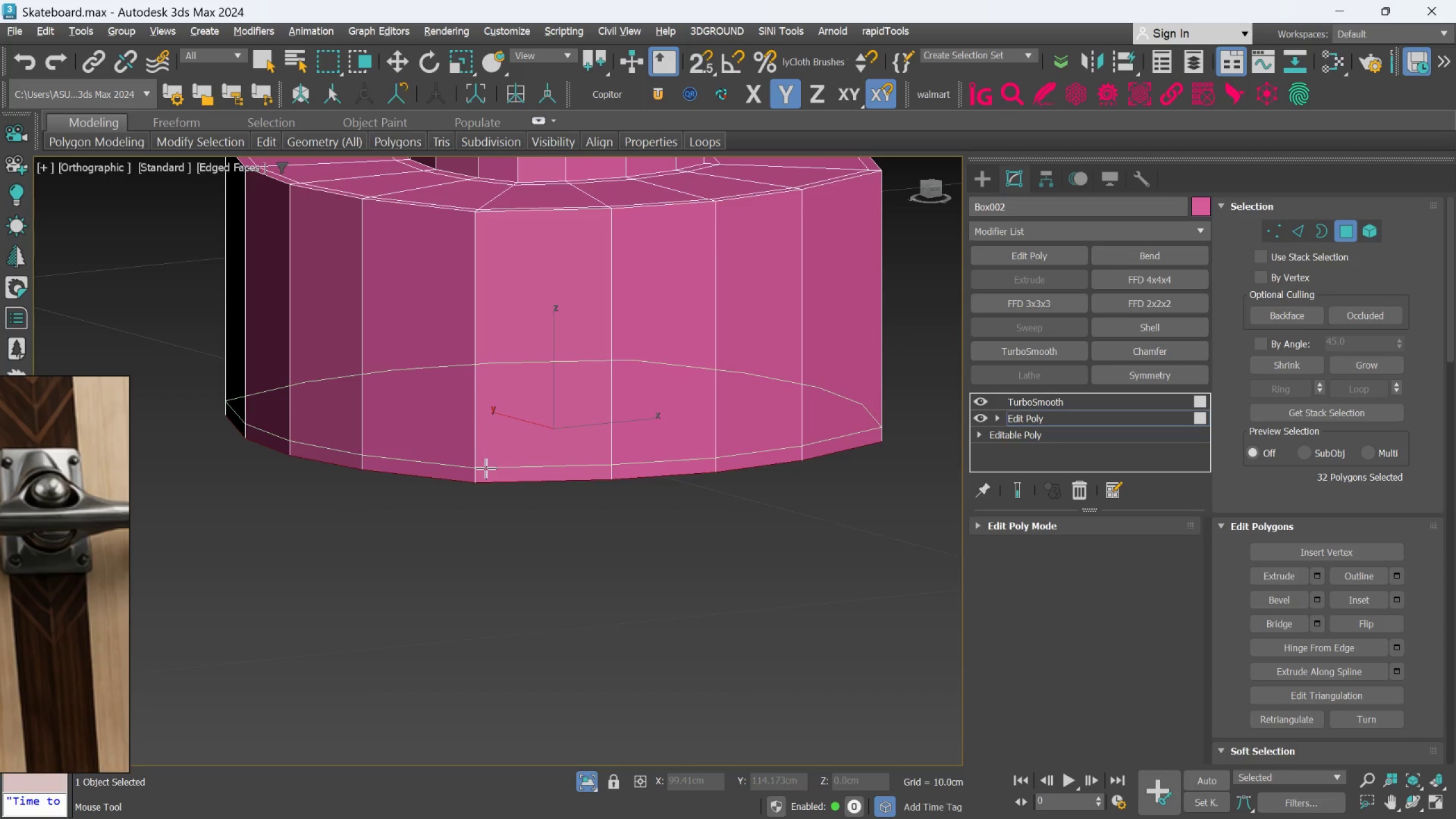 
left_click([486, 468])
 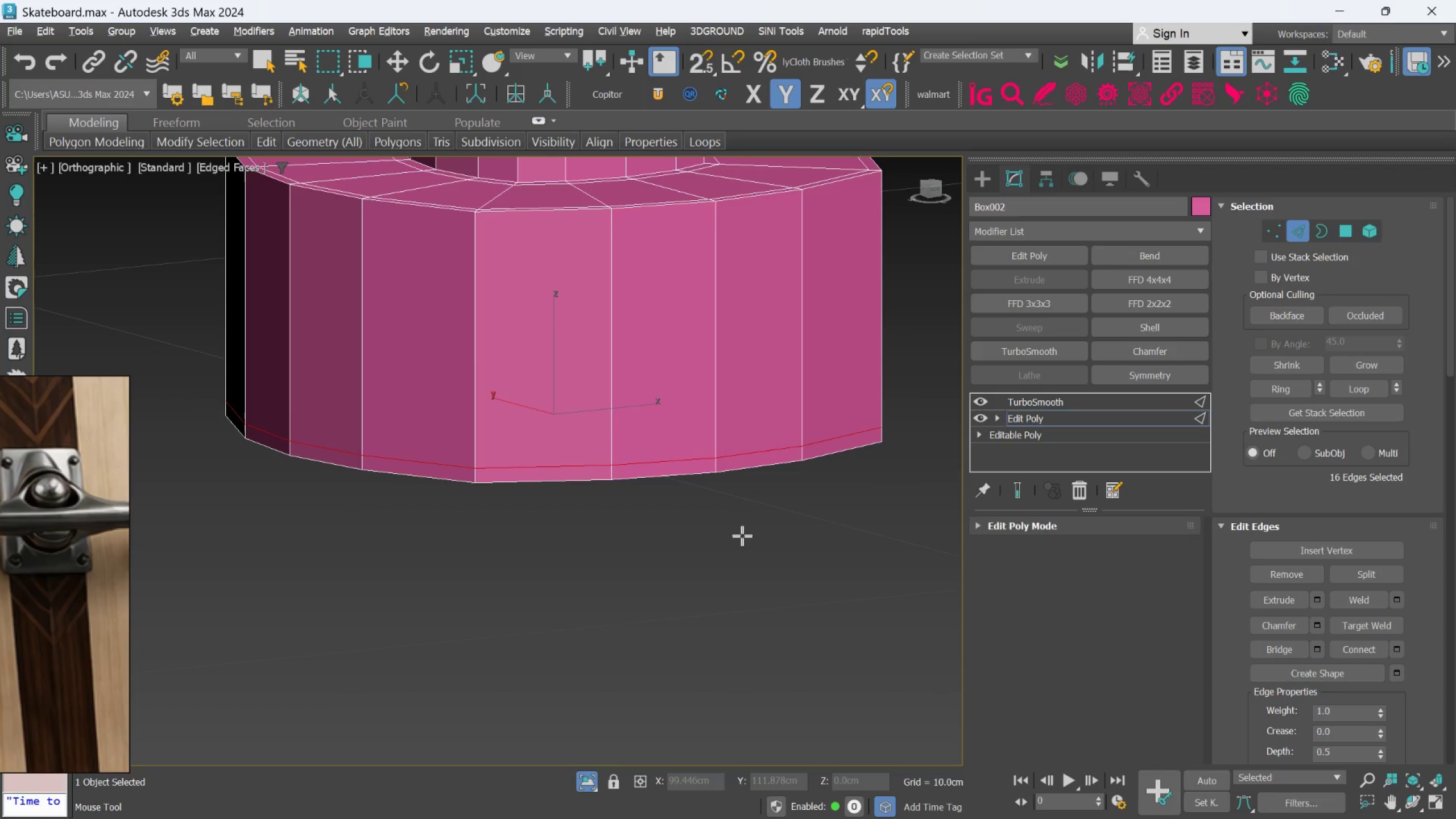 
key(Alt+1)
 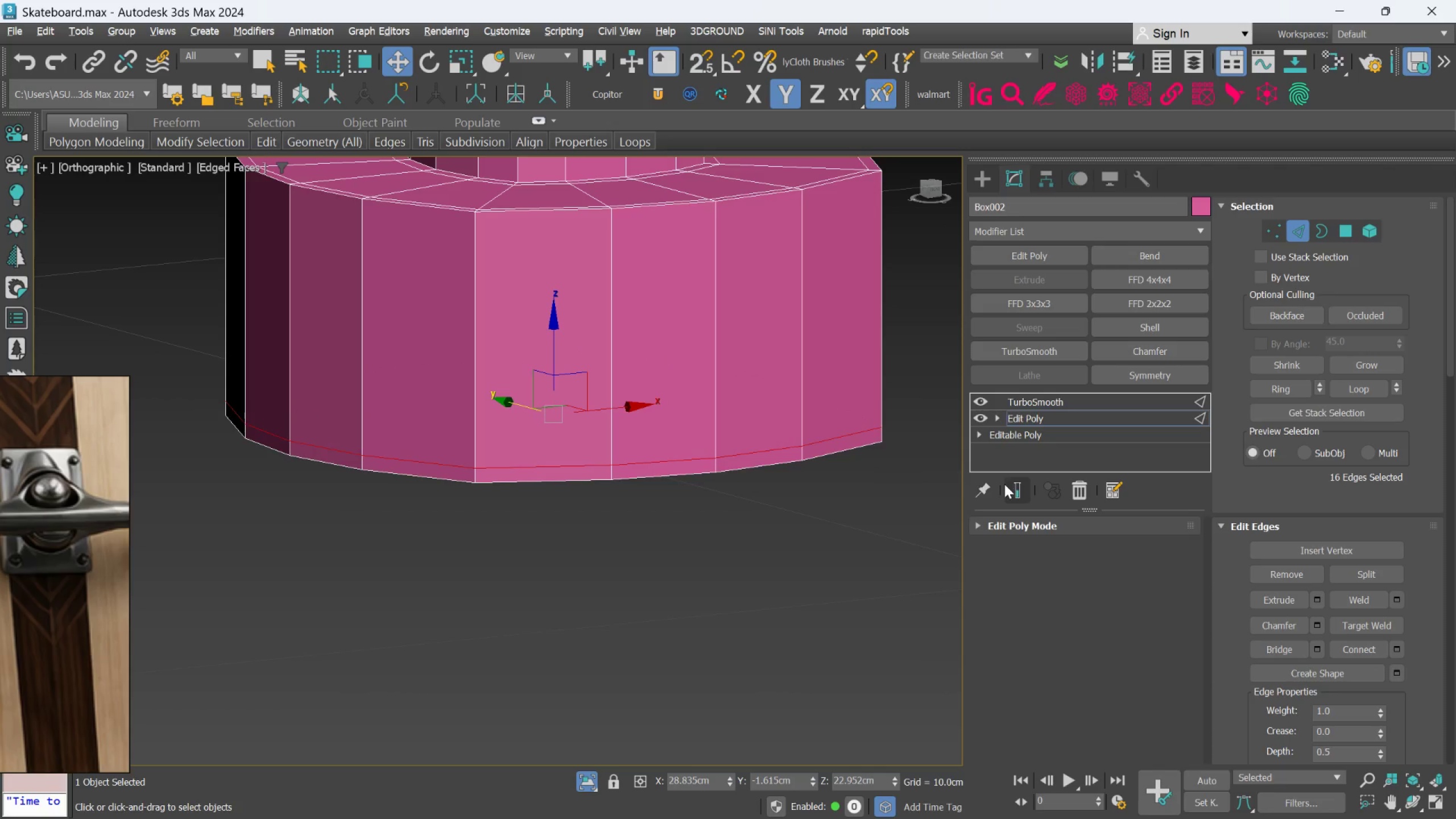 
left_click([1018, 487])
 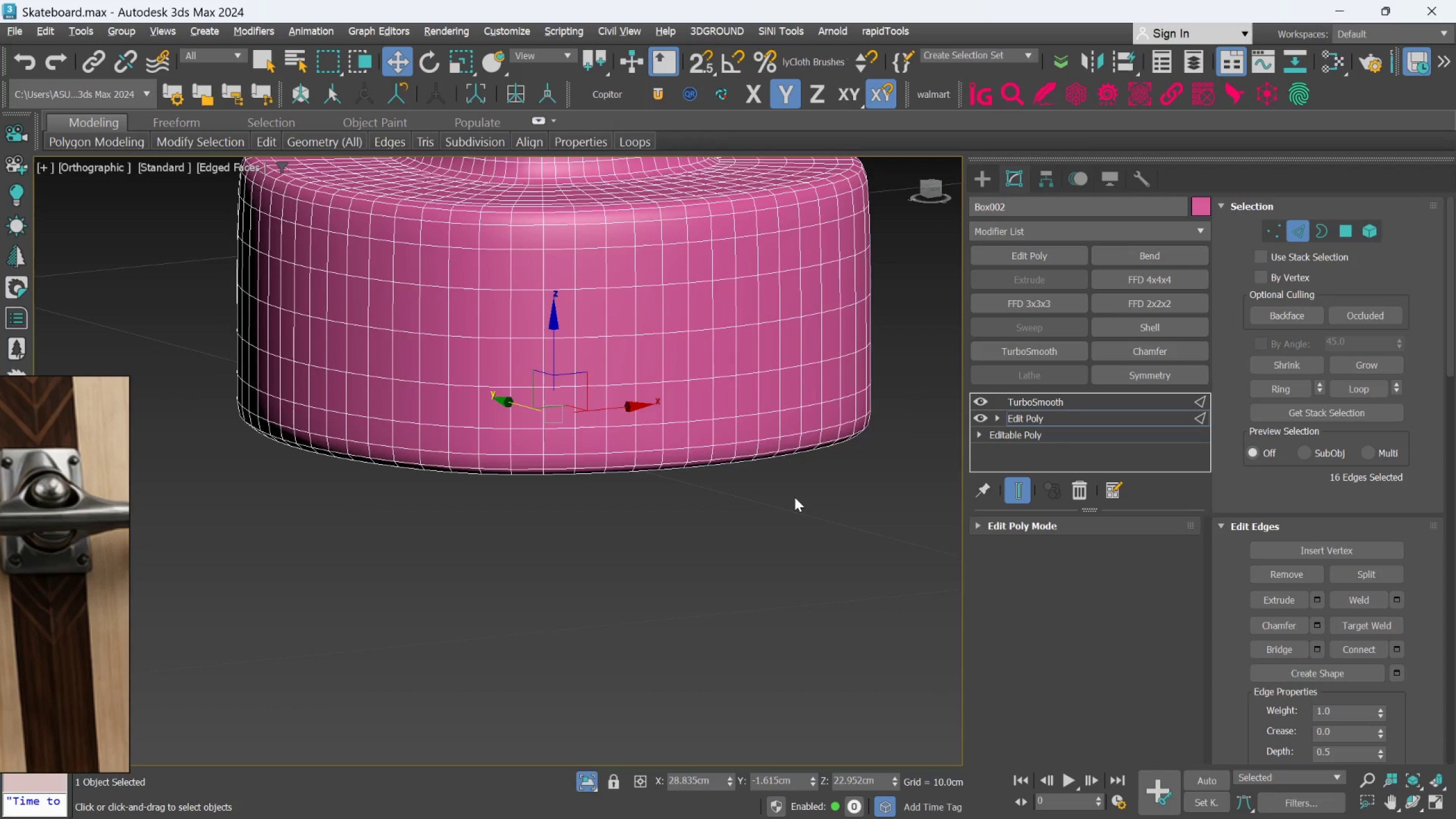 
scroll: coordinate [795, 497], scroll_direction: down, amount: 1.0
 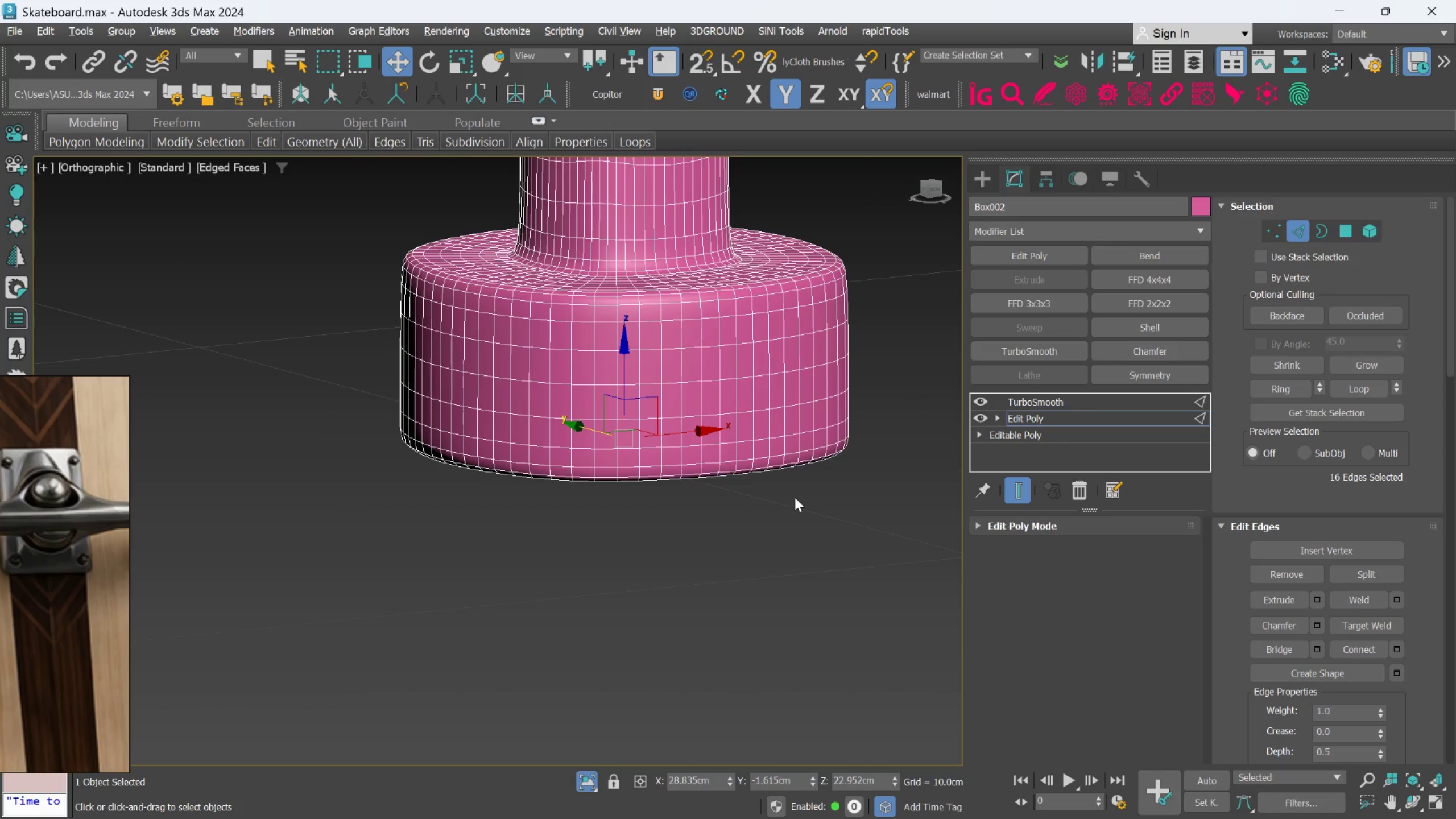 
hold_key(key=AltLeft, duration=1.5)
 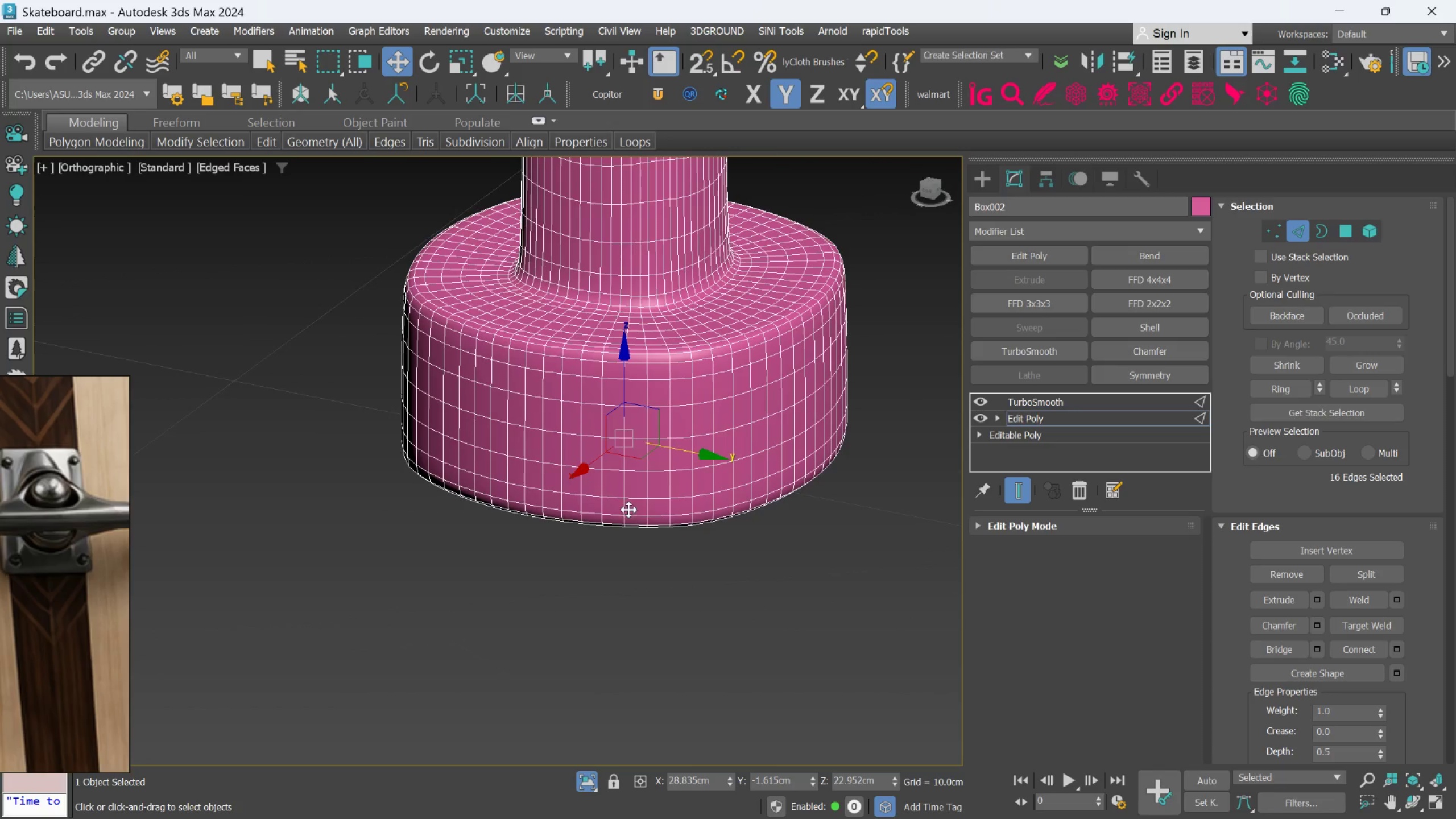 
hold_key(key=AltLeft, duration=0.48)
 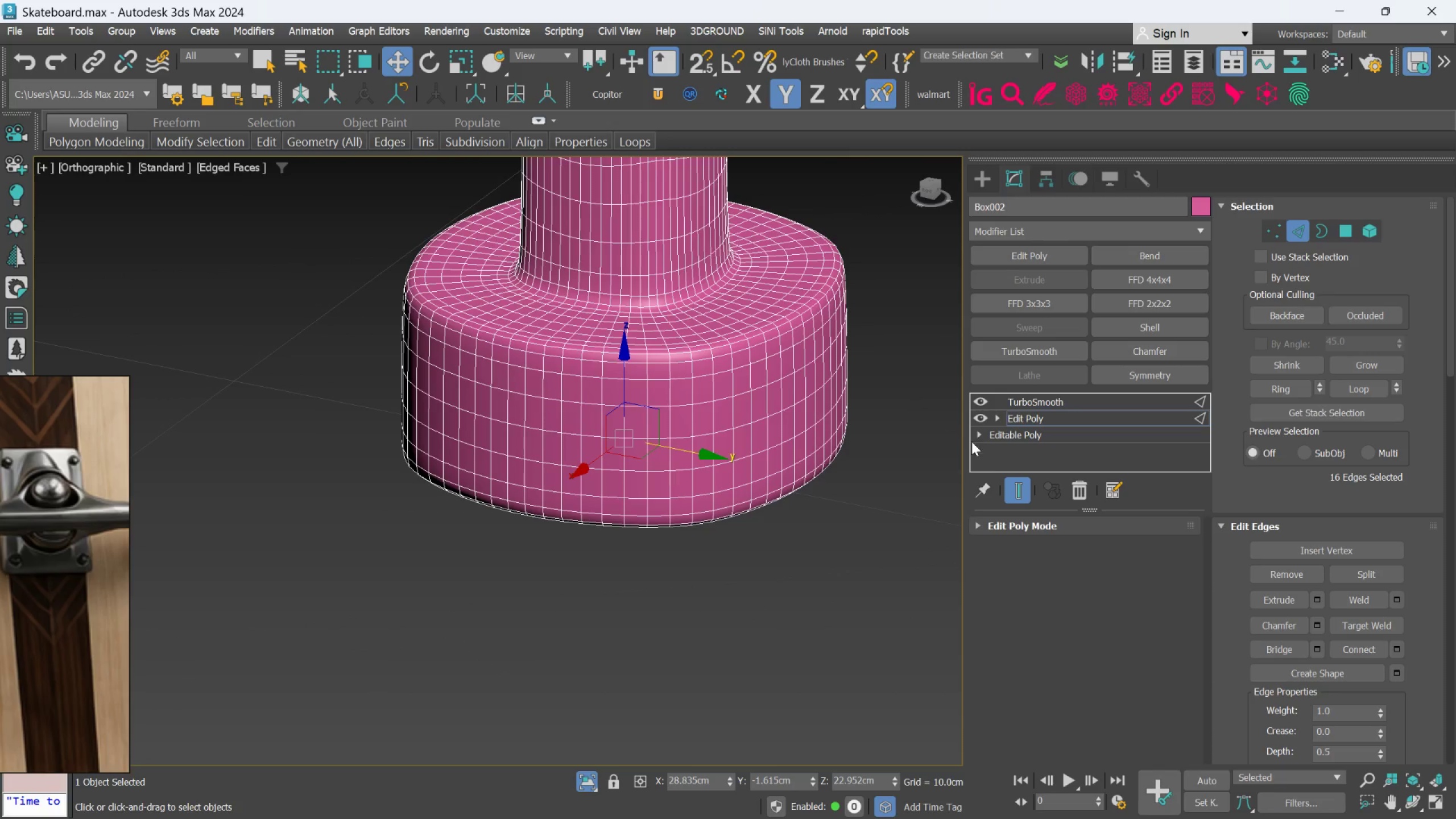 
left_click([1016, 482])
 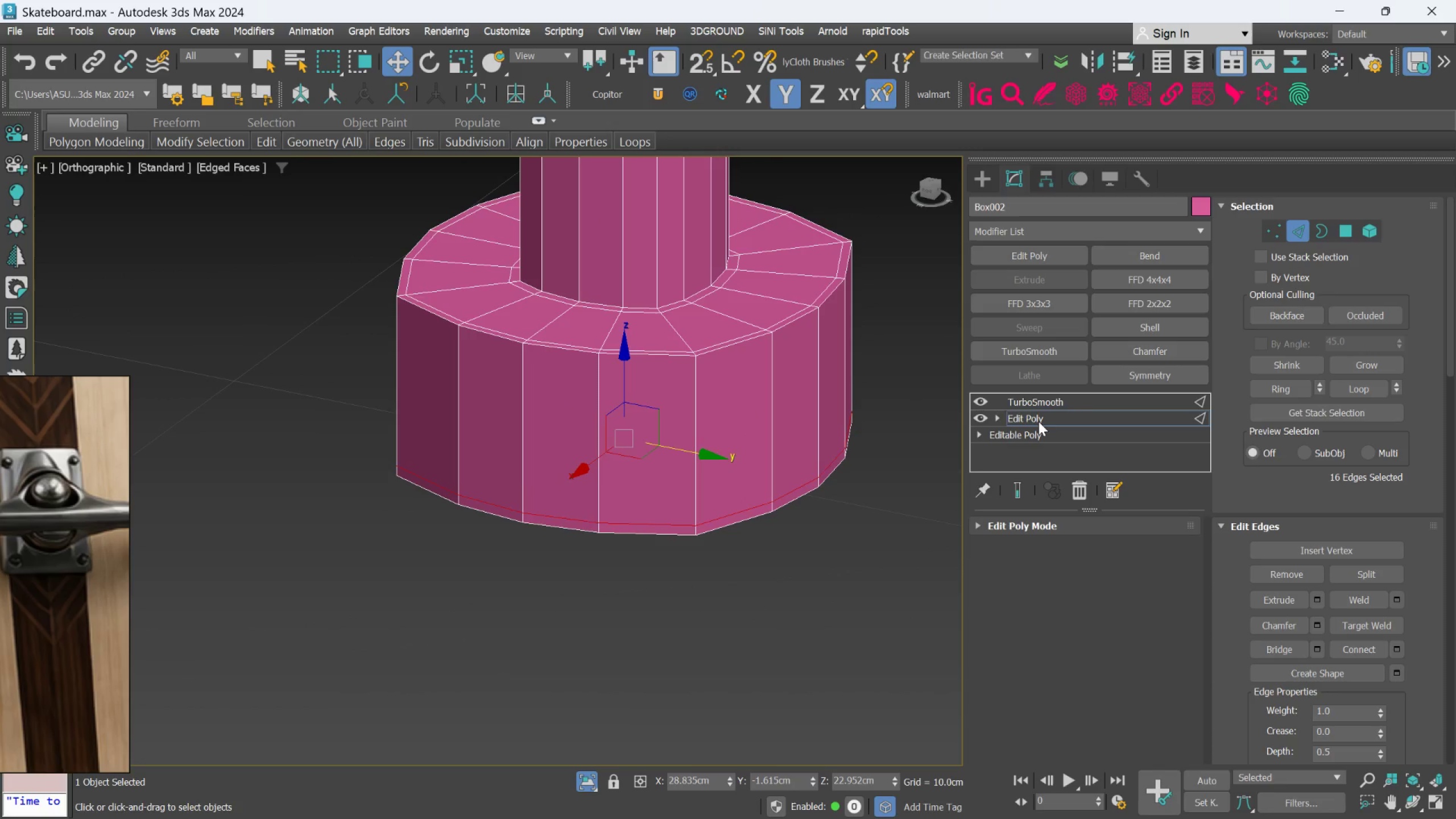 
left_click([1039, 421])
 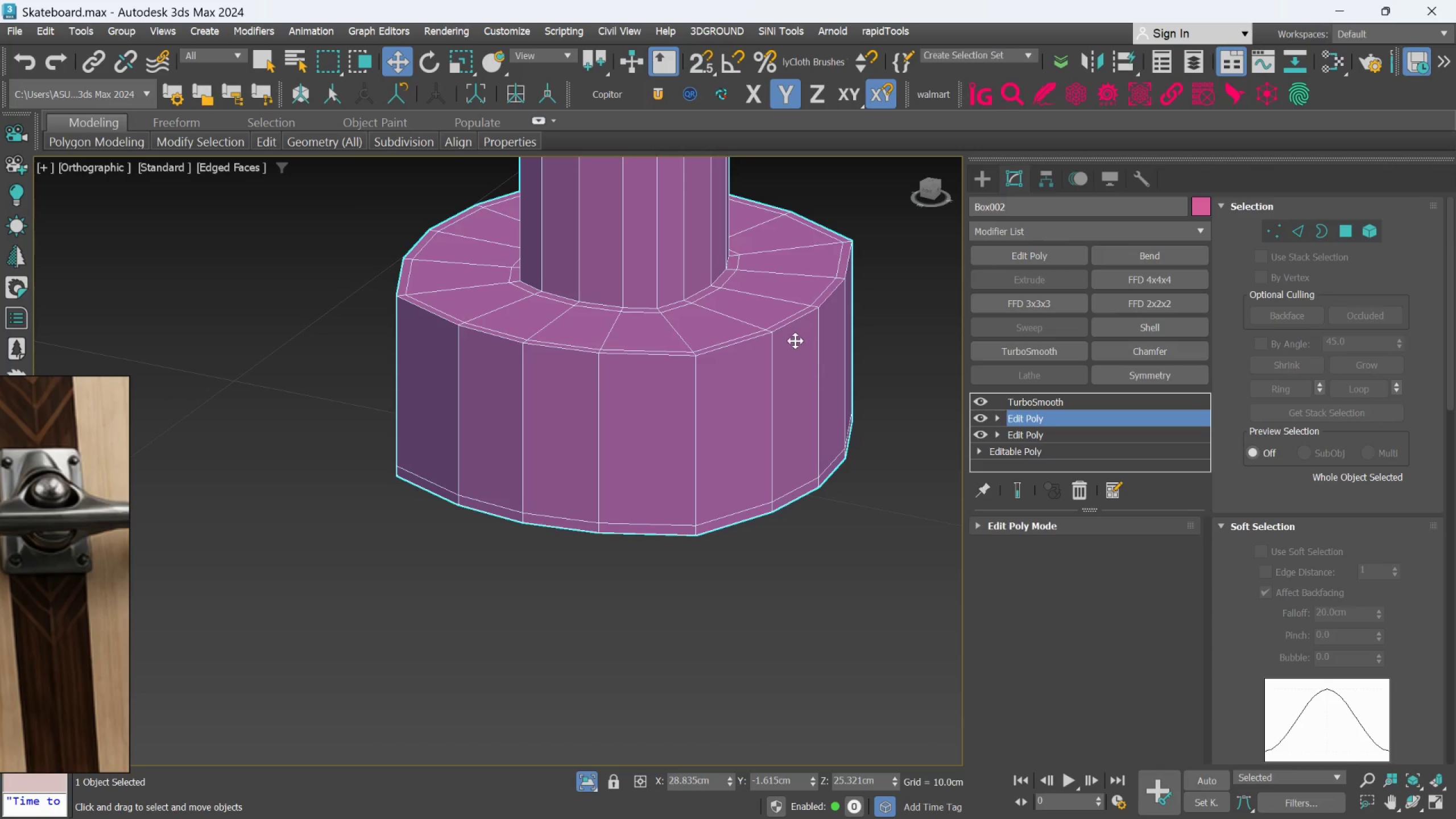 
left_click([1298, 239])
 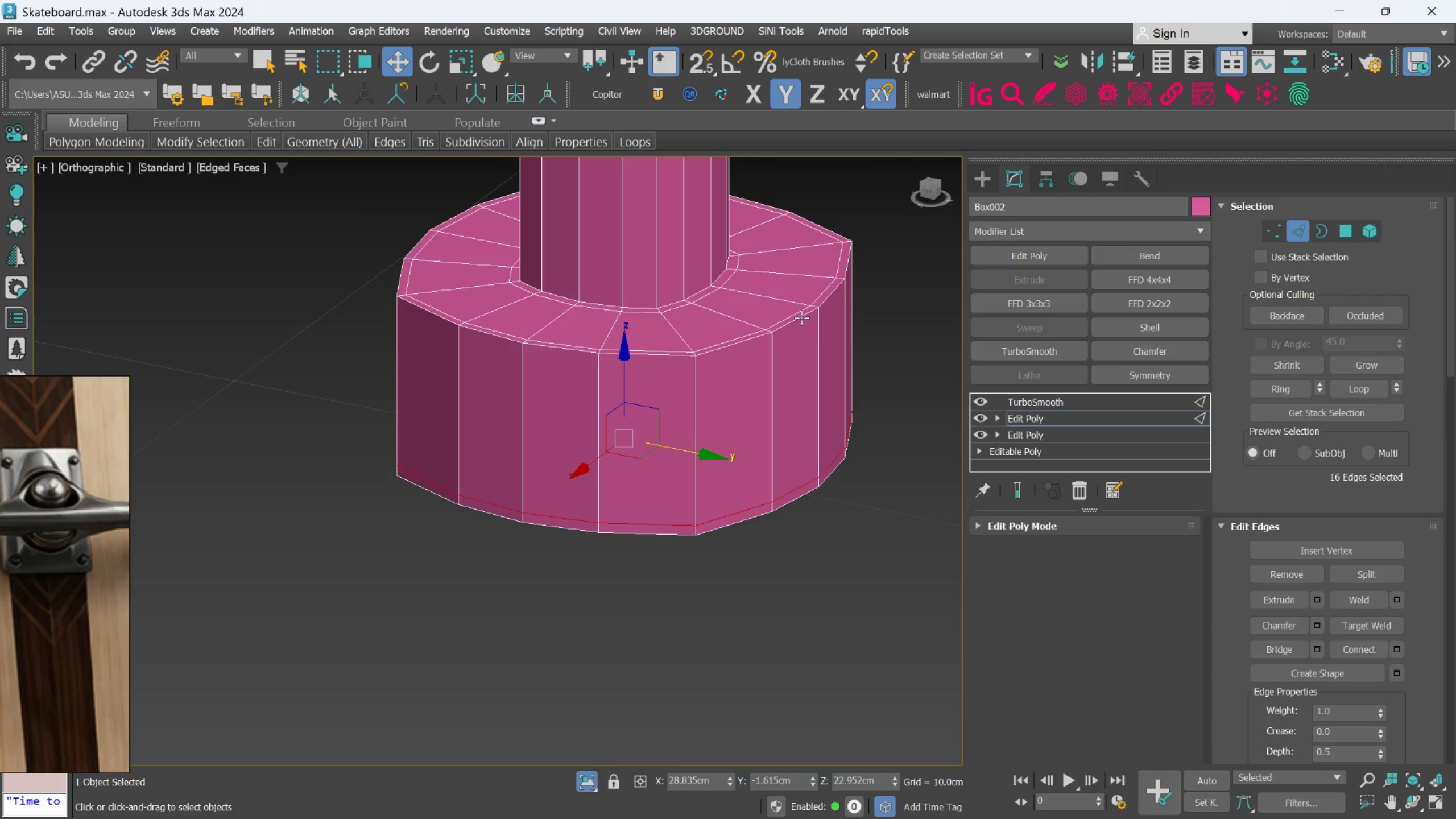 
double_click([801, 316])
 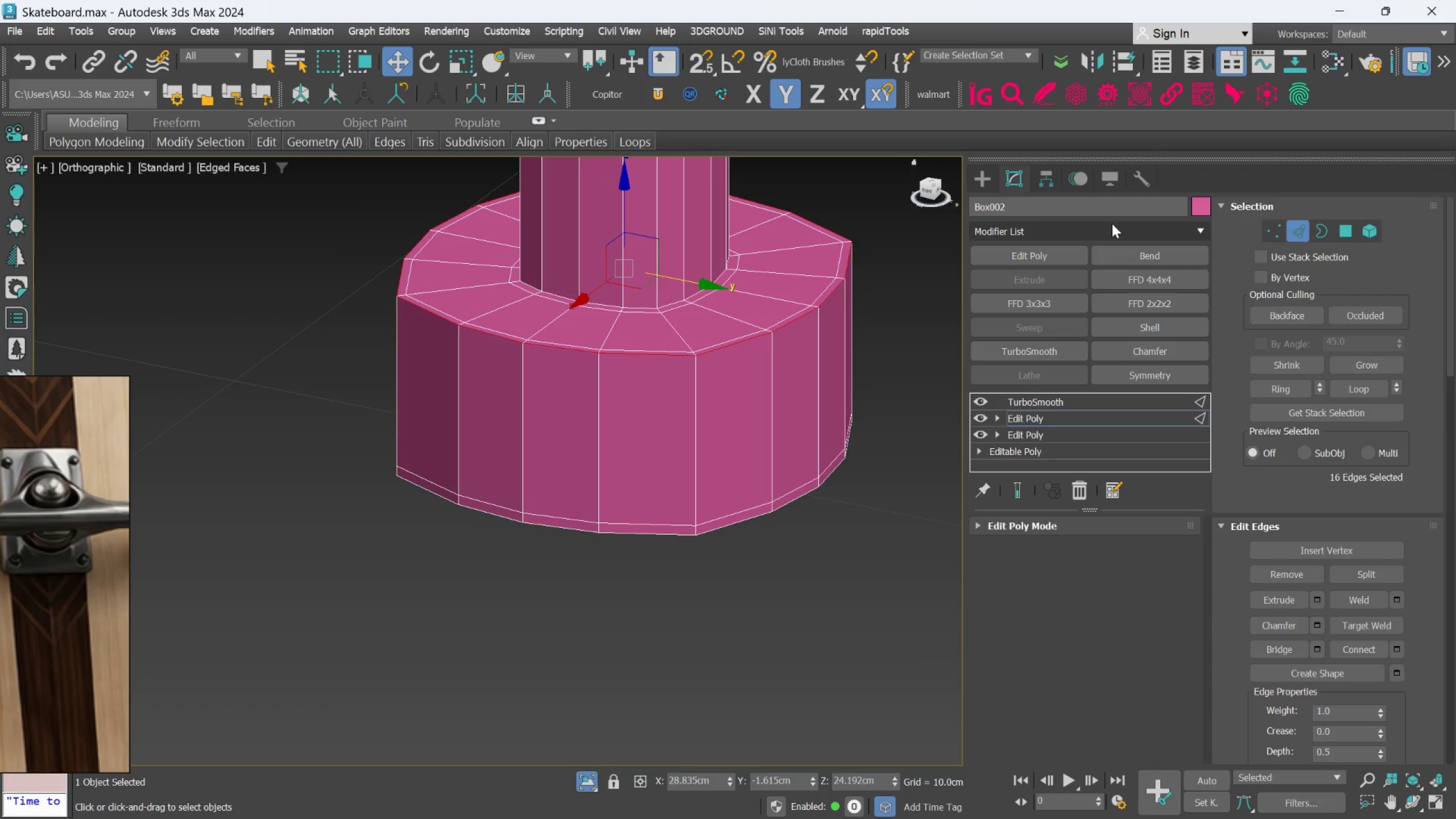 
left_click([1097, 233])
 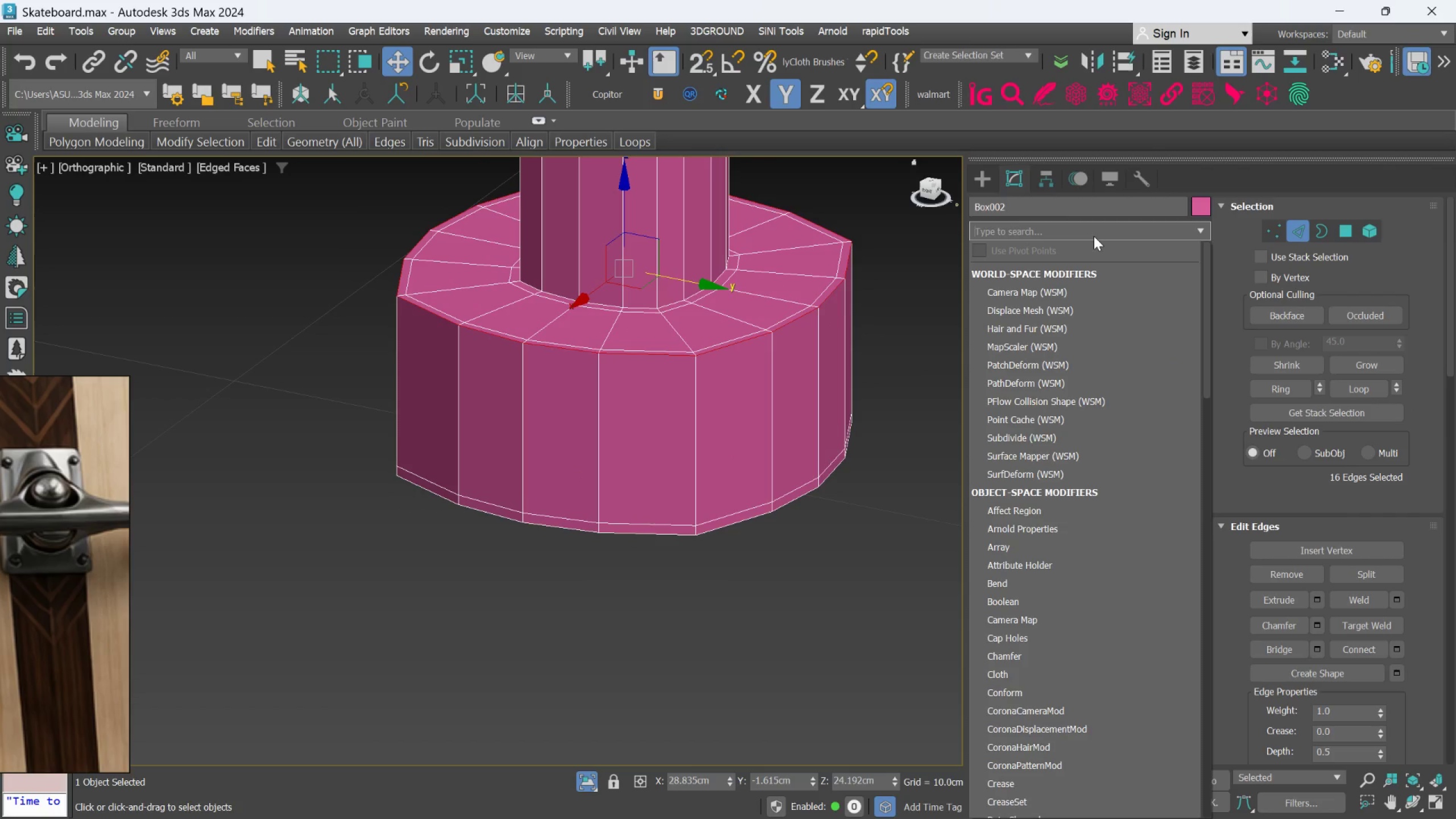 
type(sp)
 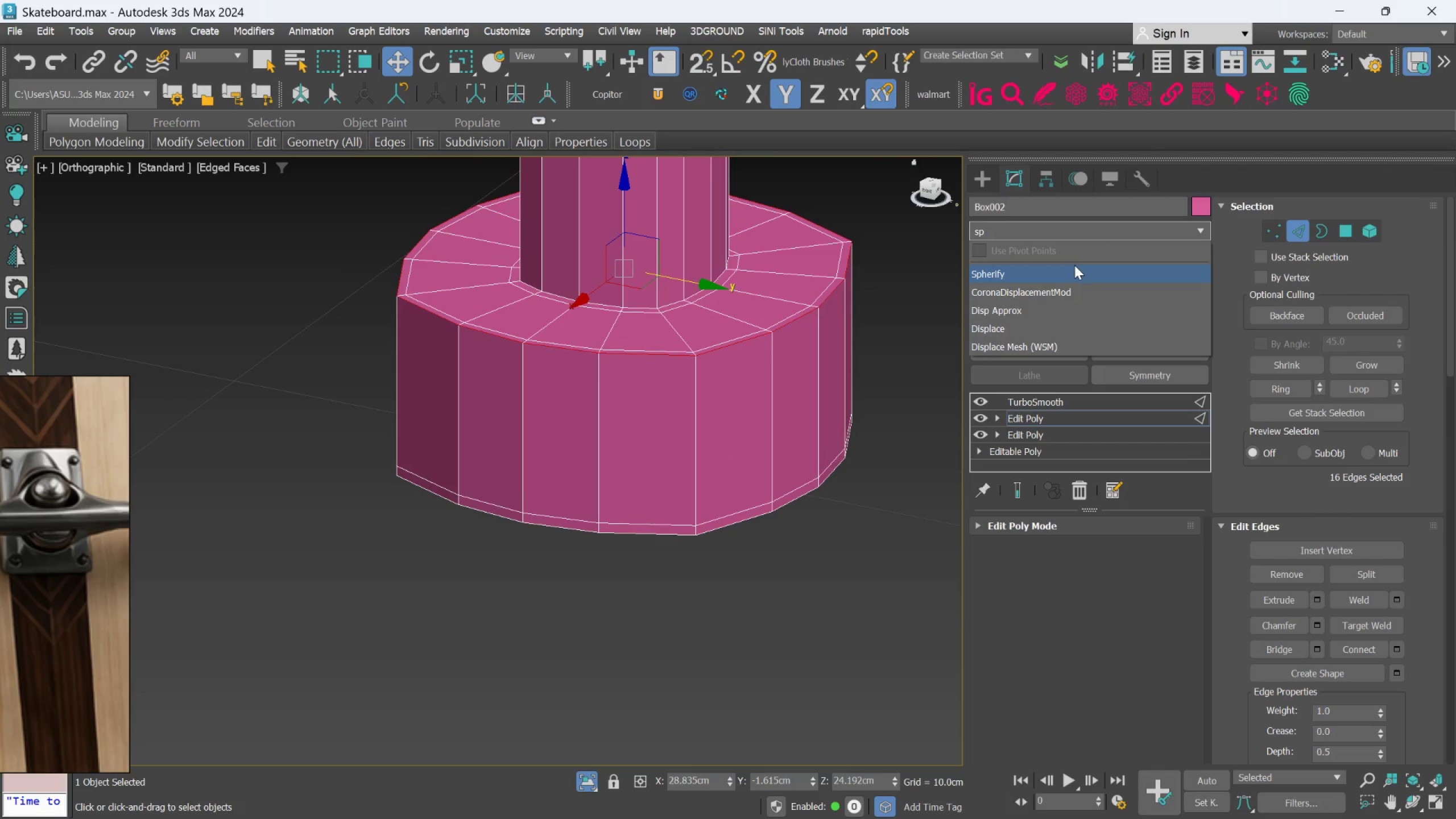 
left_click([1073, 265])
 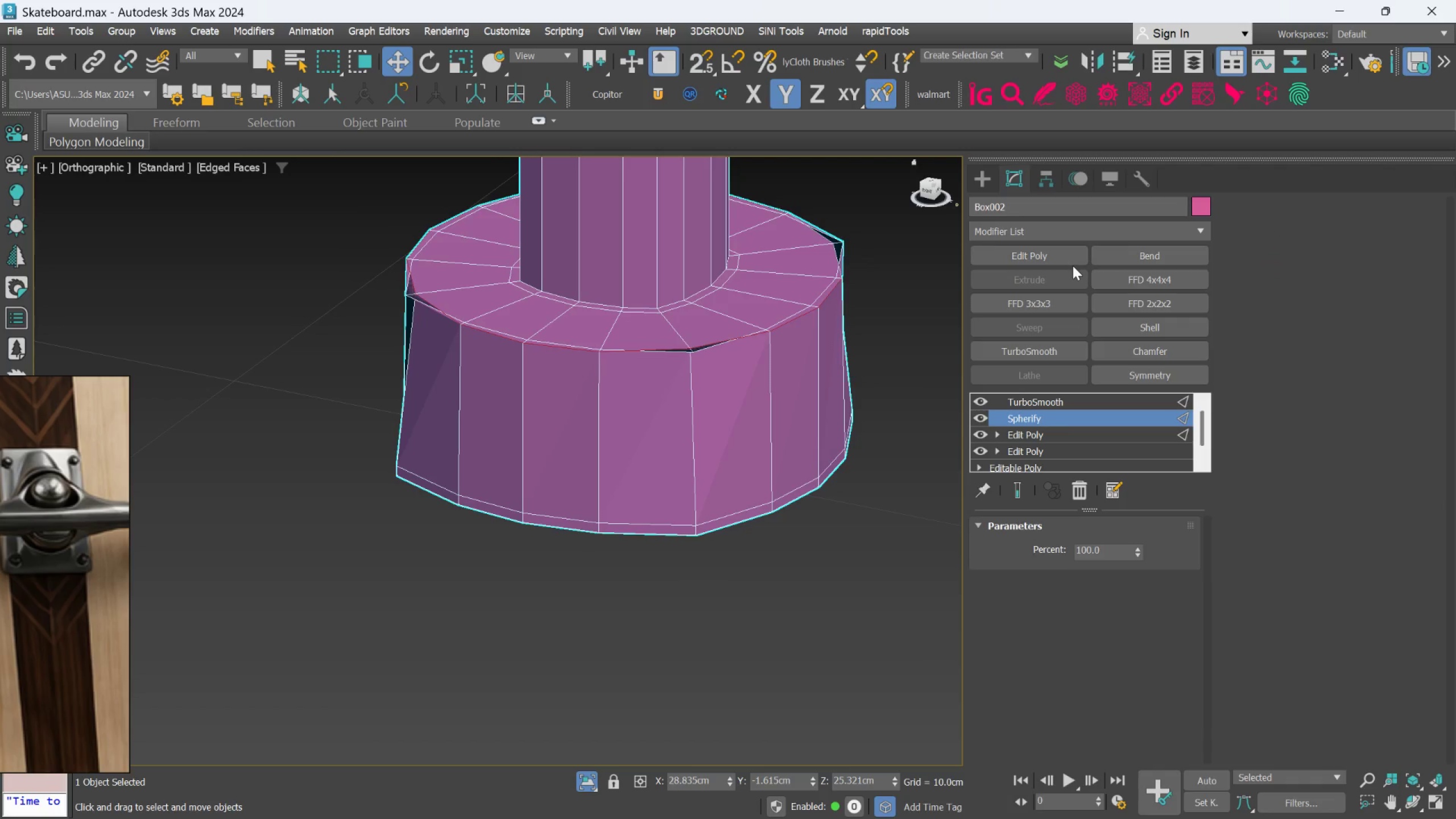 
key(Control+Z)
 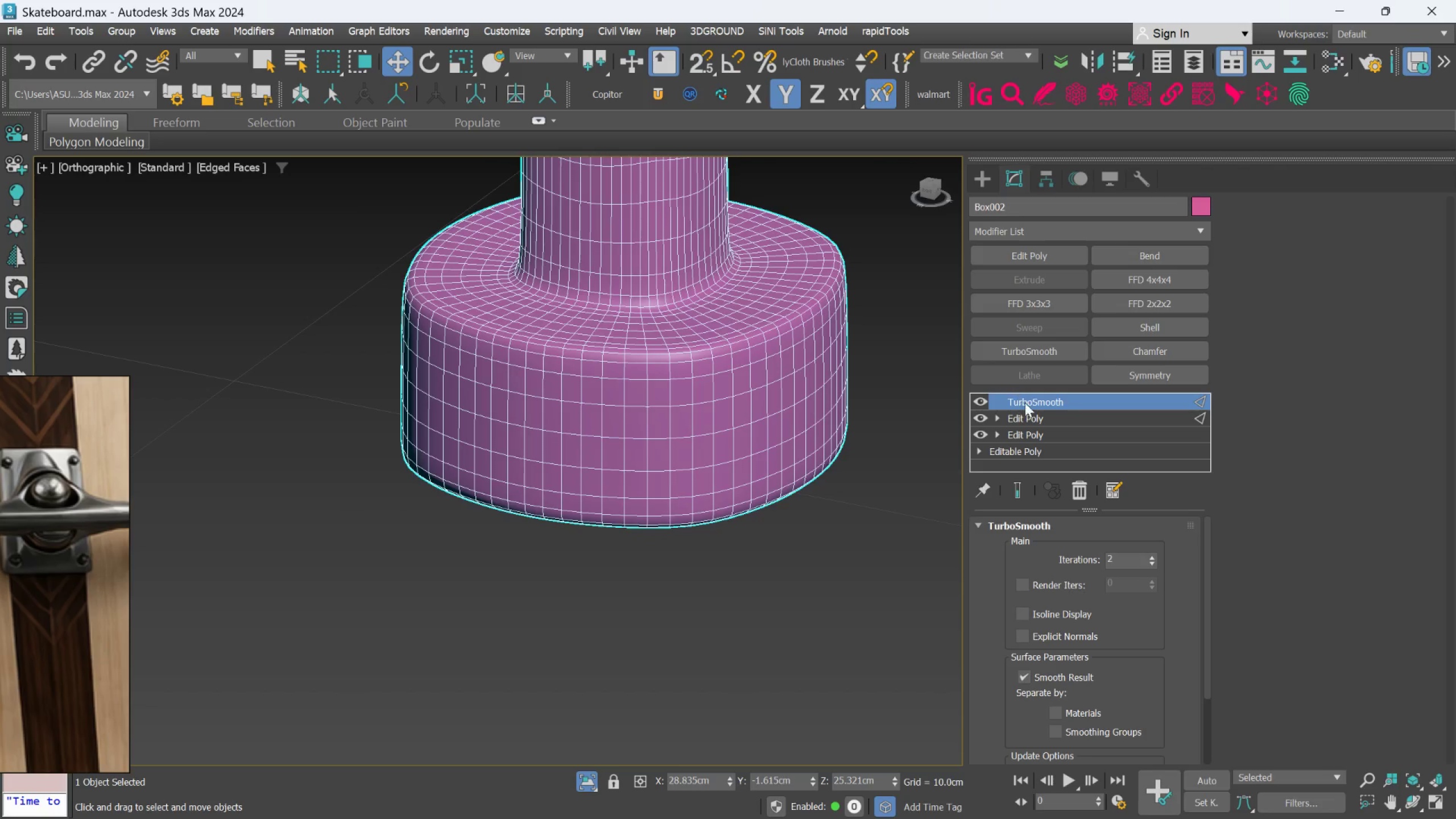 
left_click([1028, 415])
 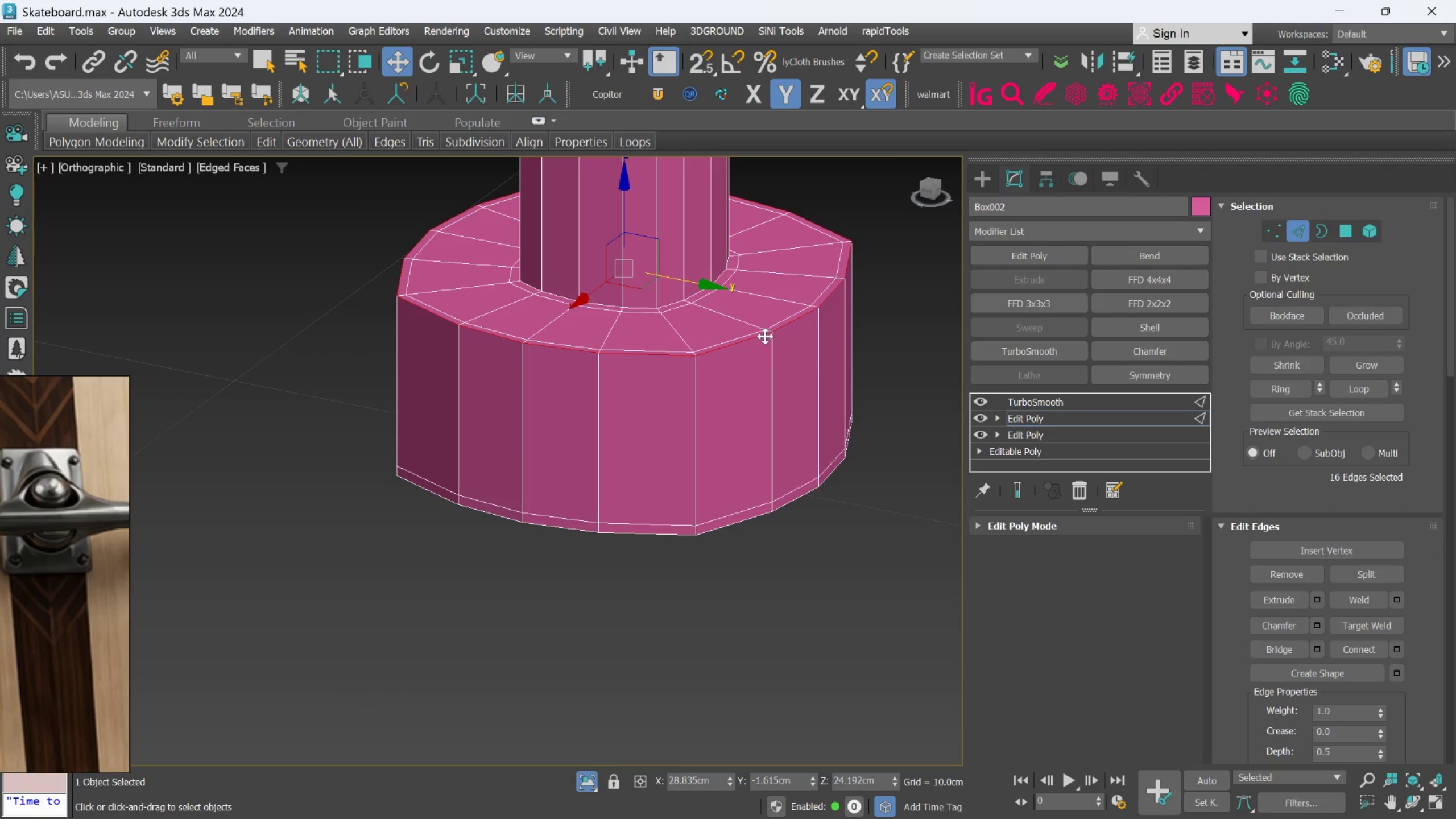 
scroll: coordinate [783, 321], scroll_direction: up, amount: 1.0
 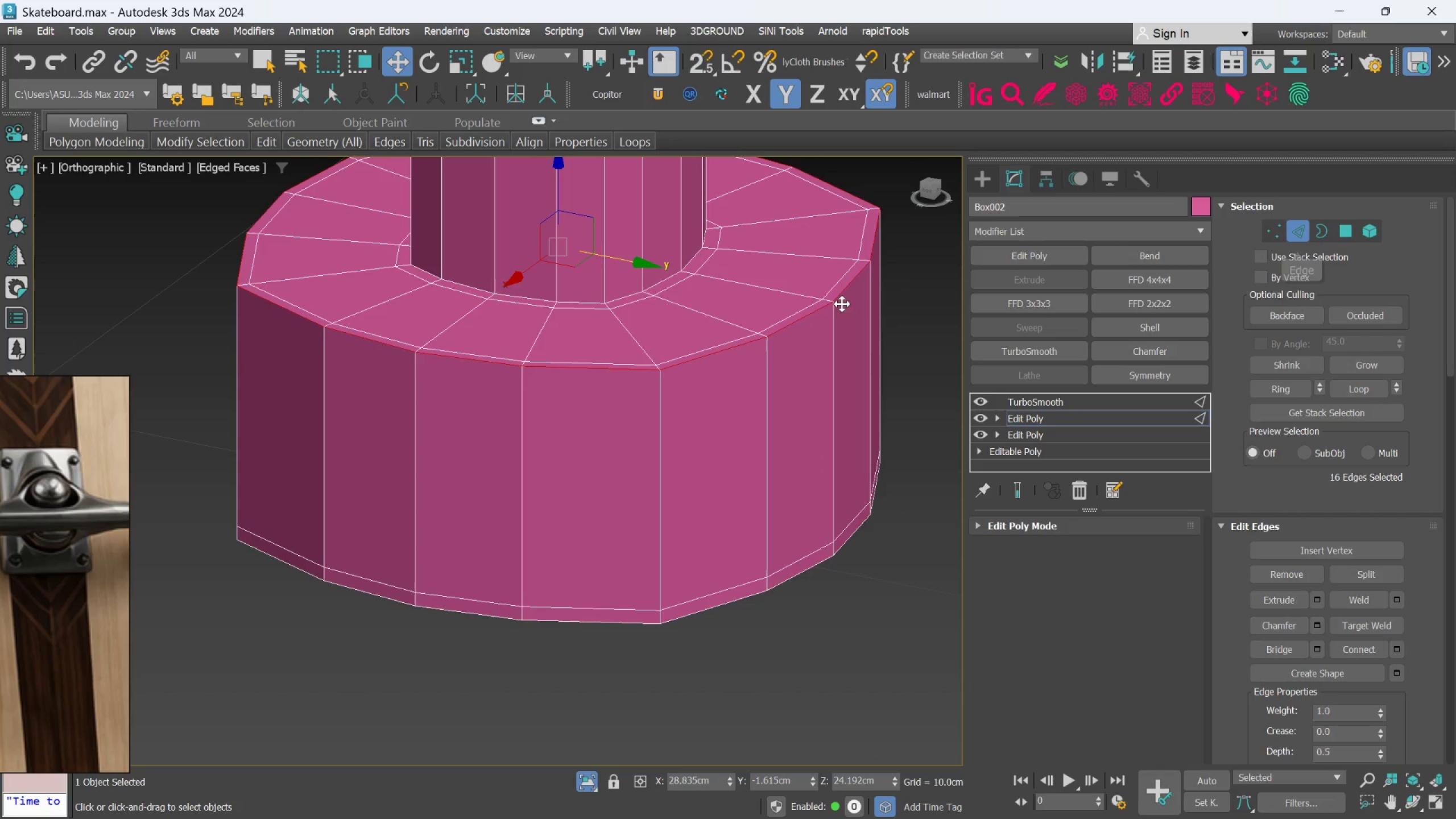 
double_click([805, 305])
 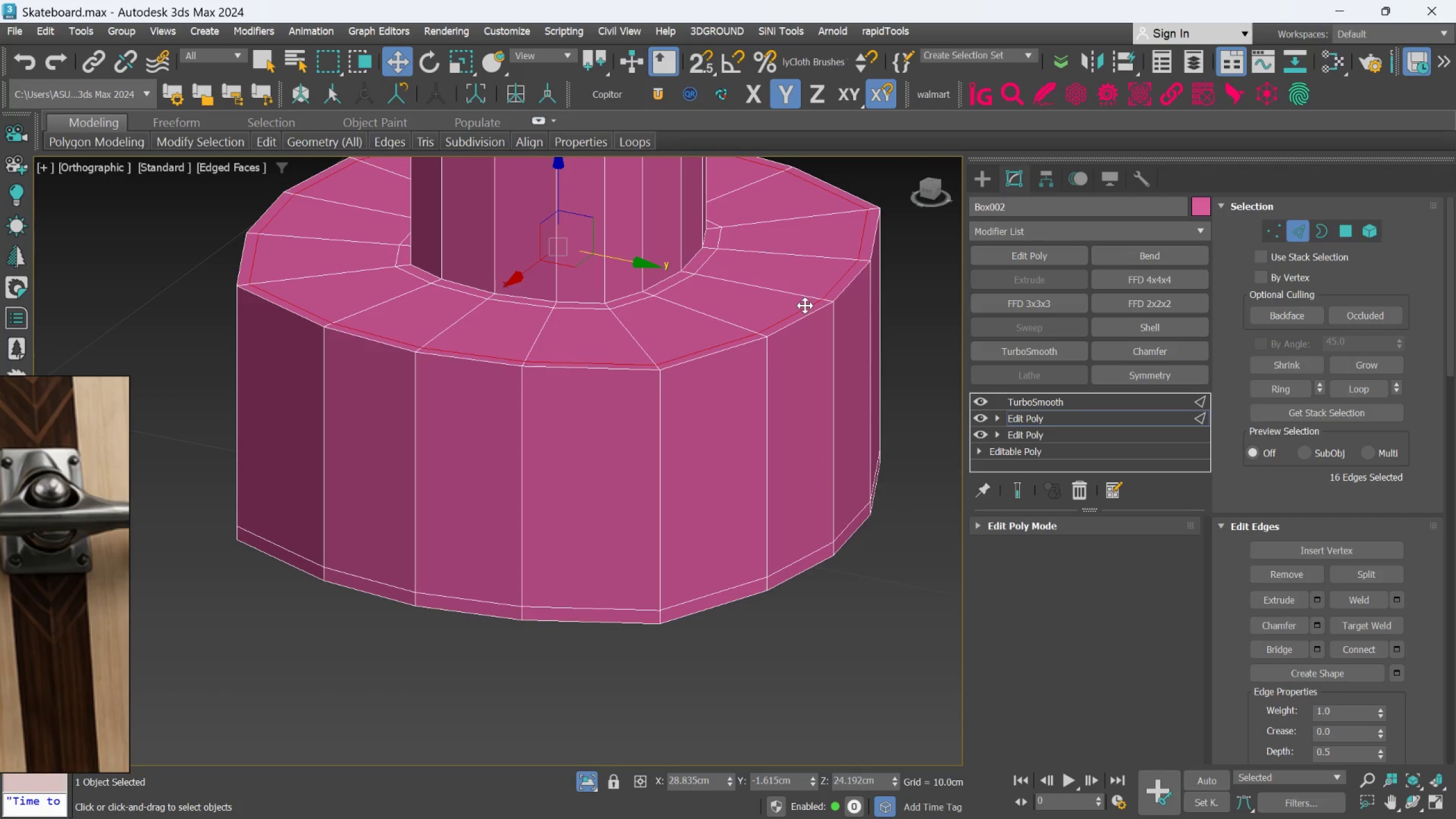 
key(Control+ControlLeft)
 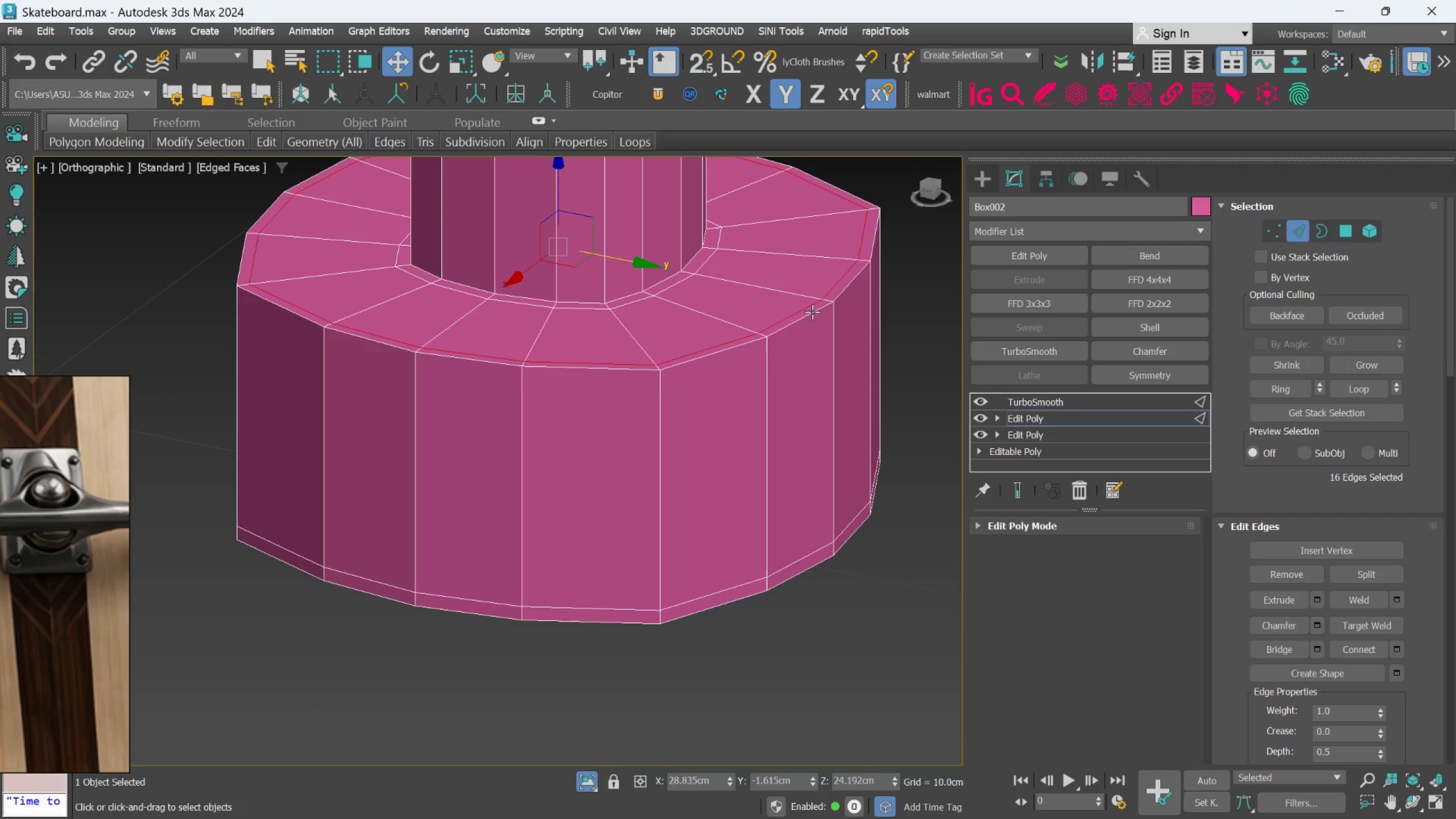 
key(Control+ControlLeft)
 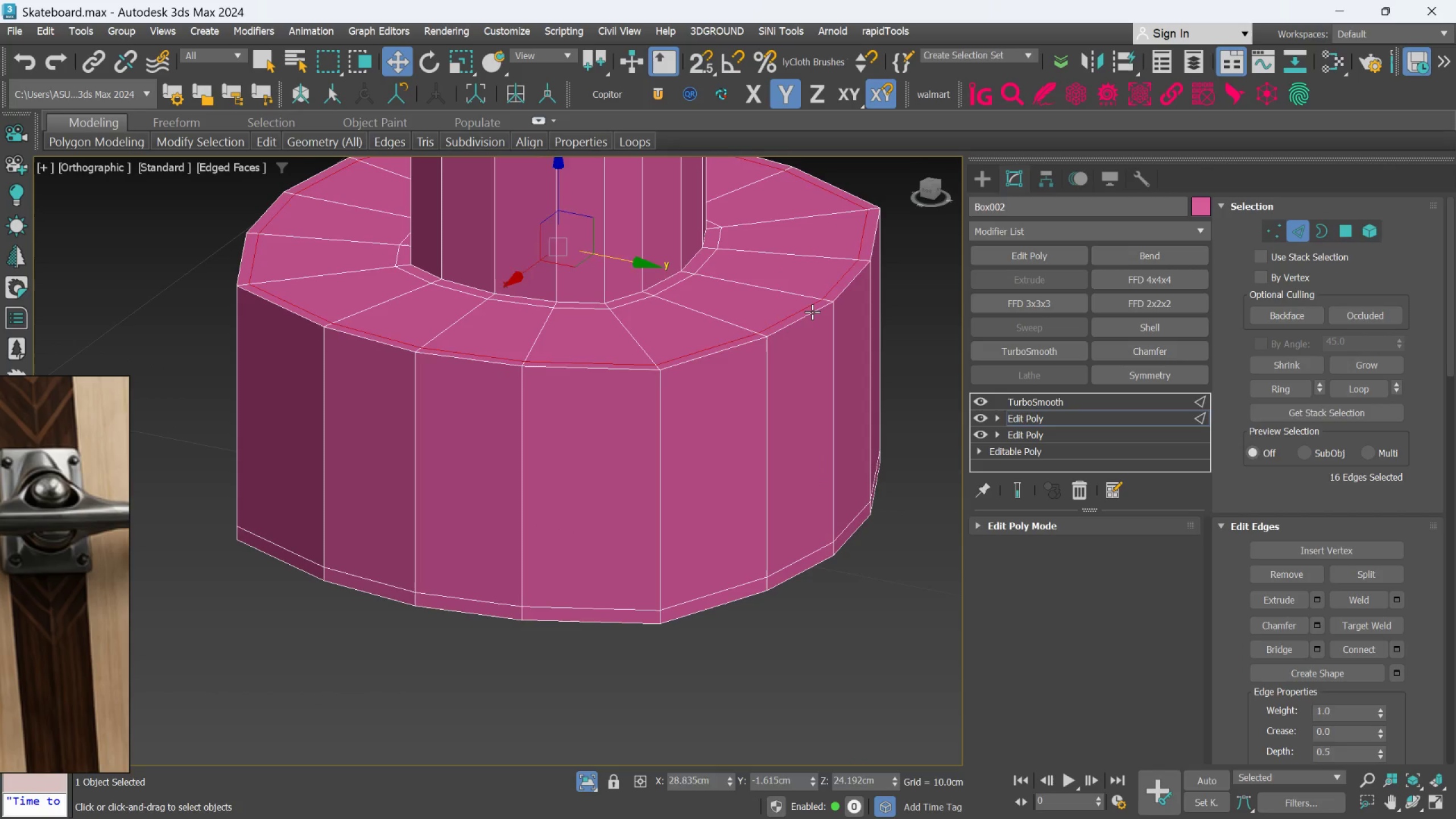 
key(Control+Backspace)
 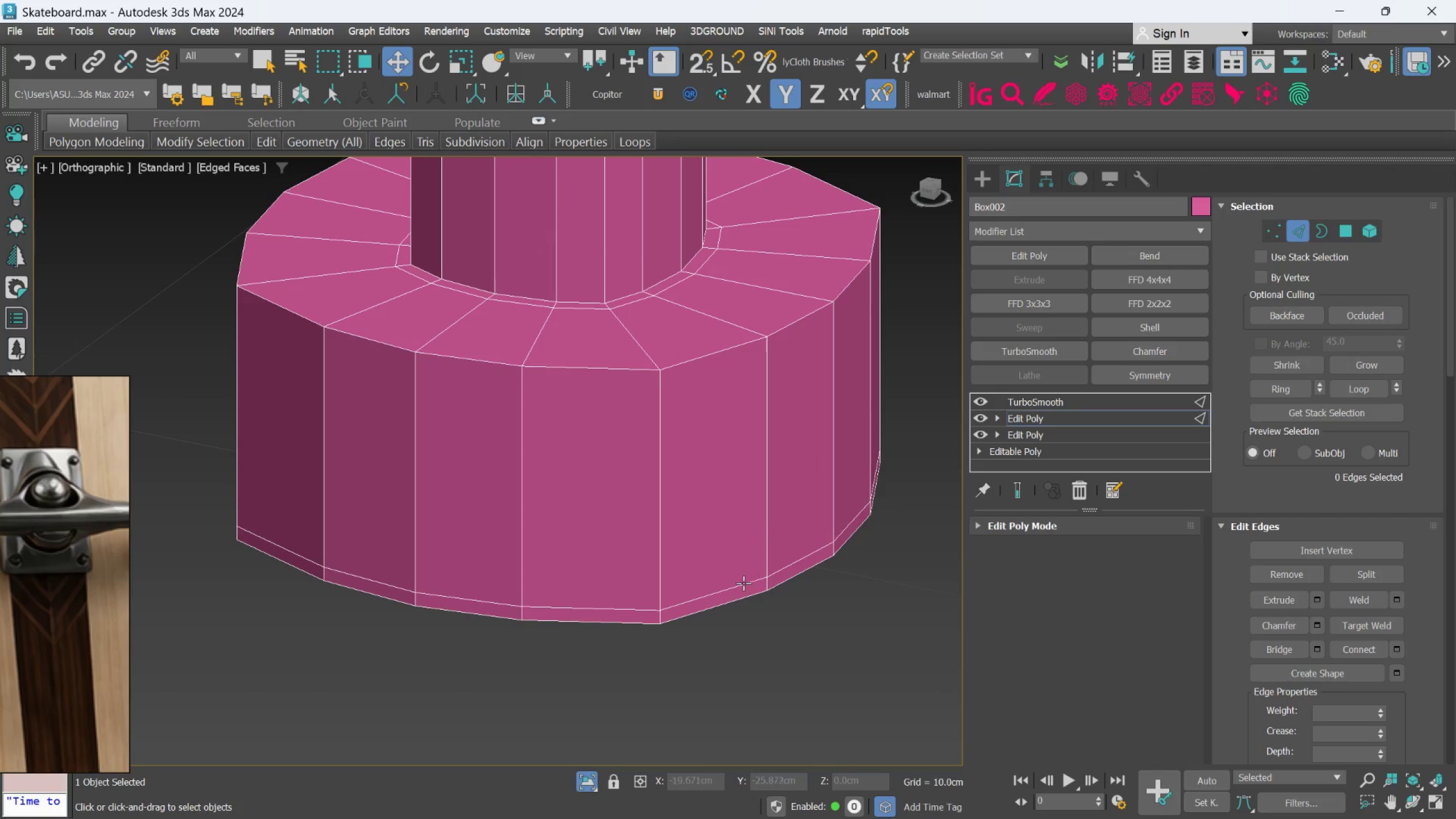 
double_click([743, 584])
 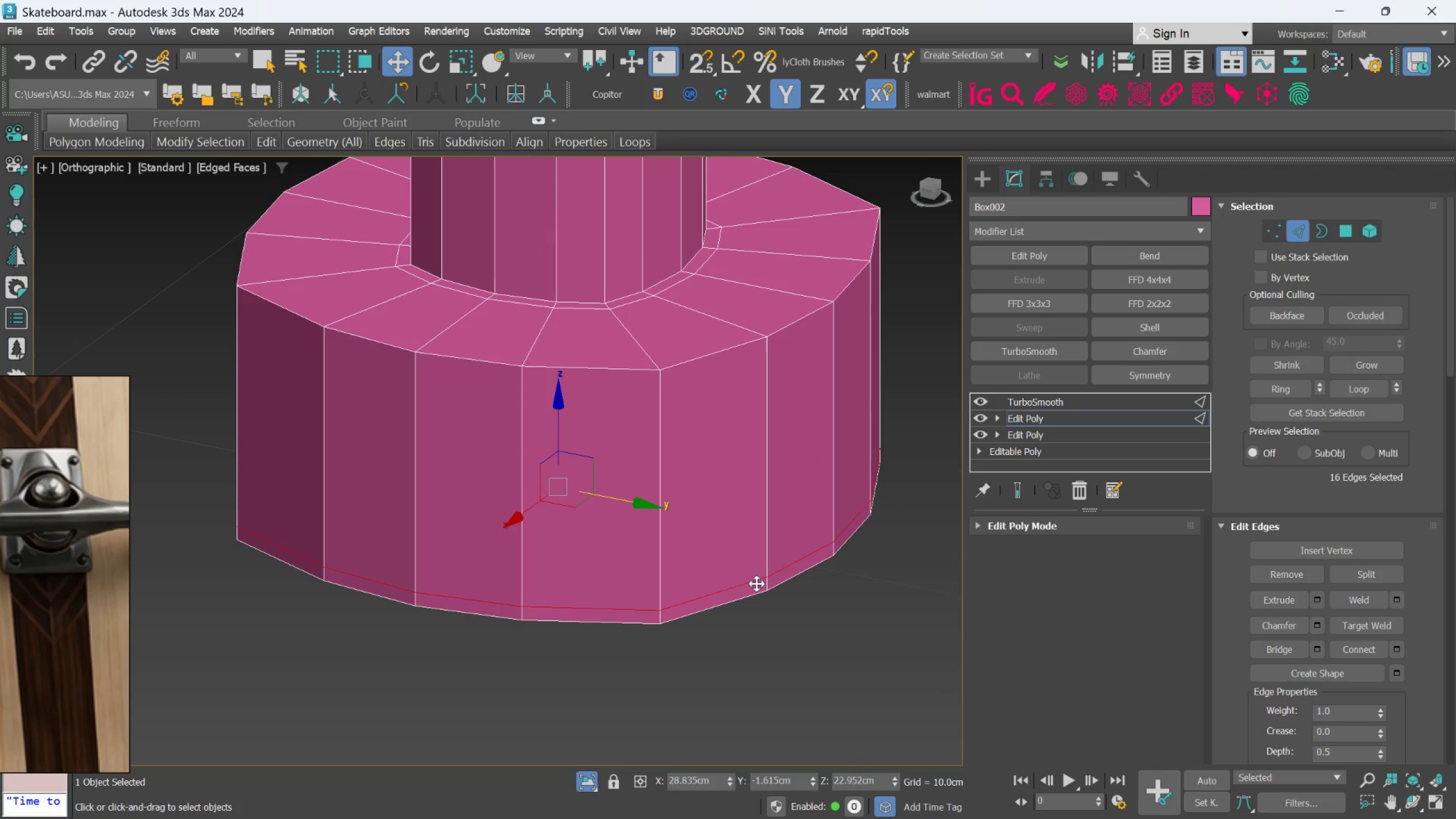 
key(Control+Backspace)
 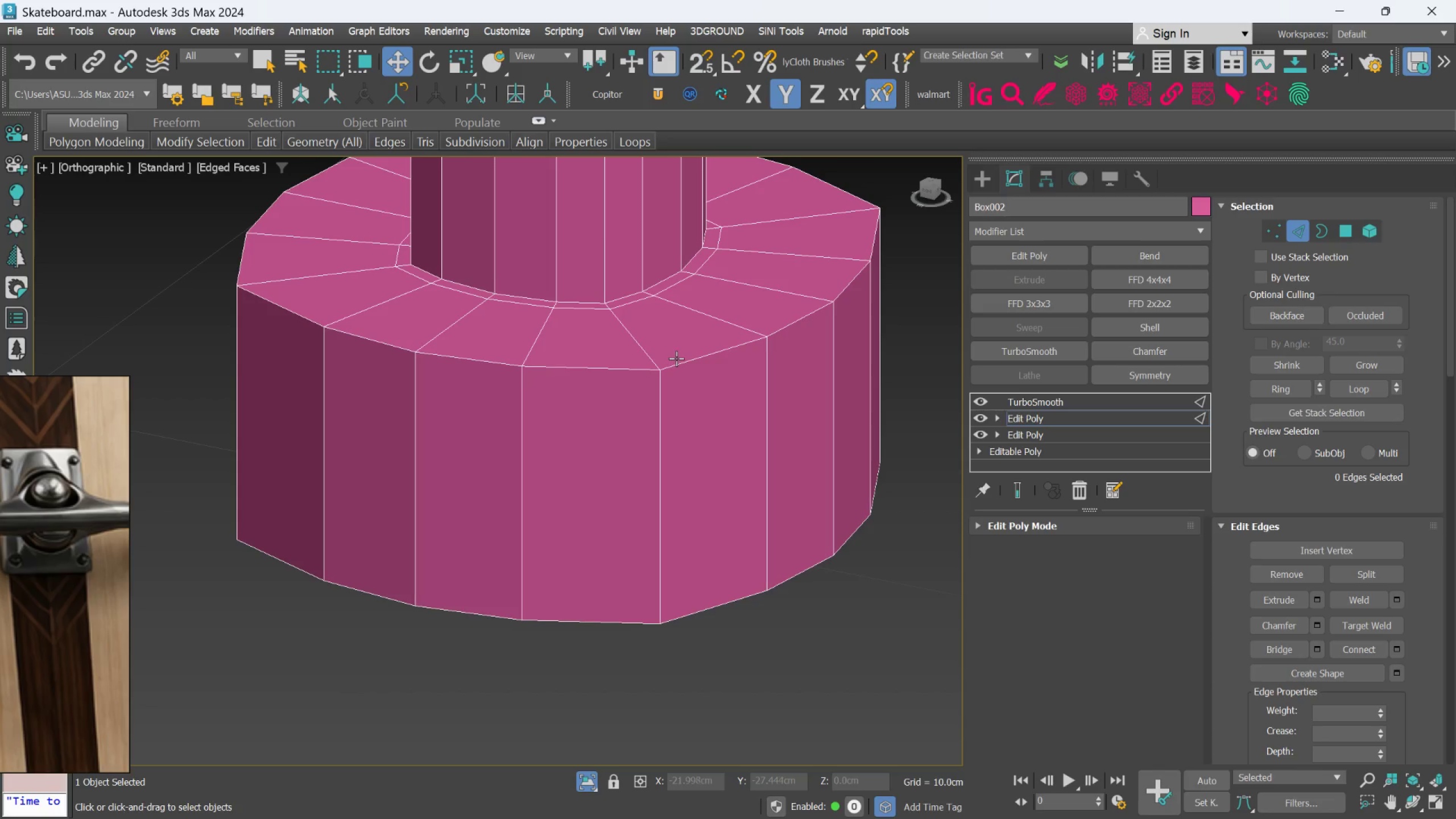 
double_click([678, 362])
 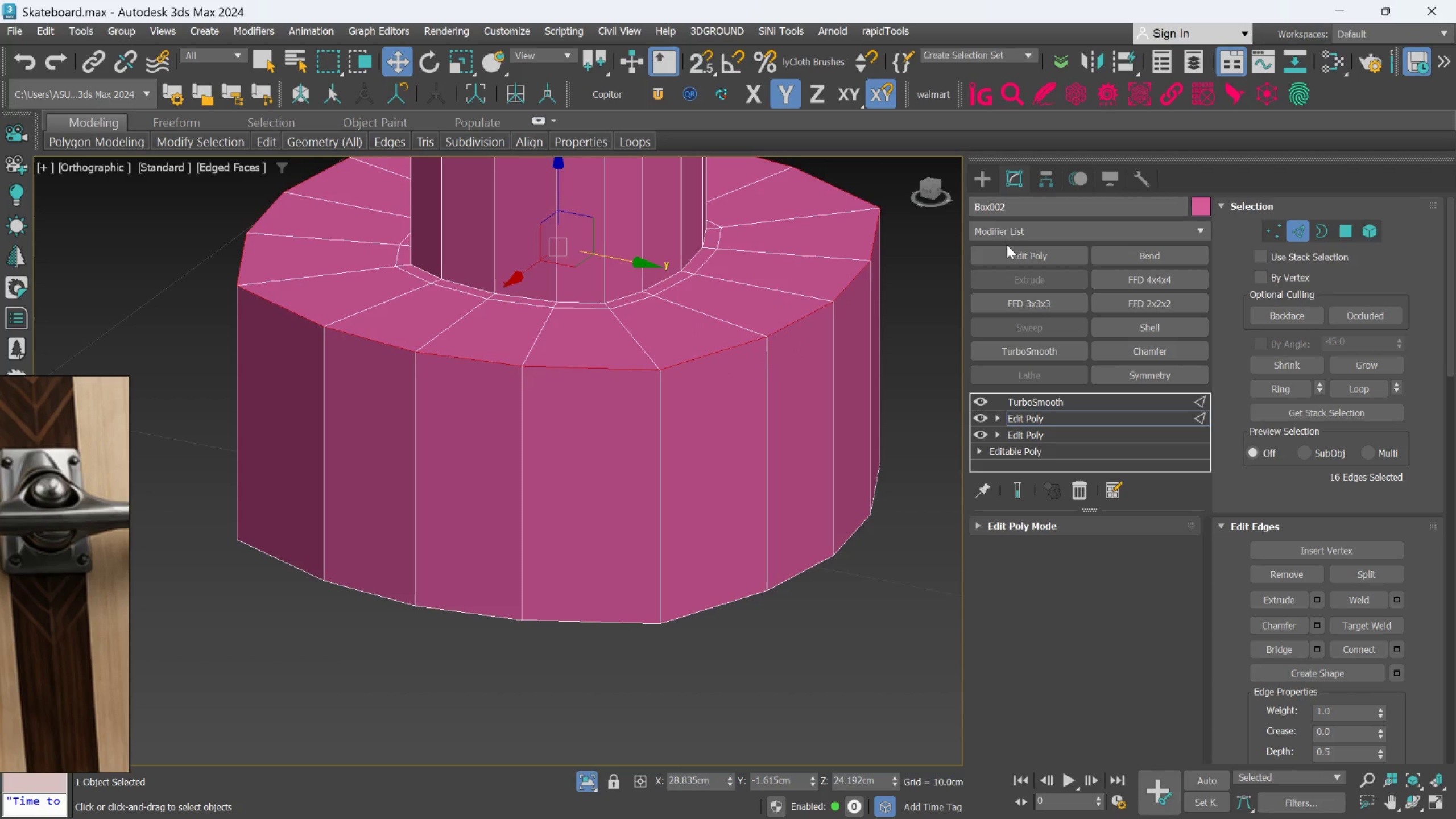 
left_click([1008, 237])
 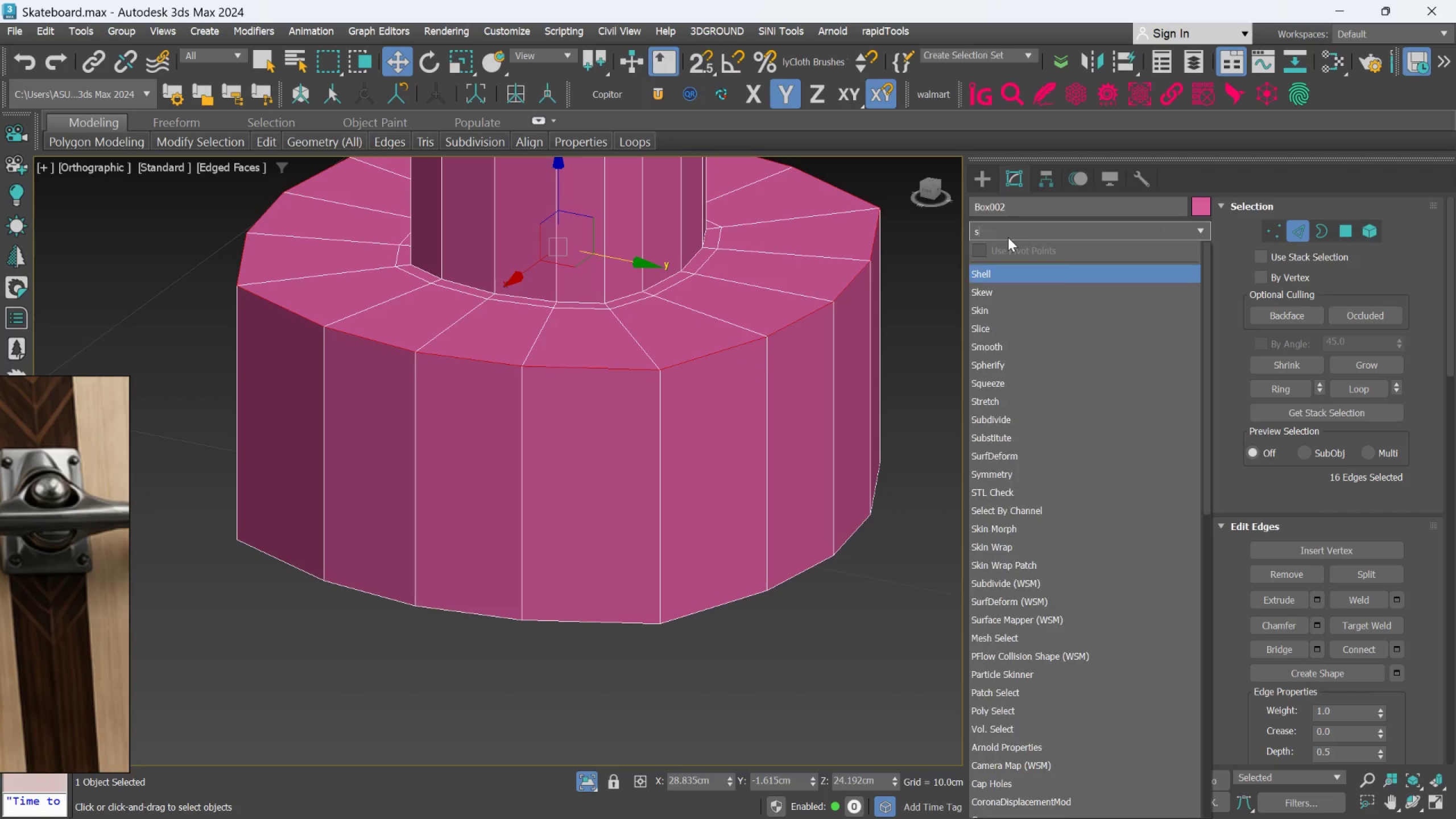 
type(sp)
 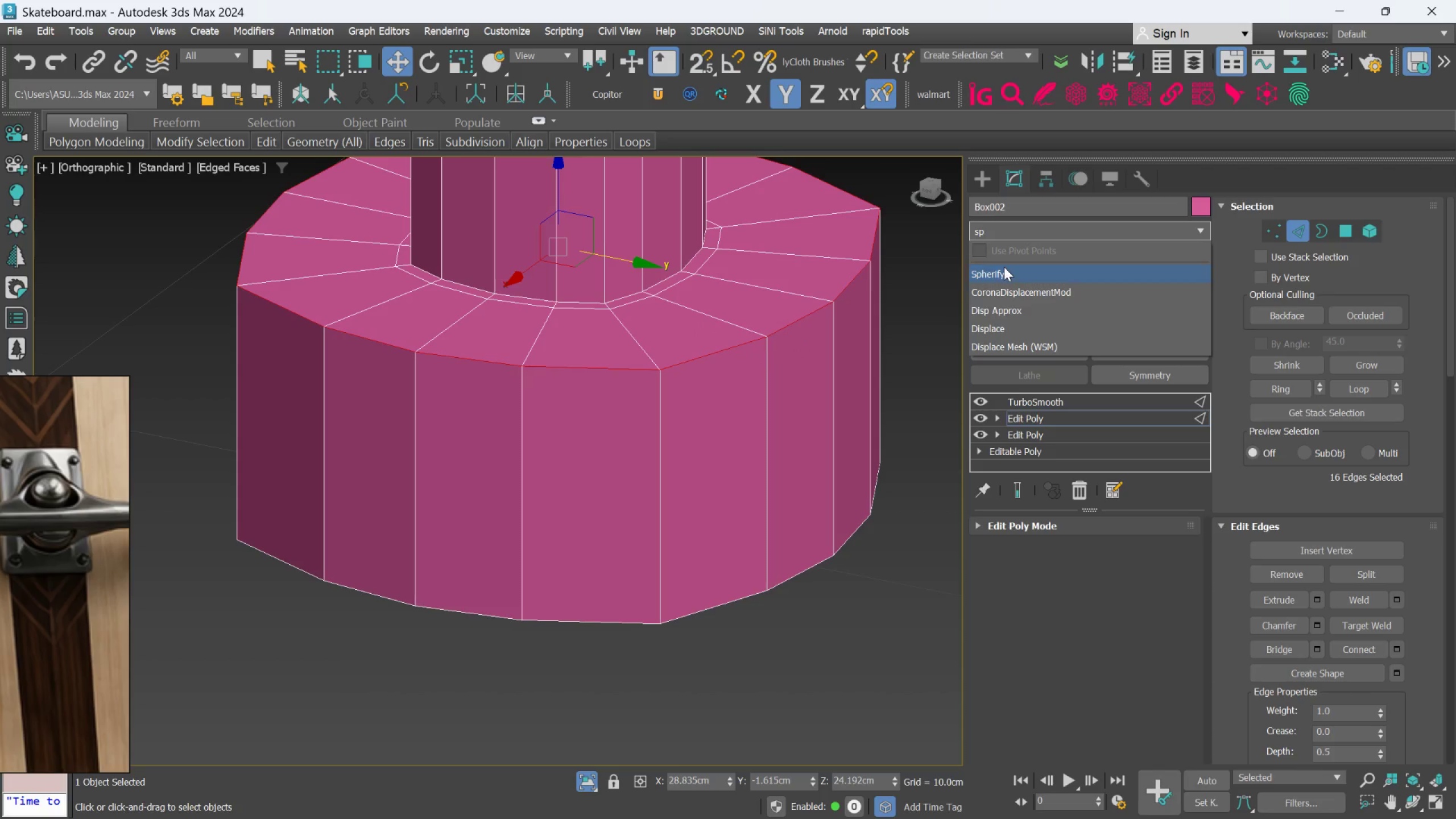 
left_click([1004, 270])
 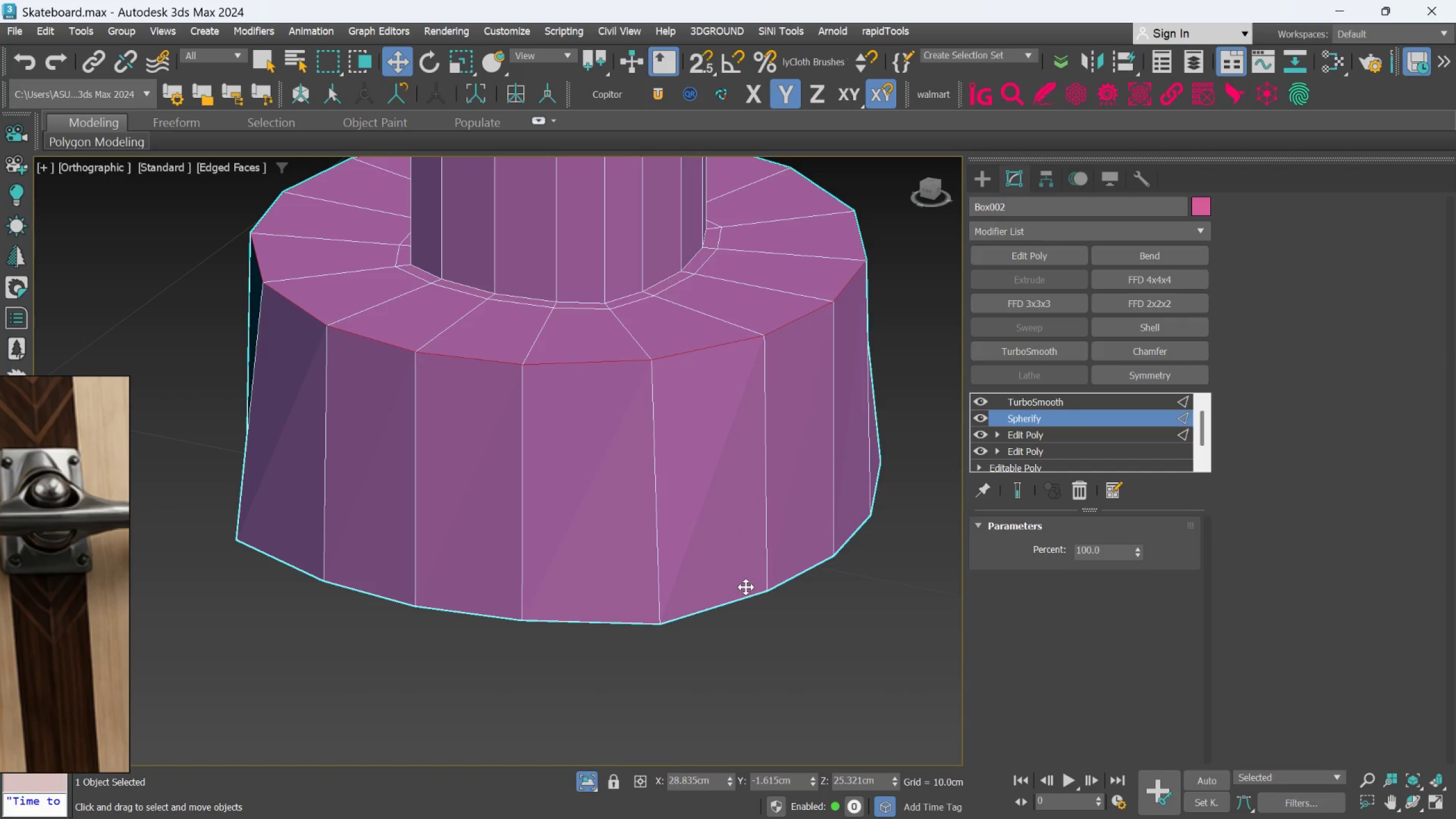 
right_click([1035, 418])
 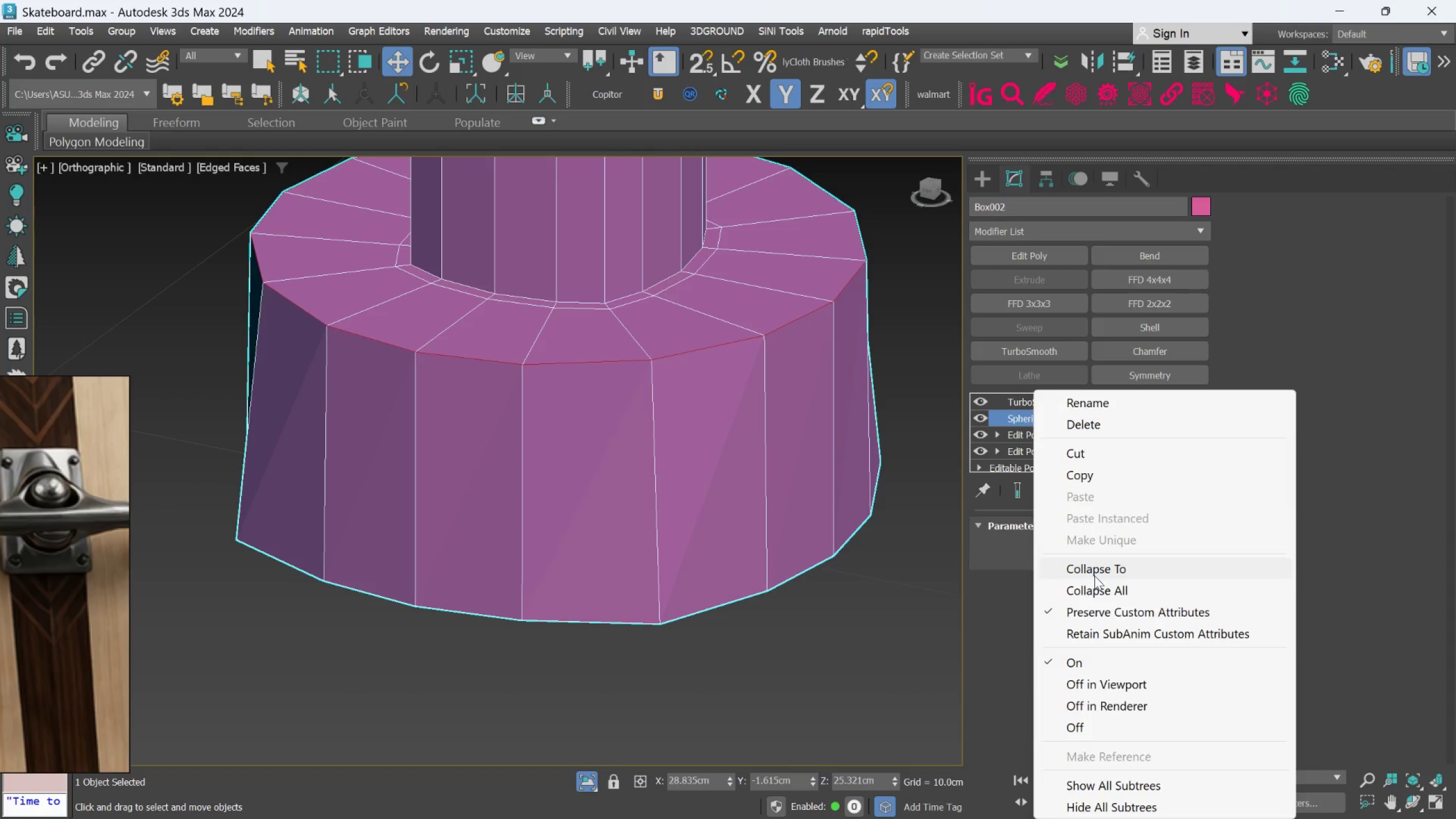 
left_click([1095, 575])
 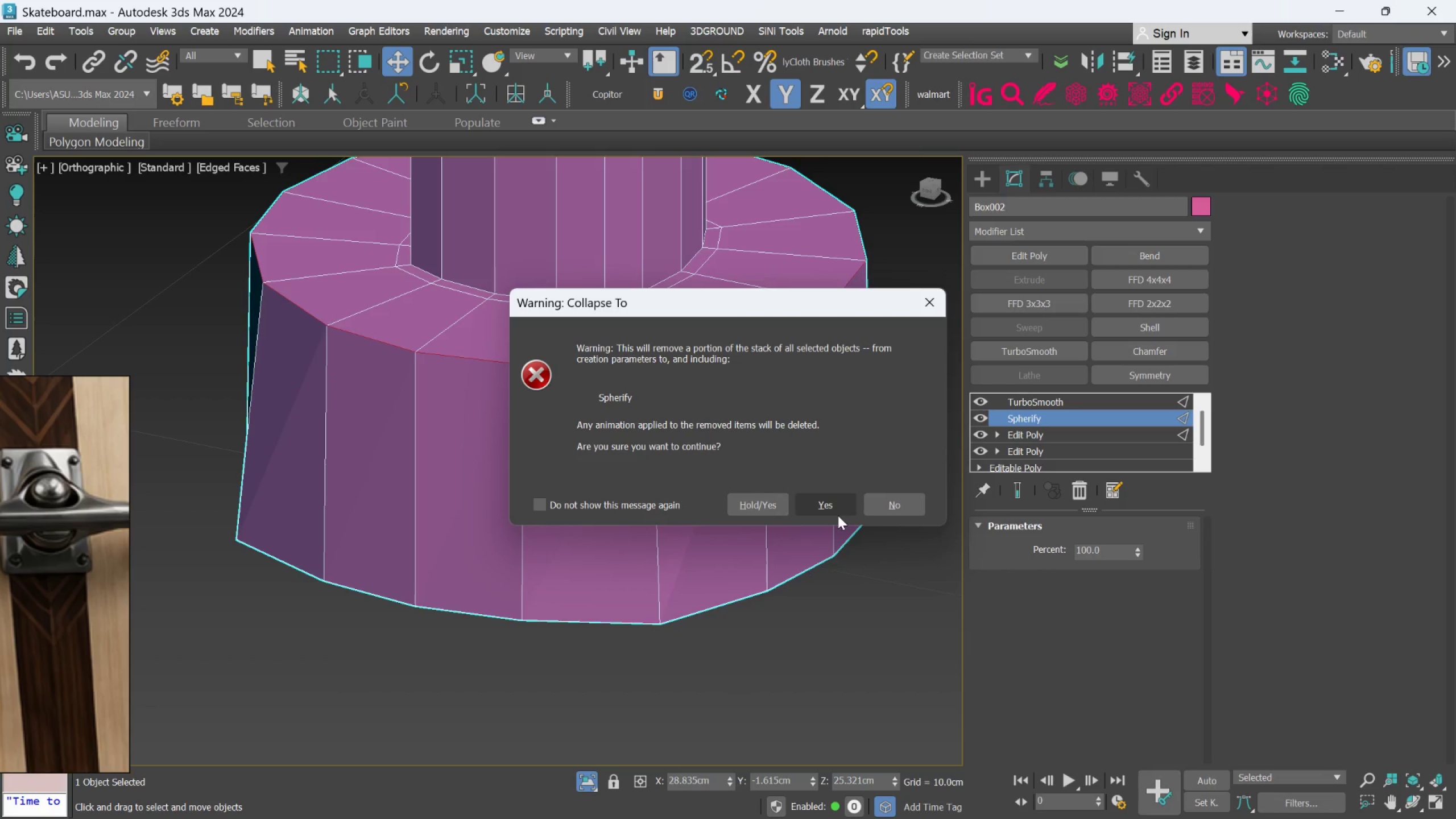 
left_click([834, 509])
 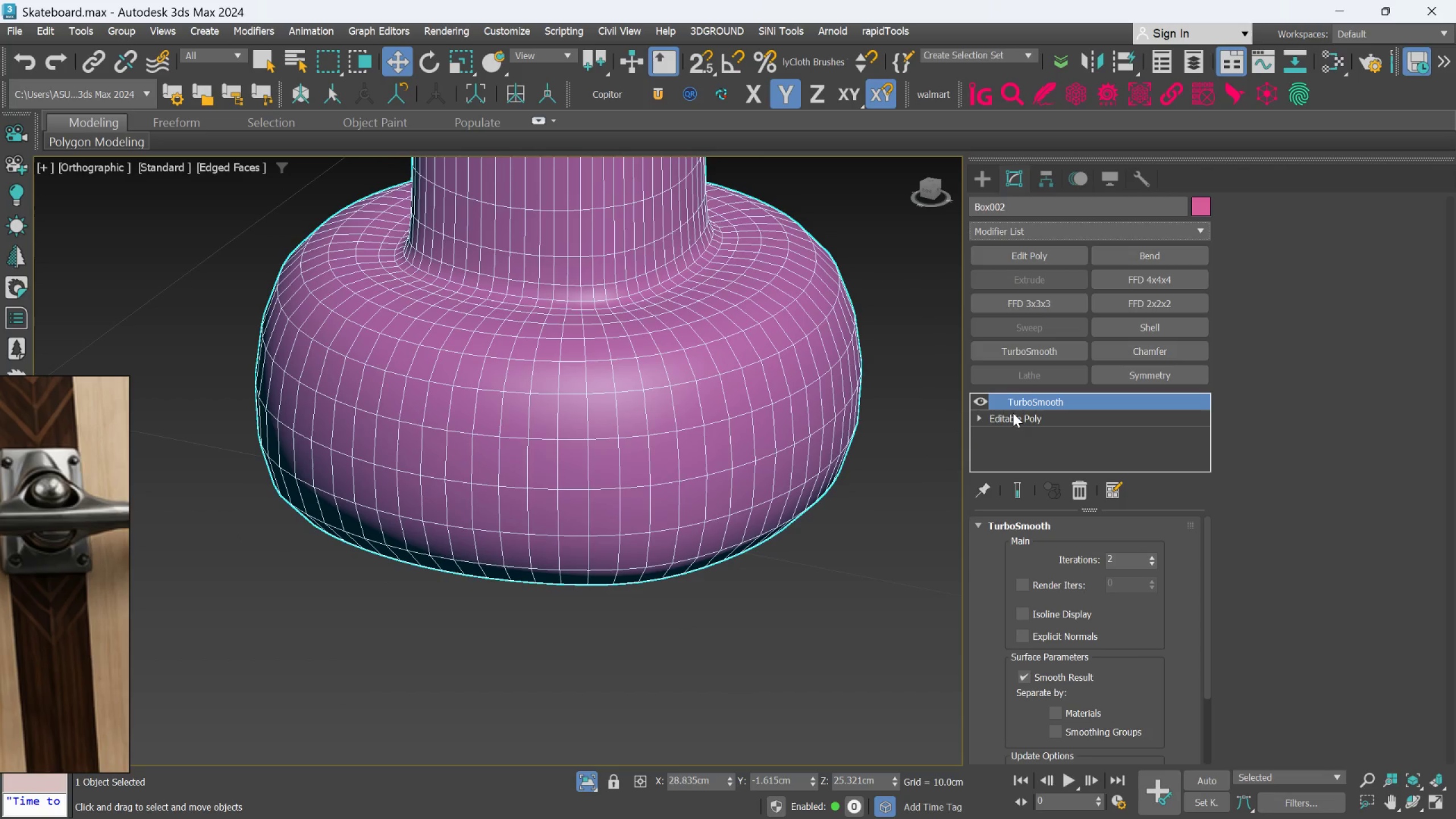 
left_click([1013, 413])
 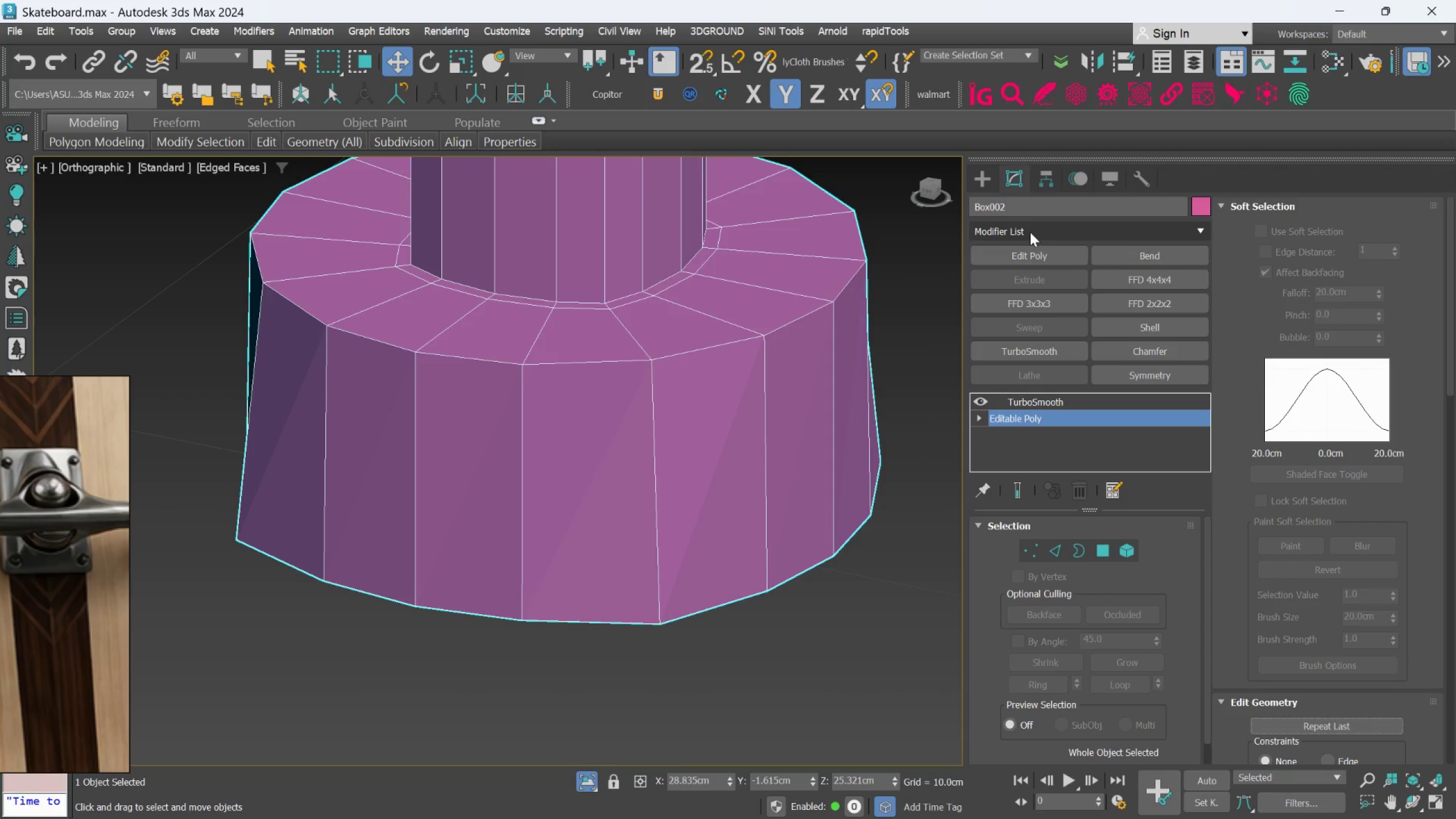 
left_click([1030, 232])
 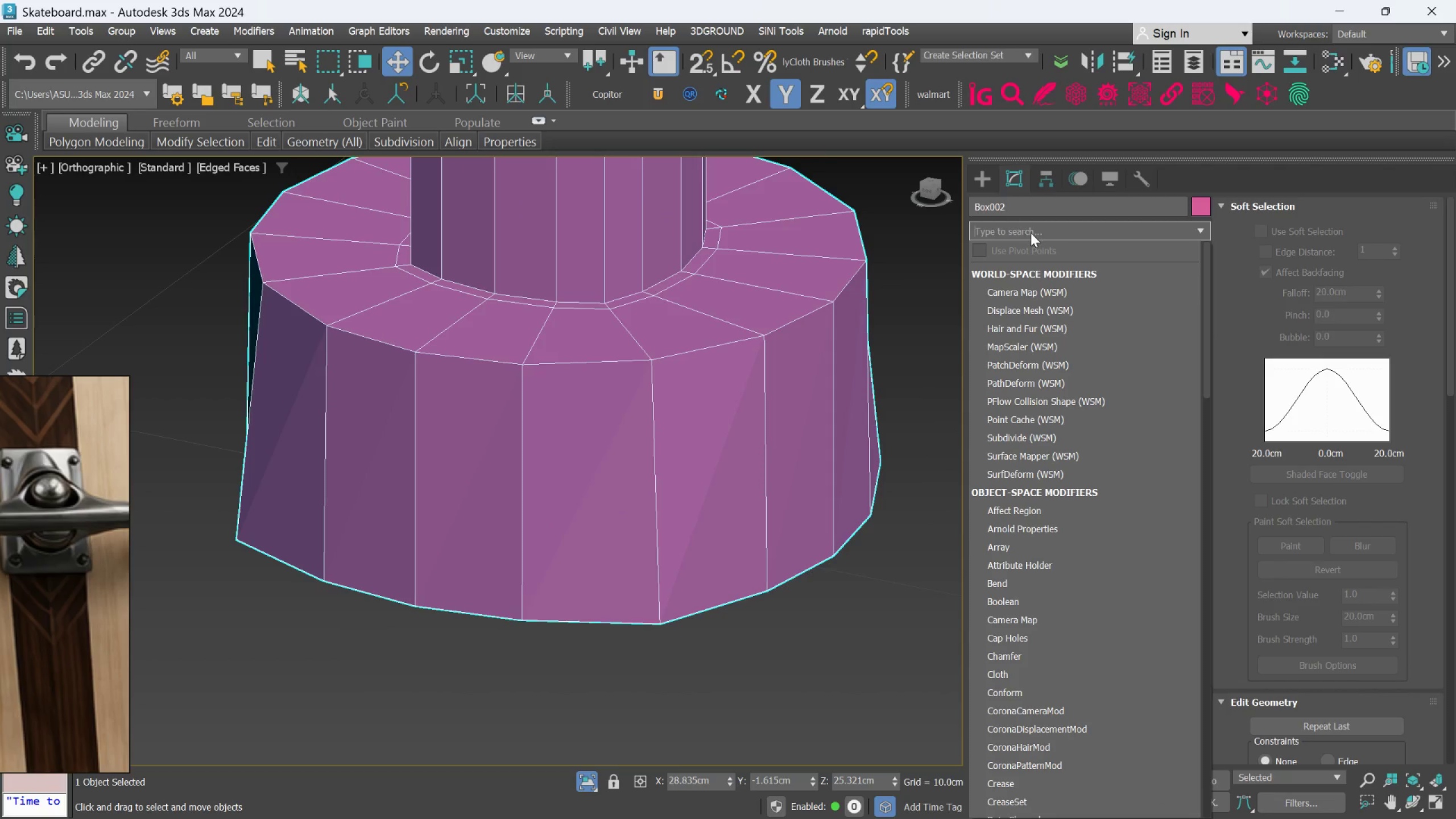 
type(sp)
 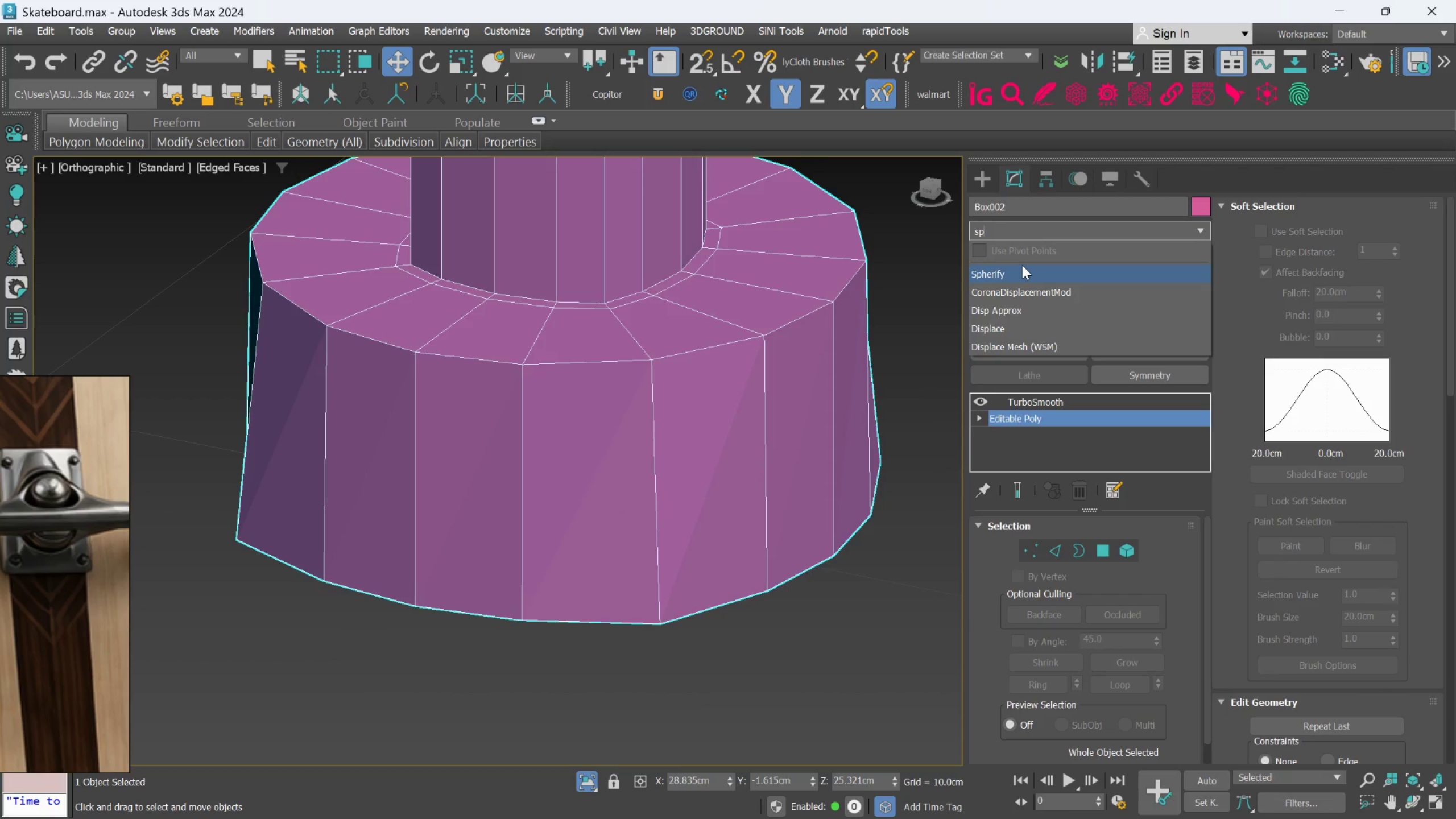 
left_click([1021, 267])
 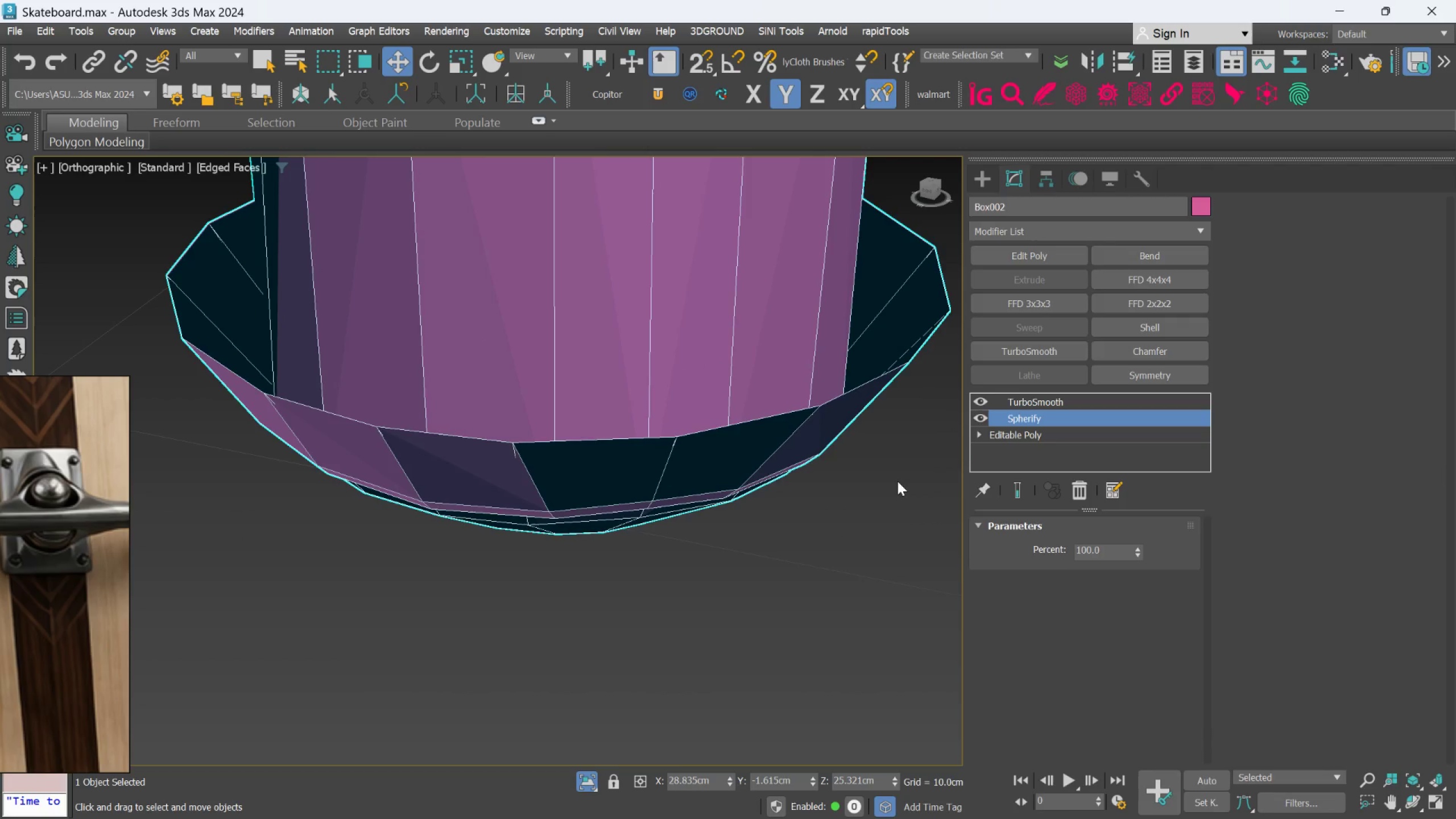 
key(Control+Z)
 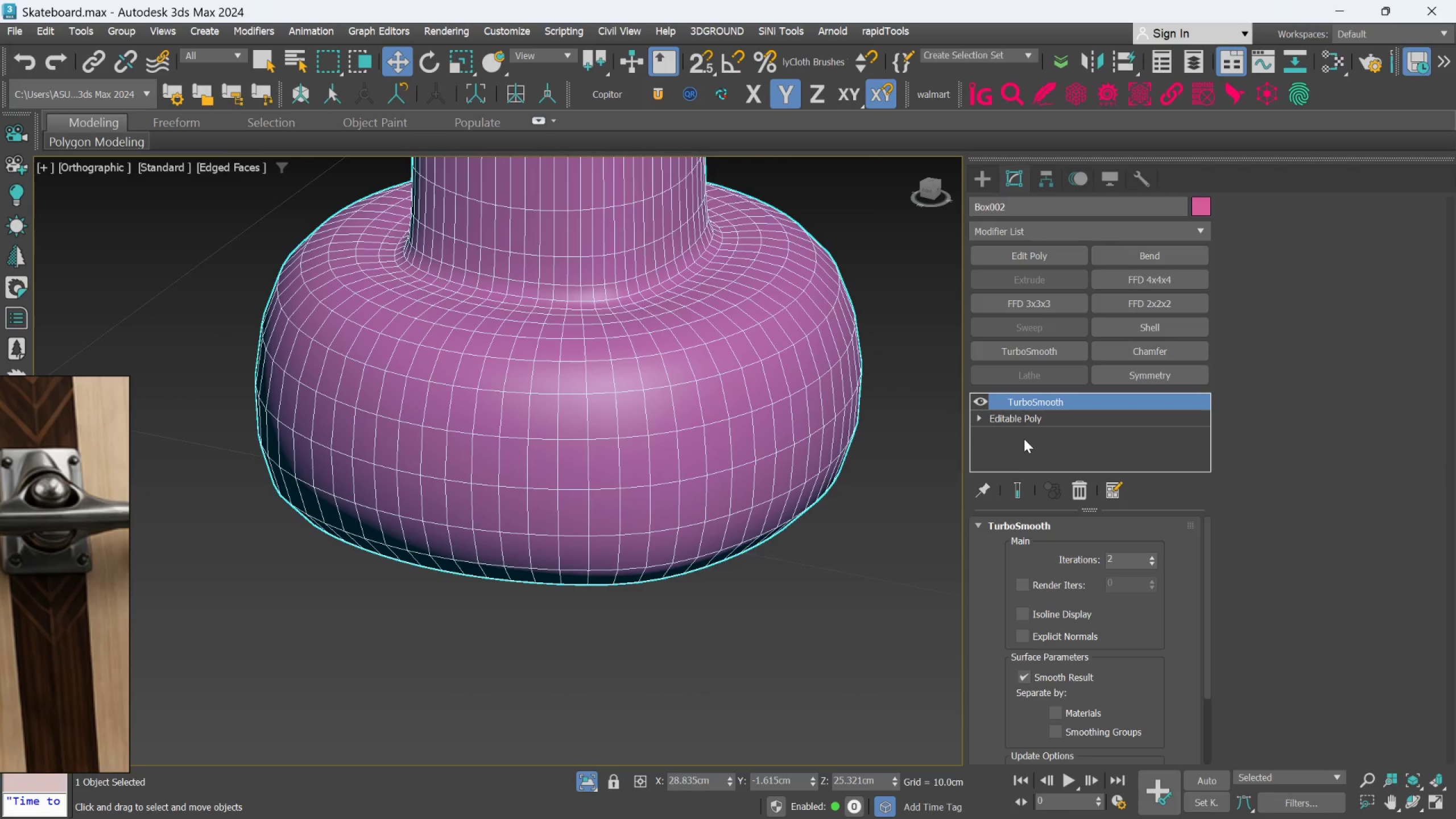 
left_click([1032, 420])
 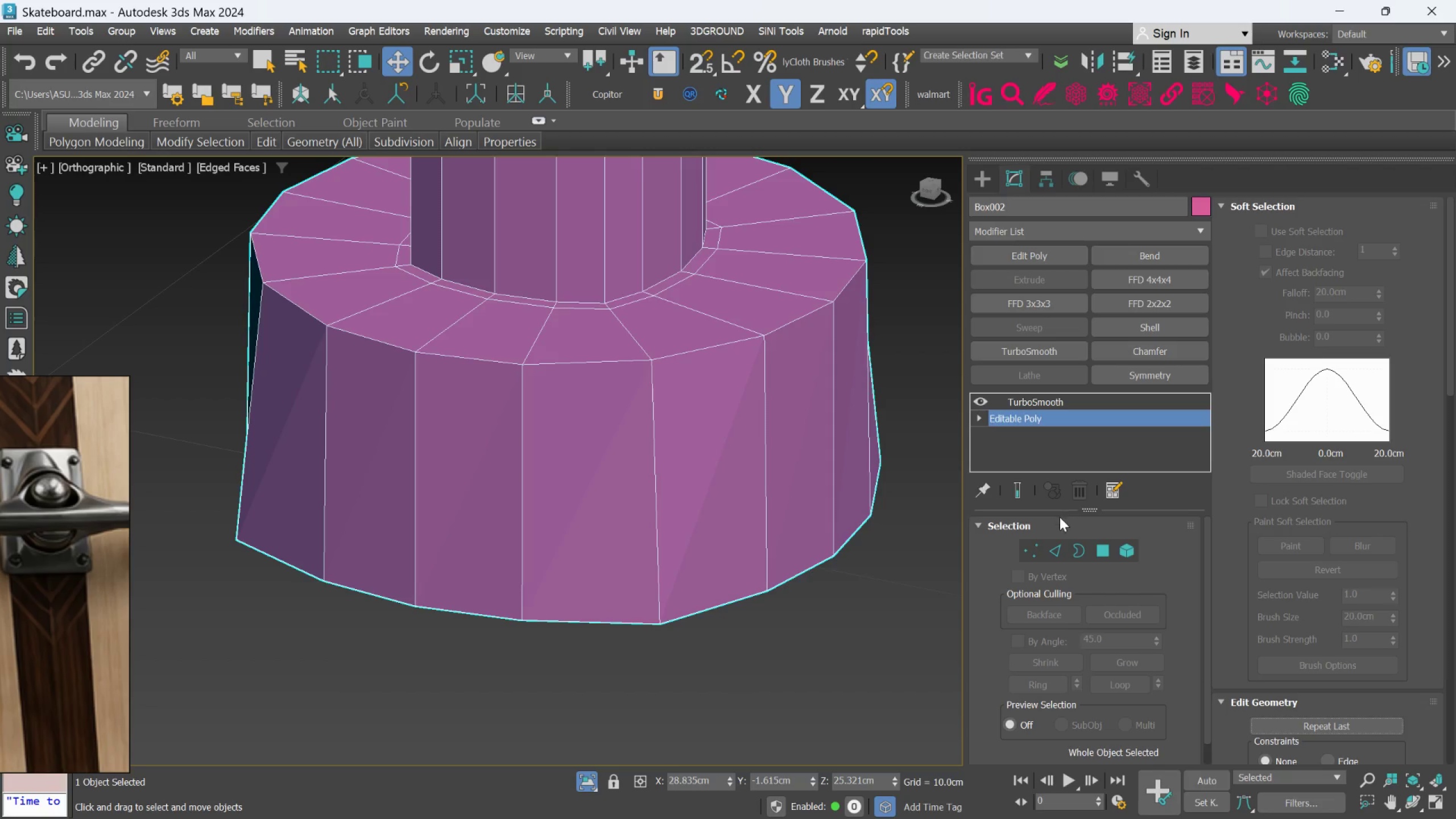 
left_click([1055, 544])
 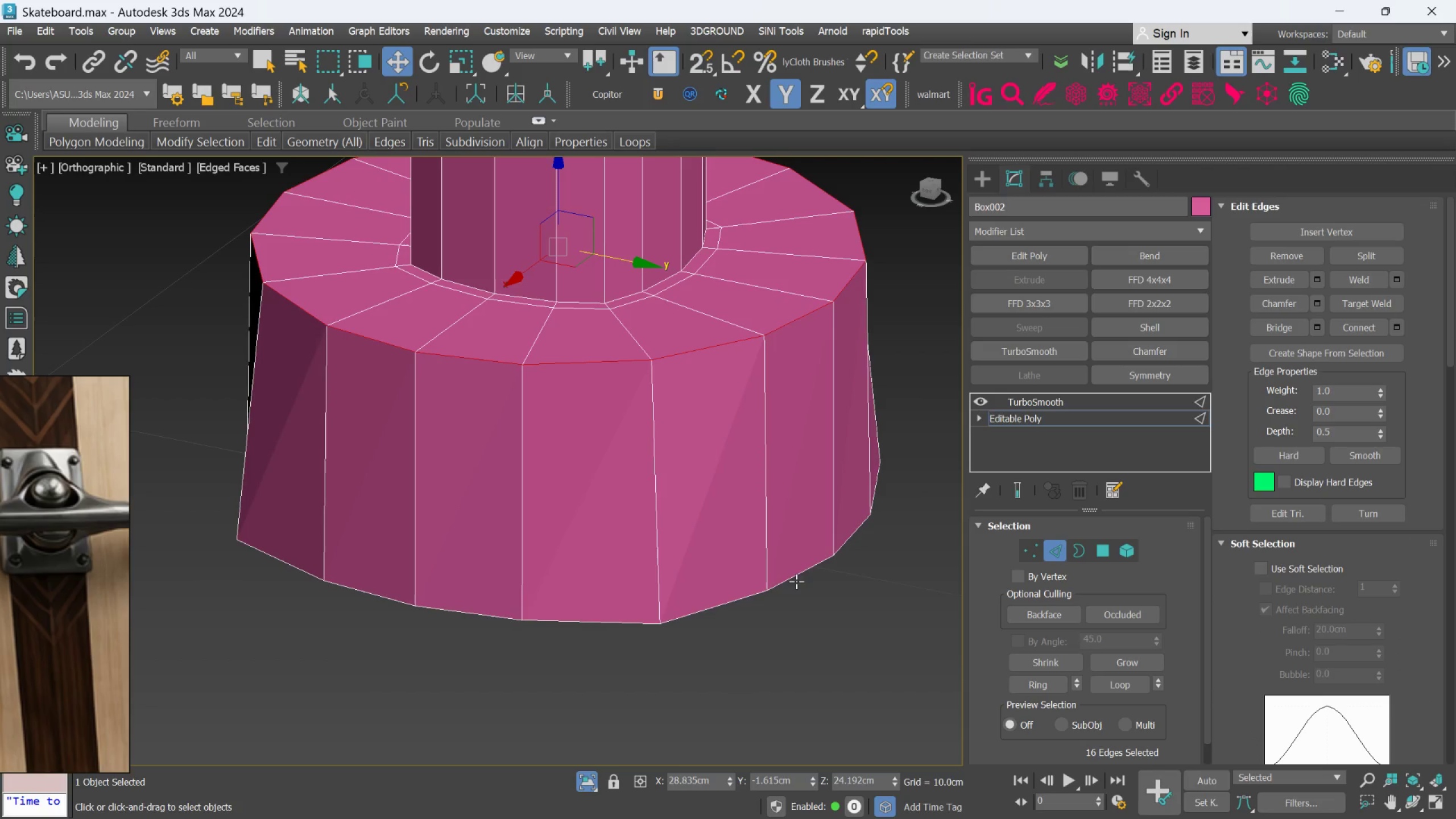 
double_click([797, 577])
 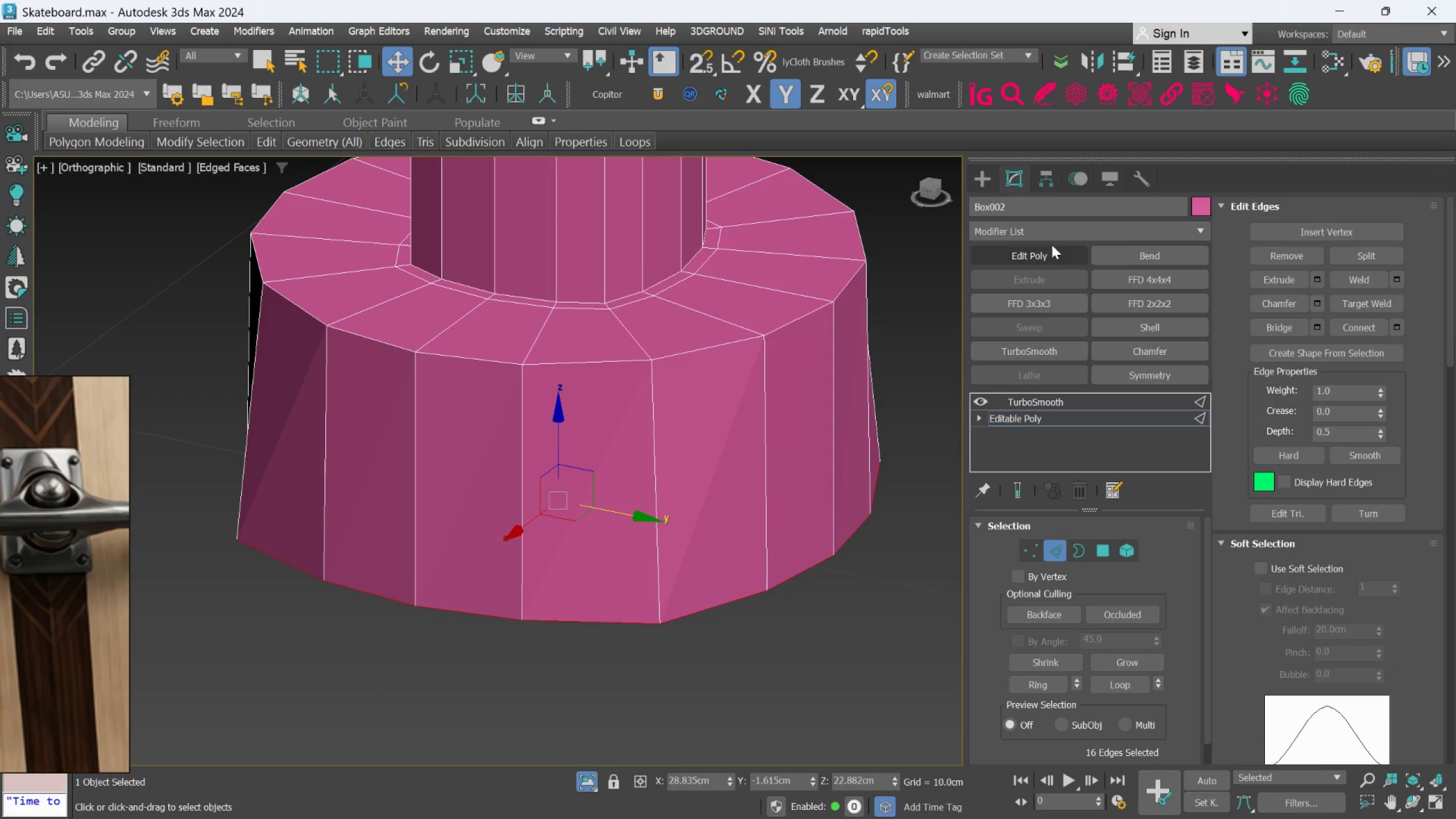 
left_click([1044, 236])
 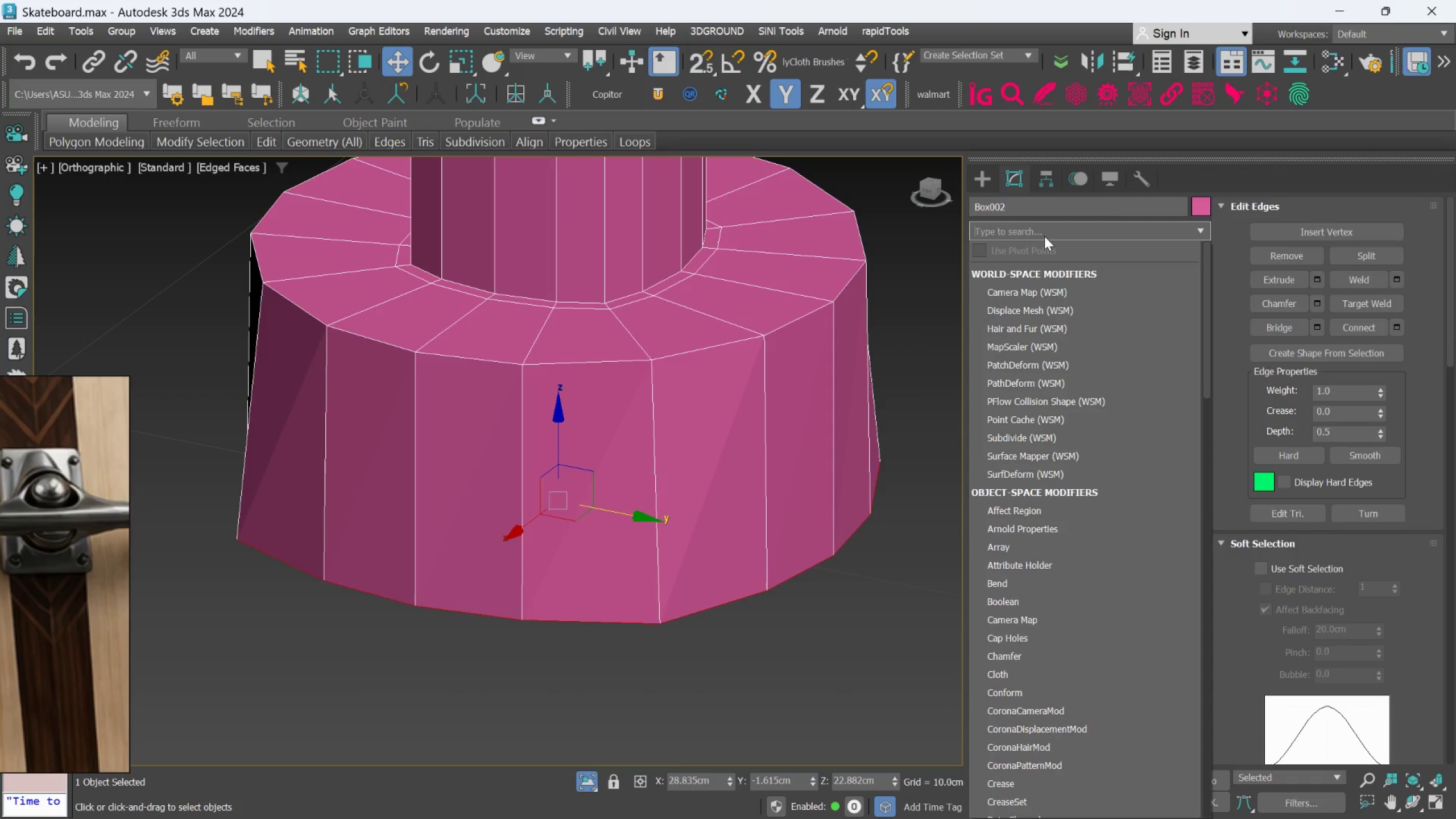 
type(sp)
 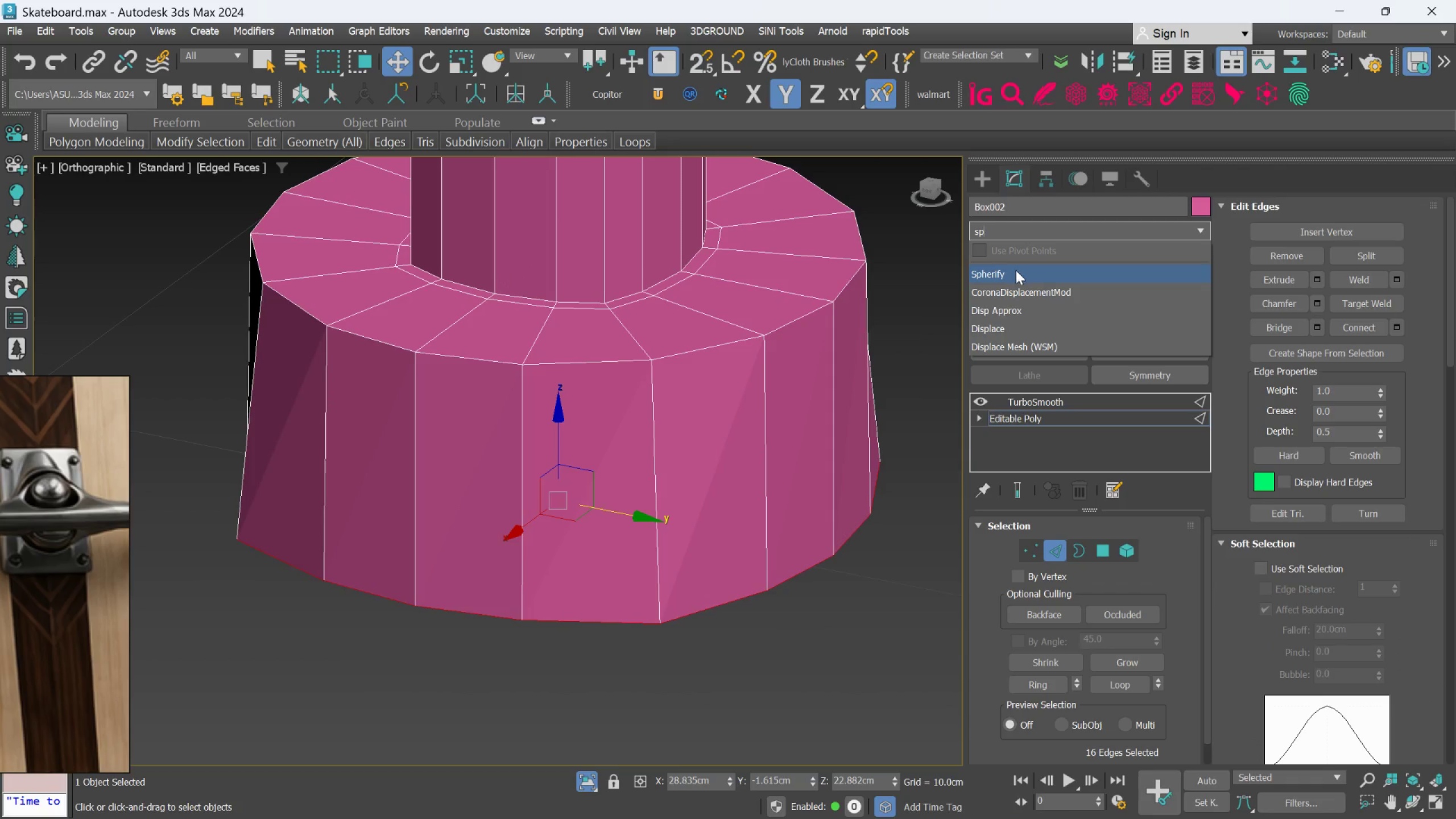 
left_click([1016, 270])
 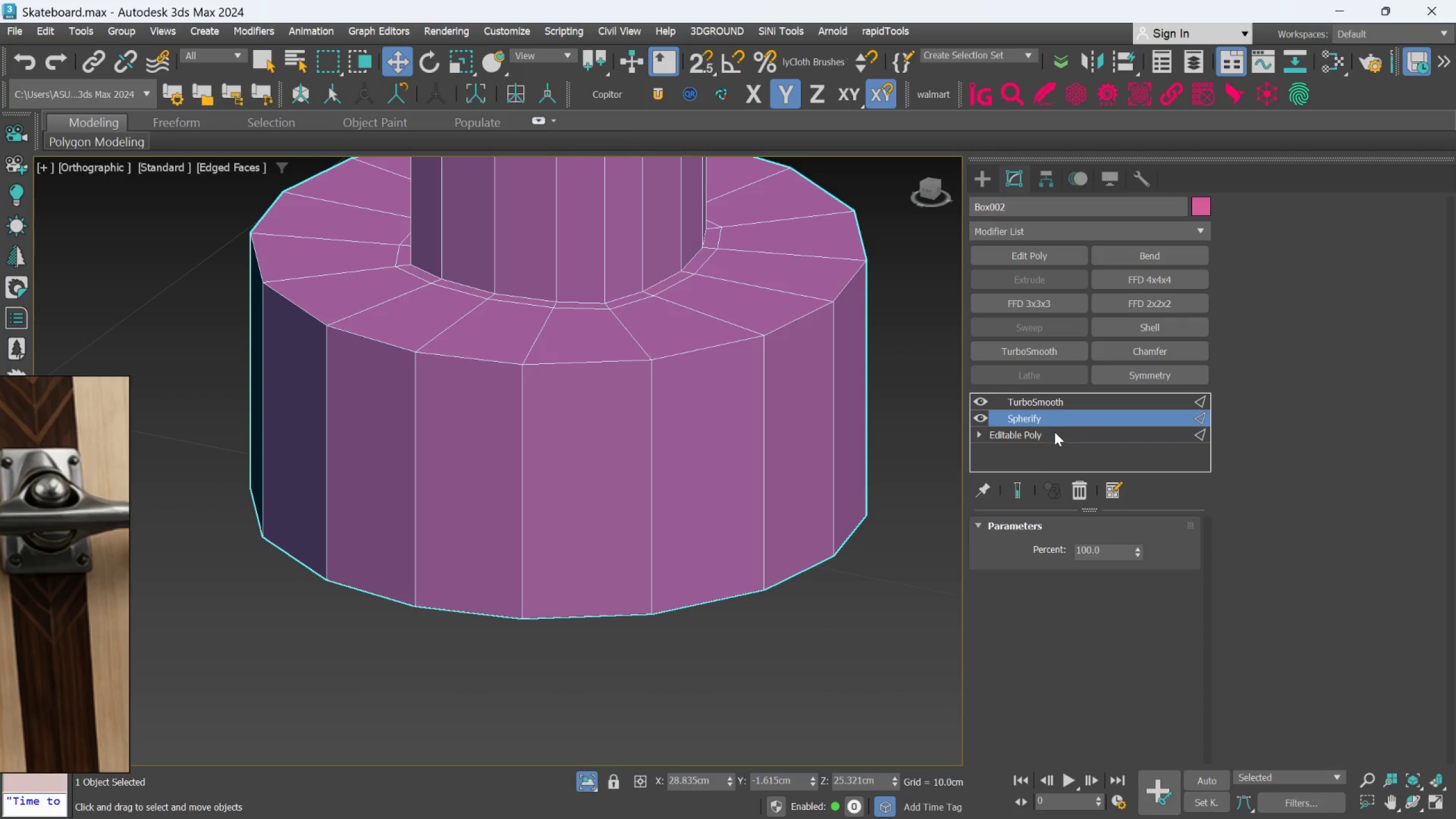 
right_click([1057, 421])
 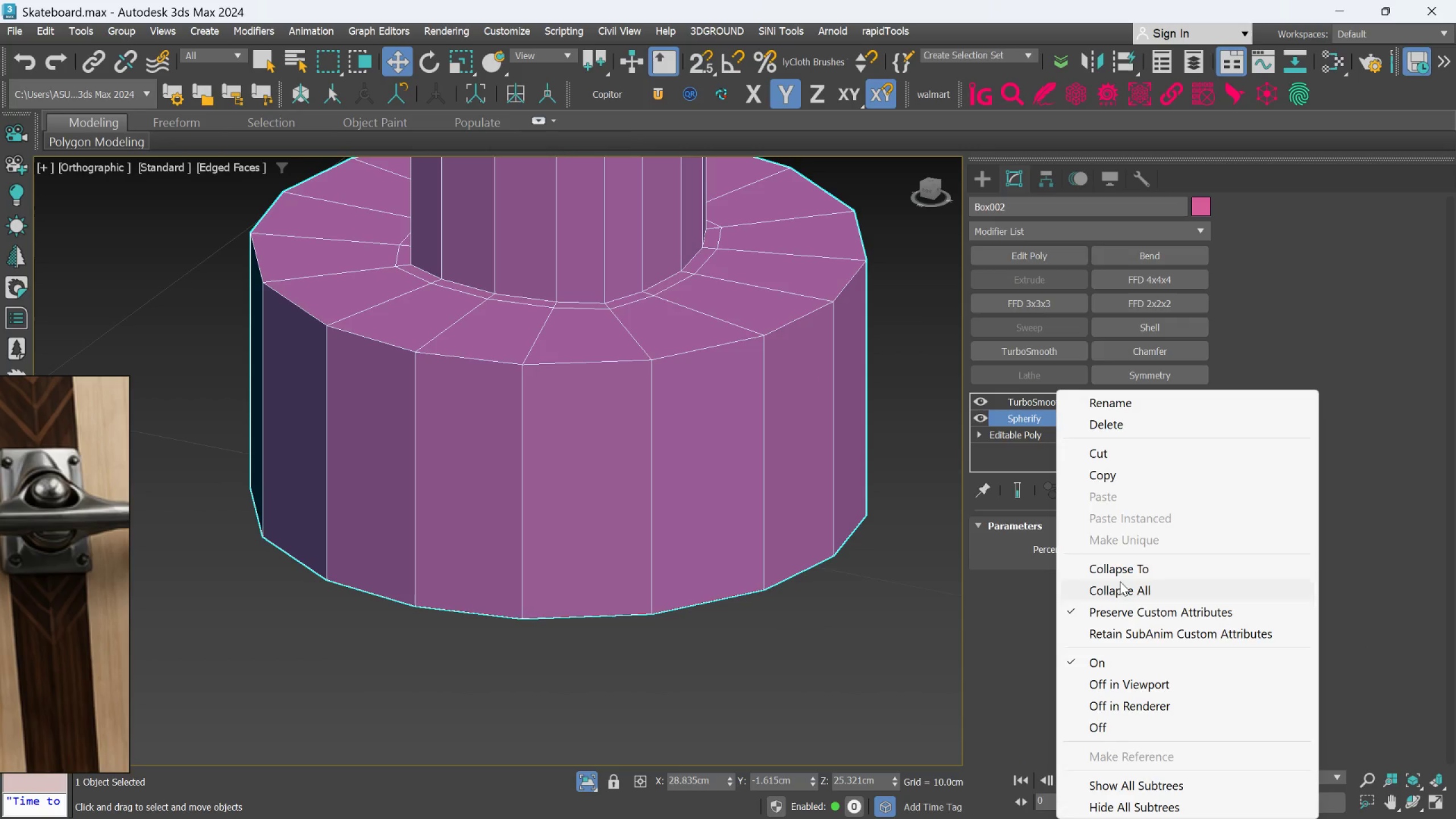 
left_click([1122, 574])
 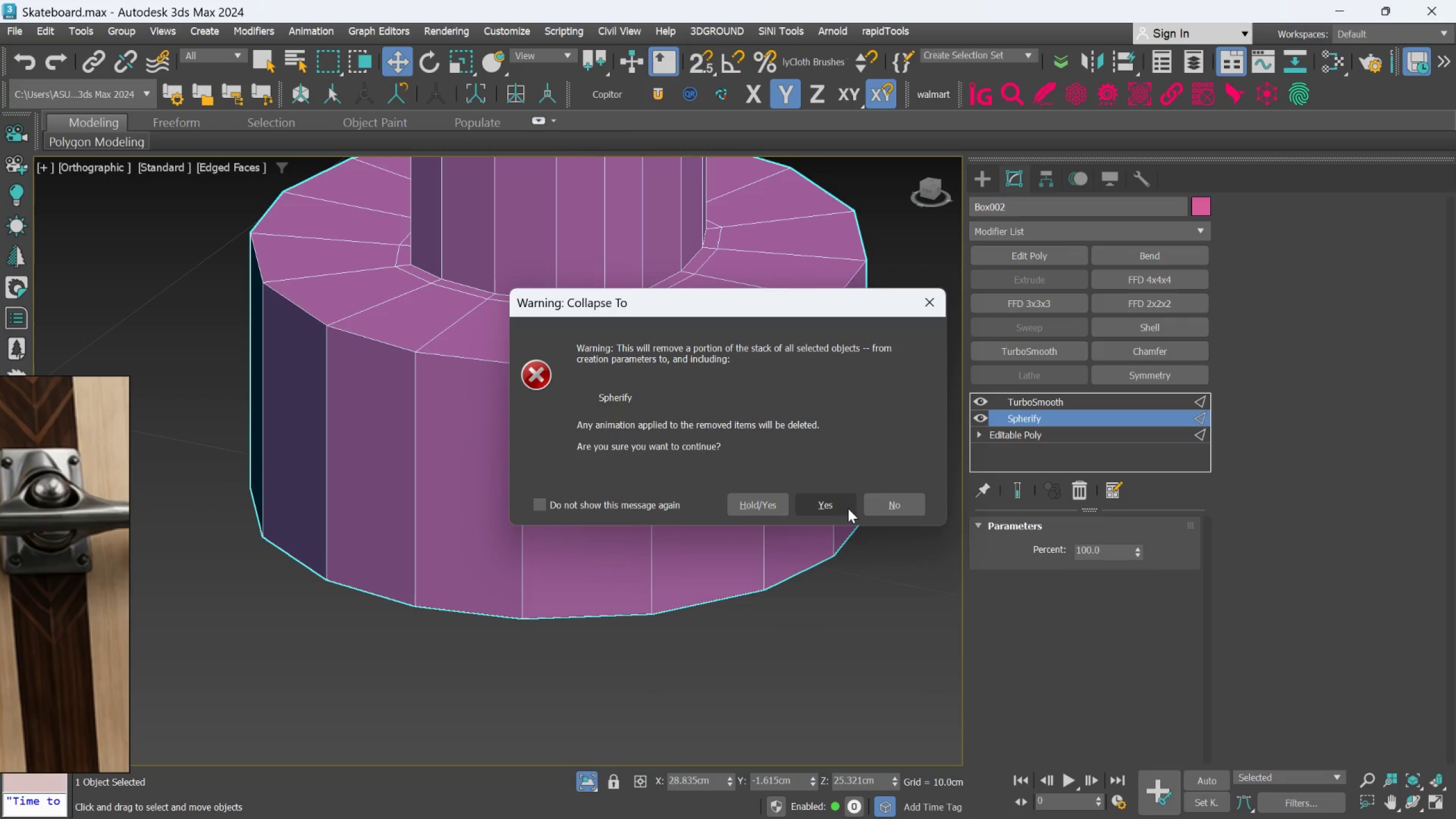 
left_click([835, 502])
 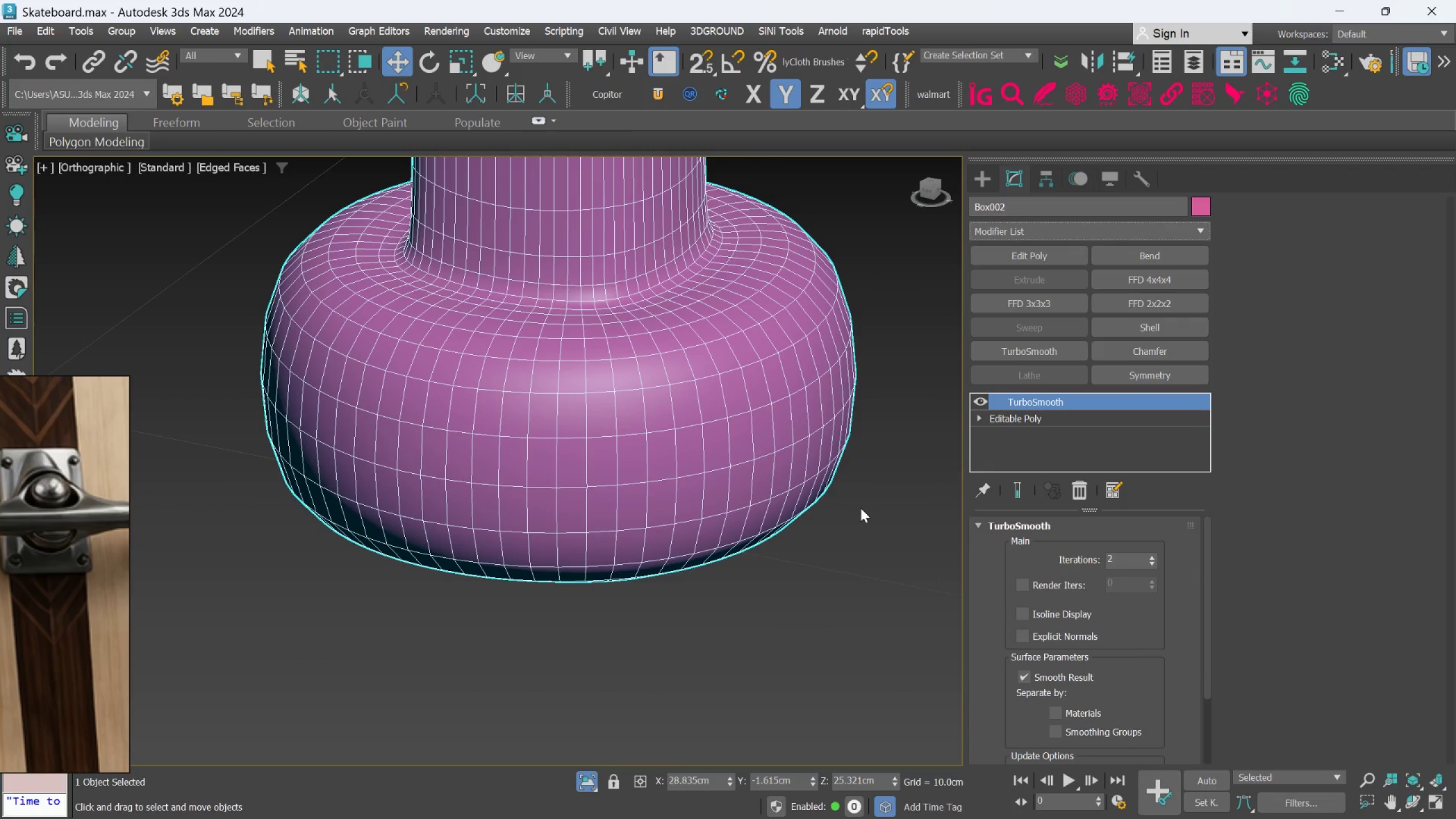 
scroll: coordinate [861, 508], scroll_direction: down, amount: 1.0
 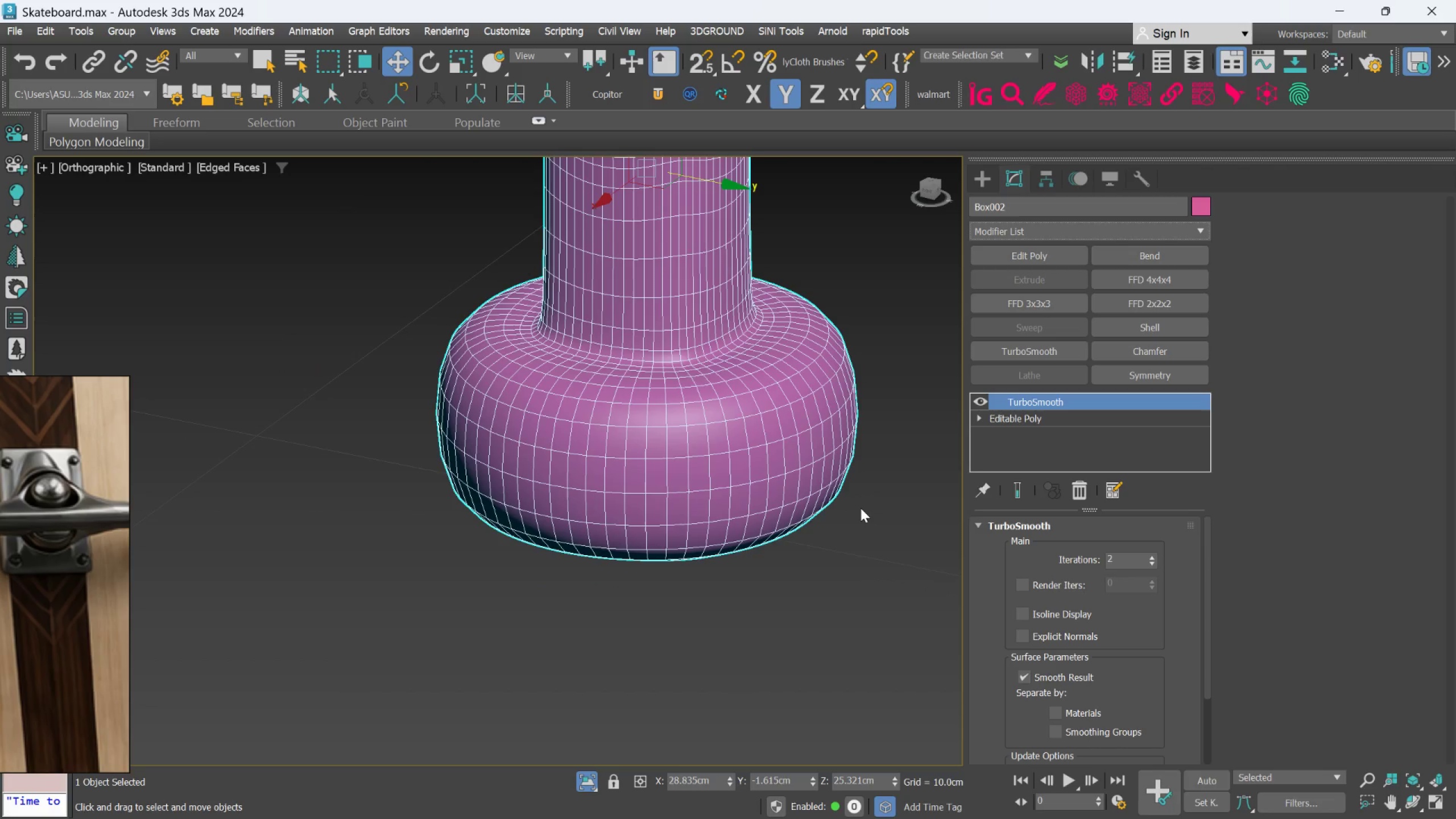 
hold_key(key=AltLeft, duration=0.44)
 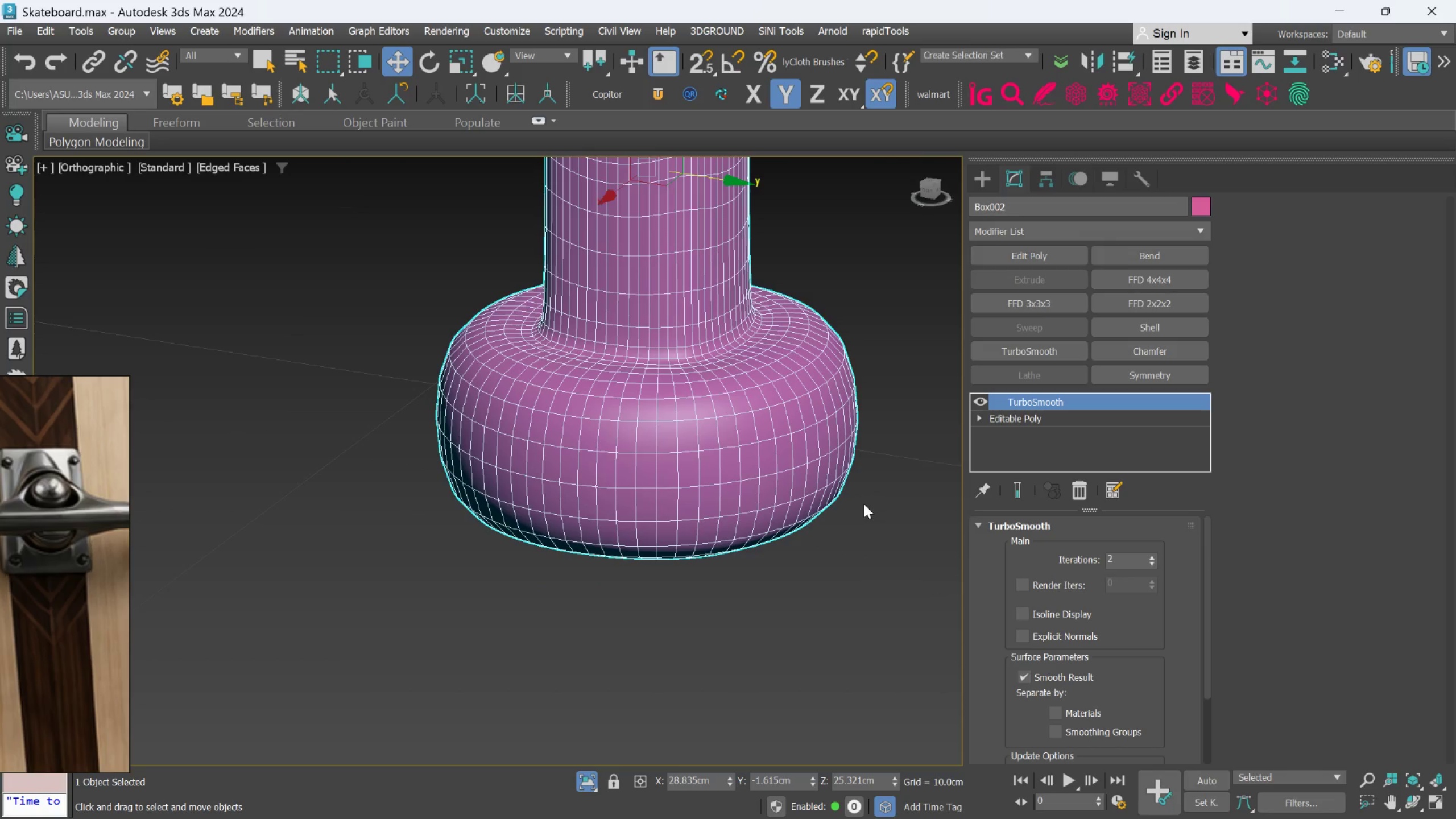 
hold_key(key=AltLeft, duration=0.75)
 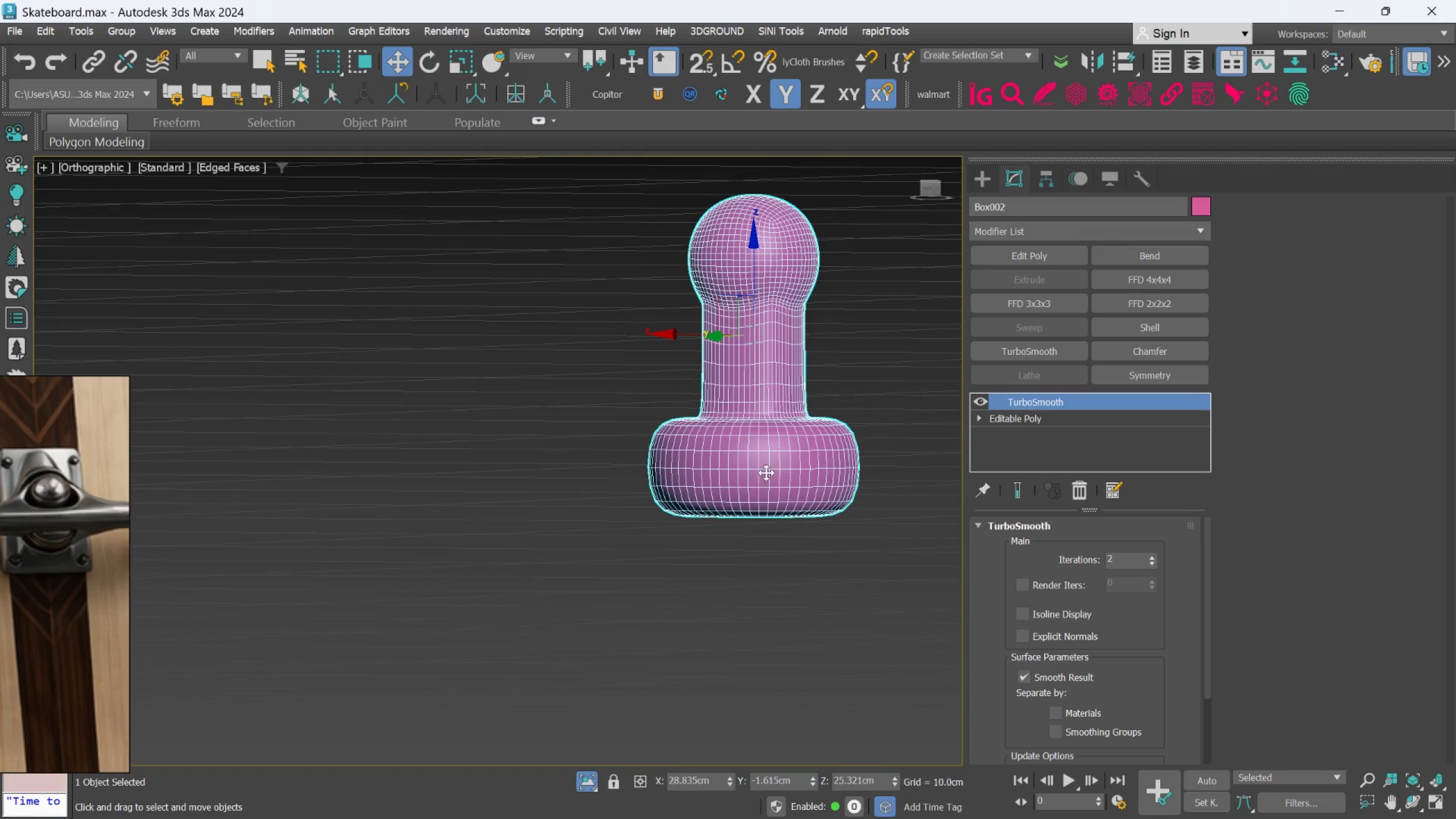 
scroll: coordinate [859, 504], scroll_direction: down, amount: 2.0
 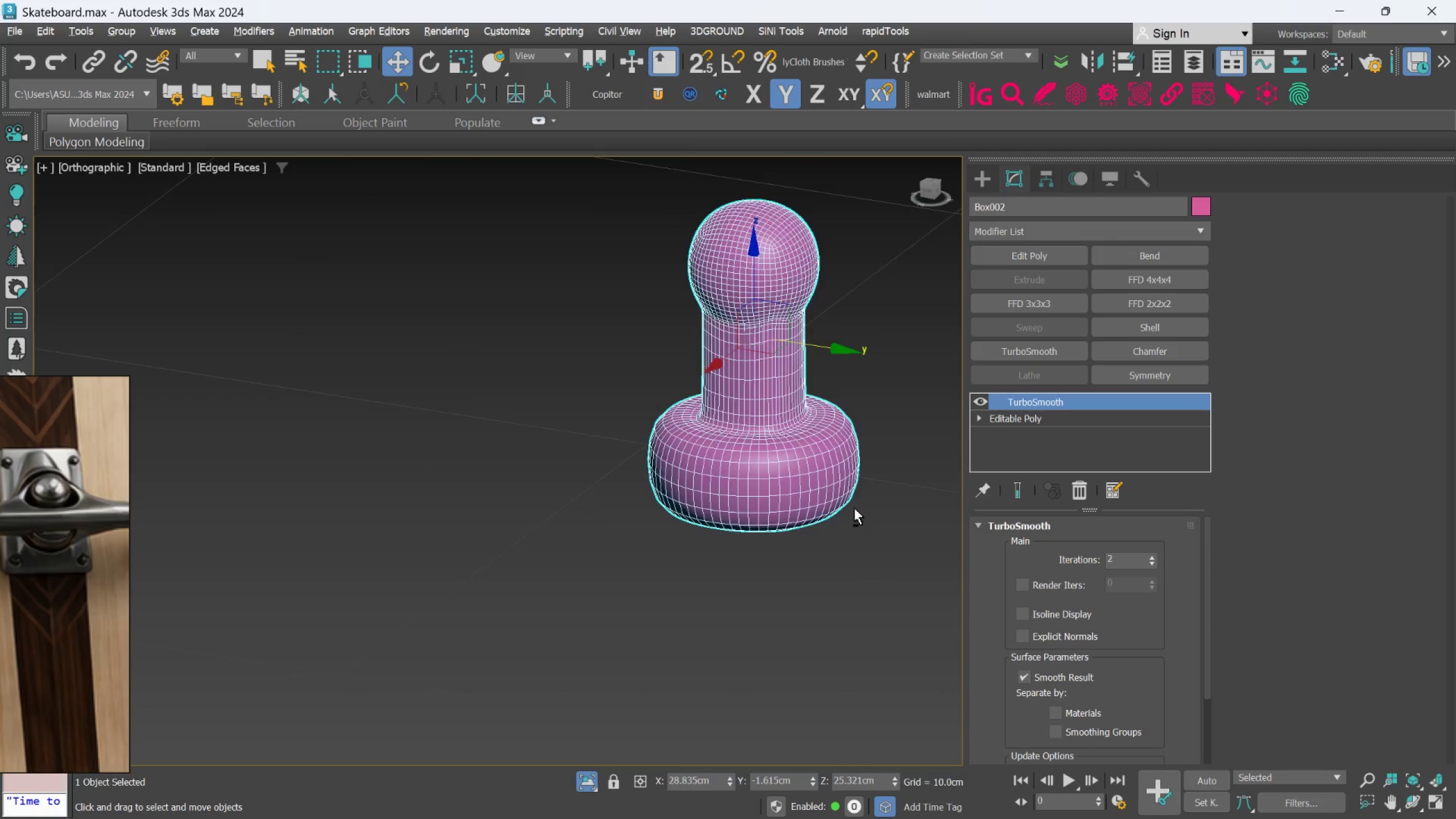 
hold_key(key=AltLeft, duration=0.5)
 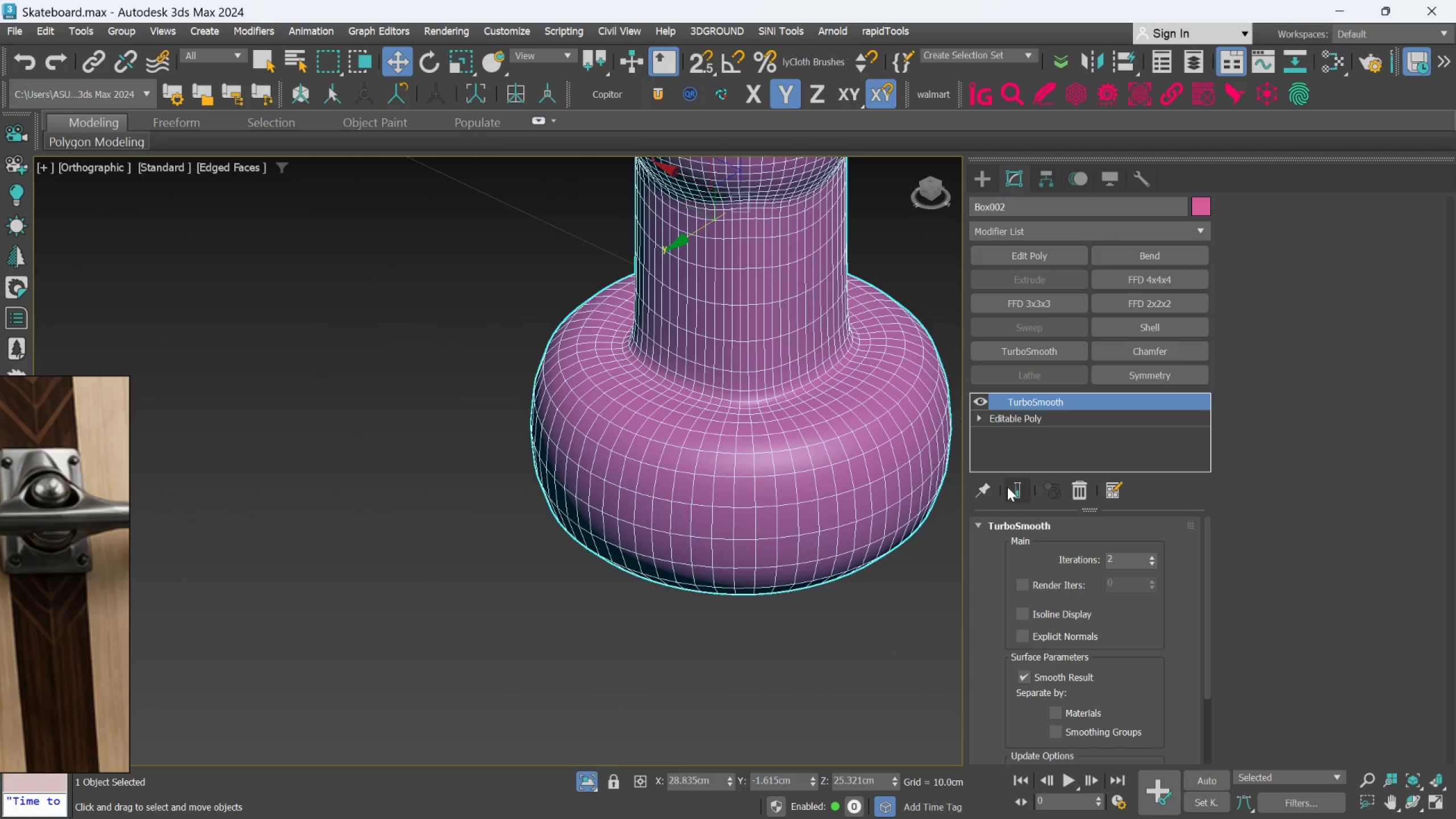 
scroll: coordinate [766, 473], scroll_direction: up, amount: 2.0
 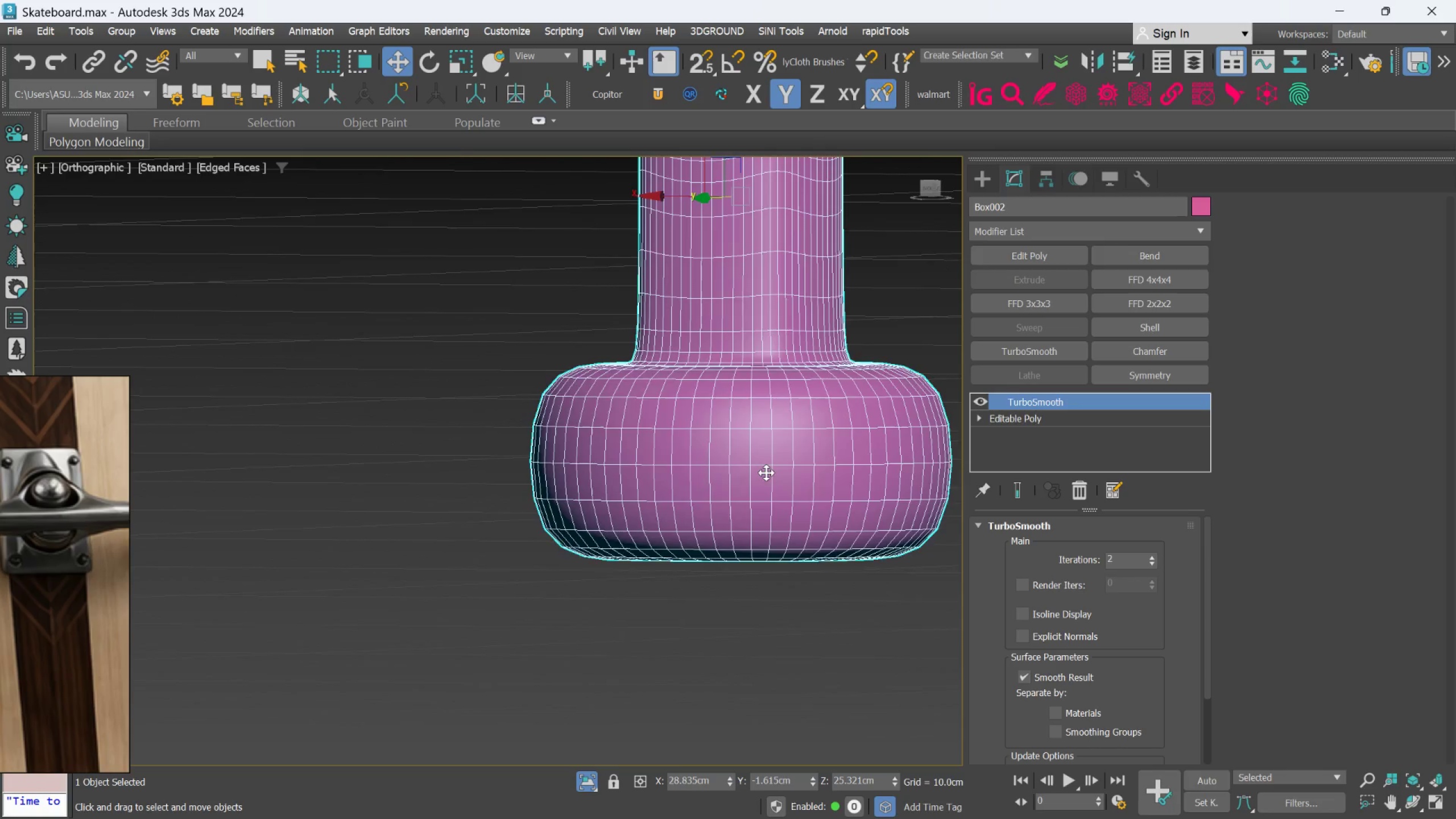 
left_click([1016, 486])
 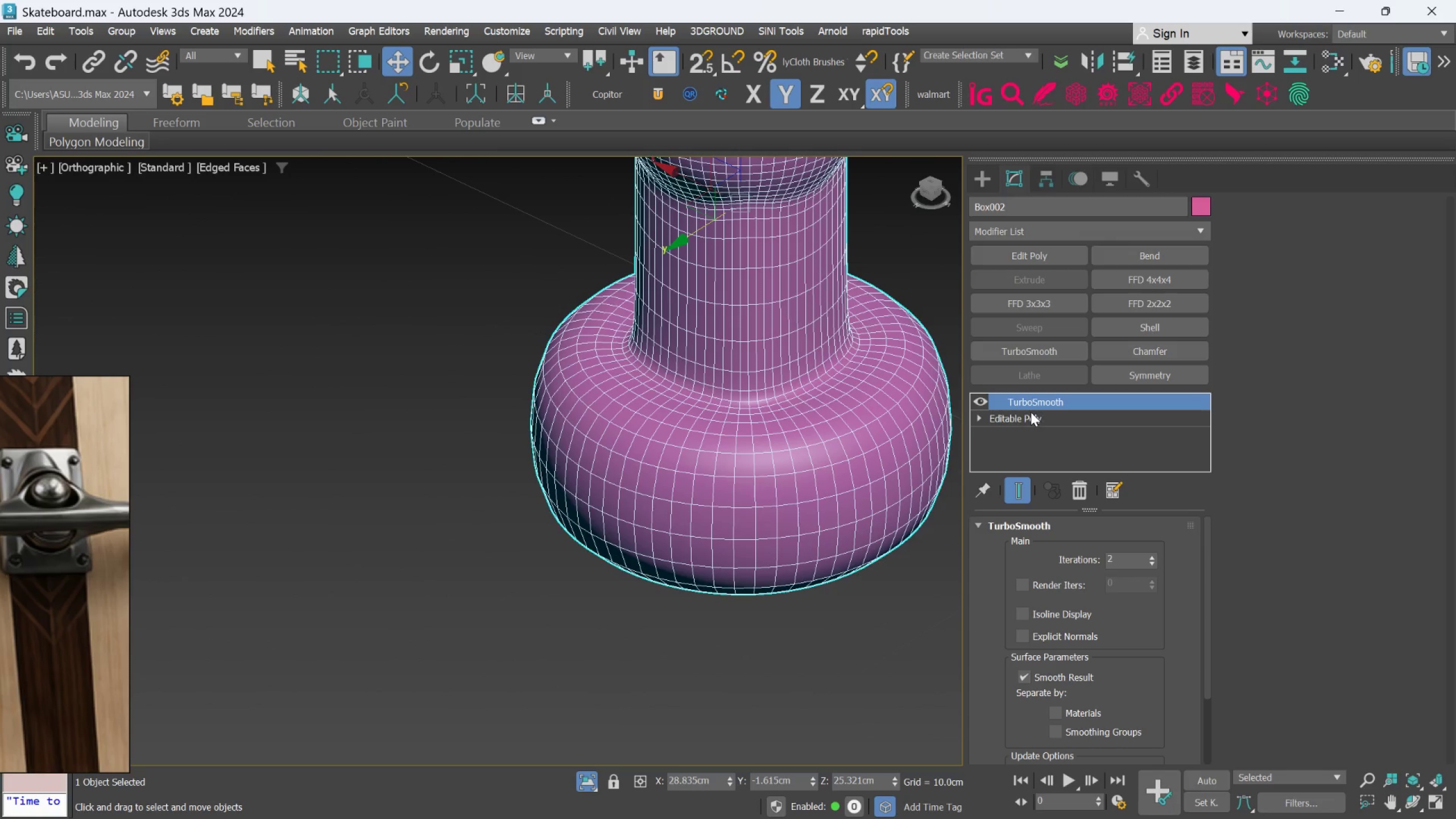 
left_click([1028, 417])
 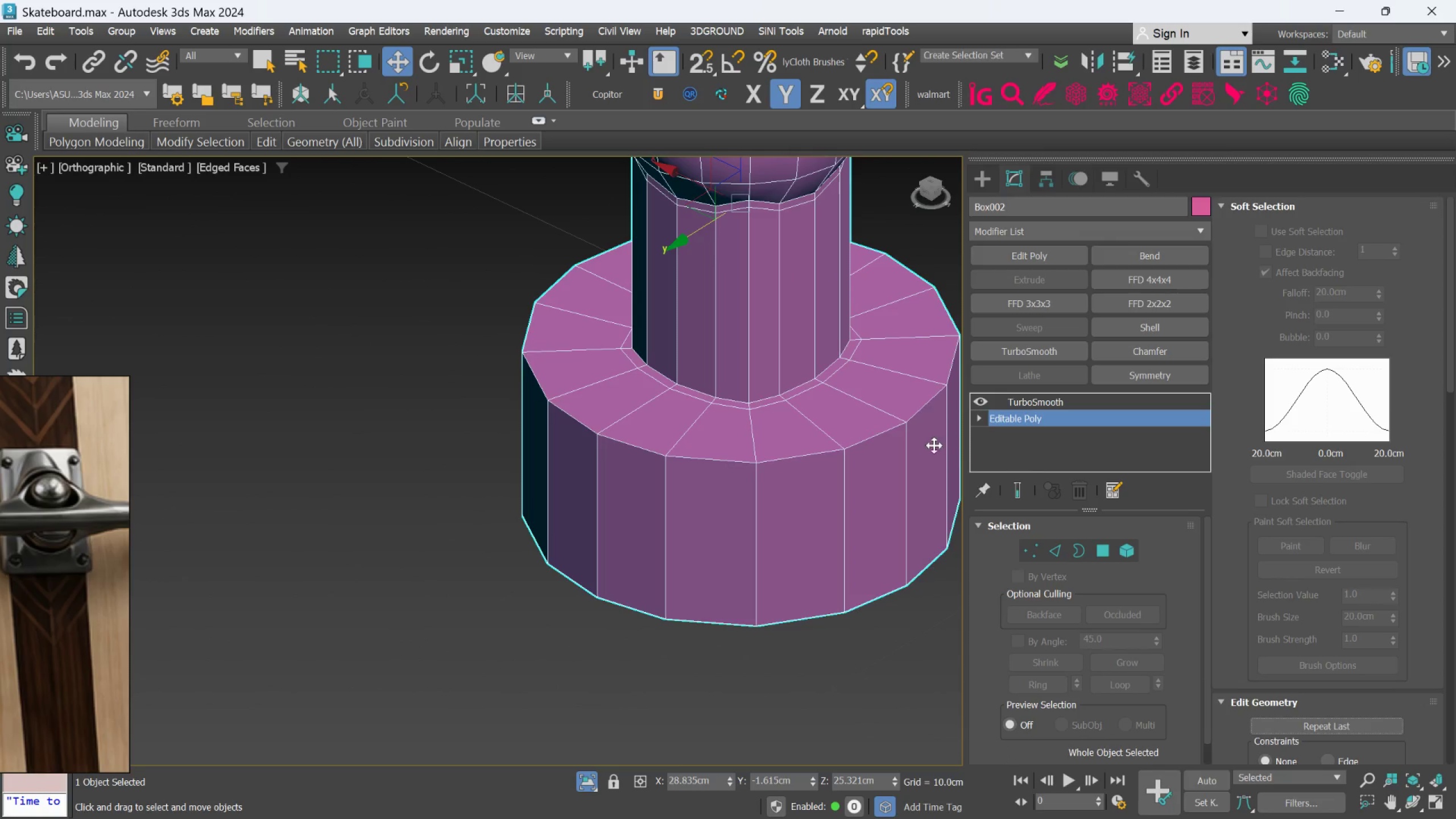 
scroll: coordinate [744, 415], scroll_direction: up, amount: 1.0
 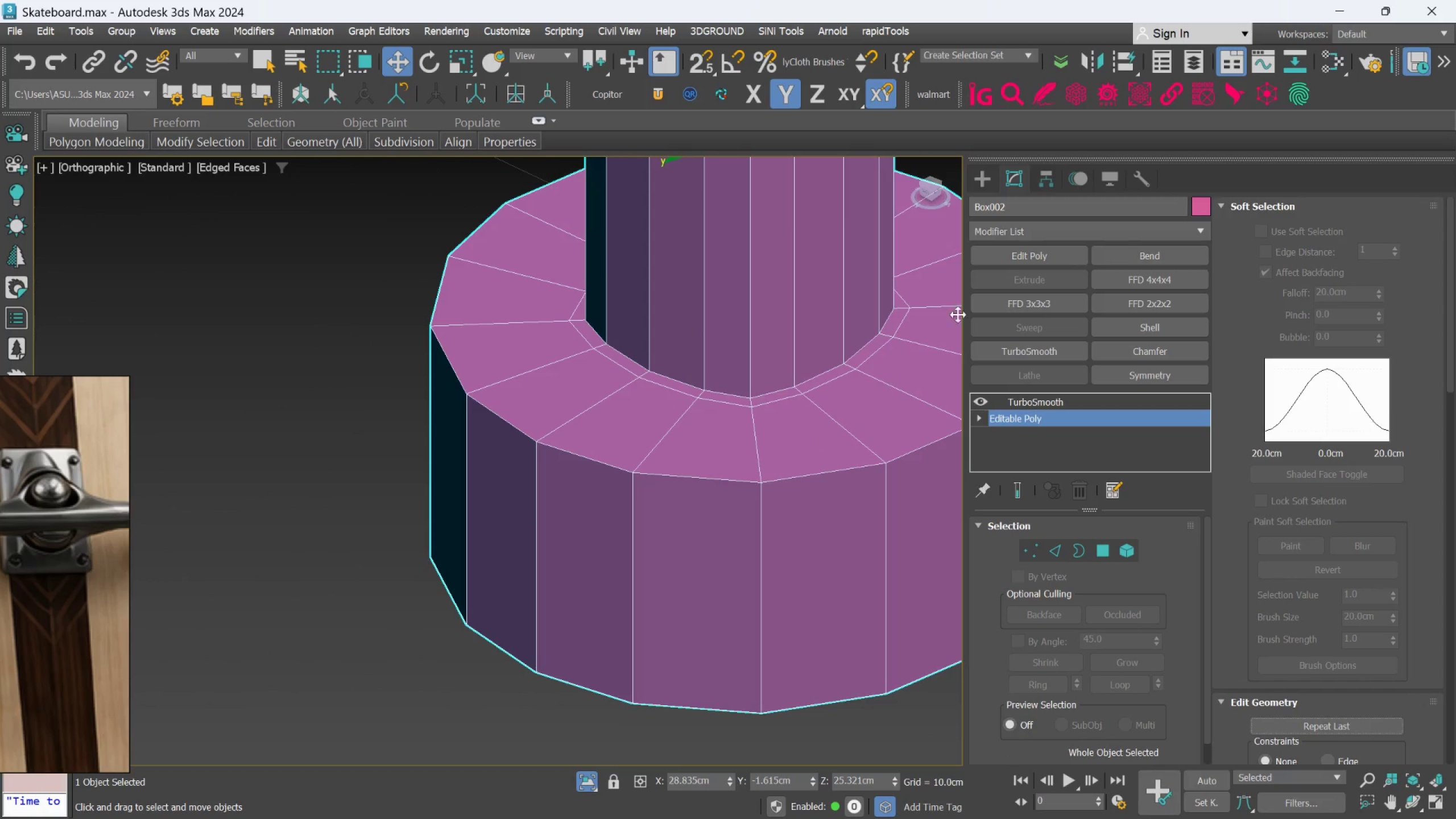 
left_click([1058, 548])
 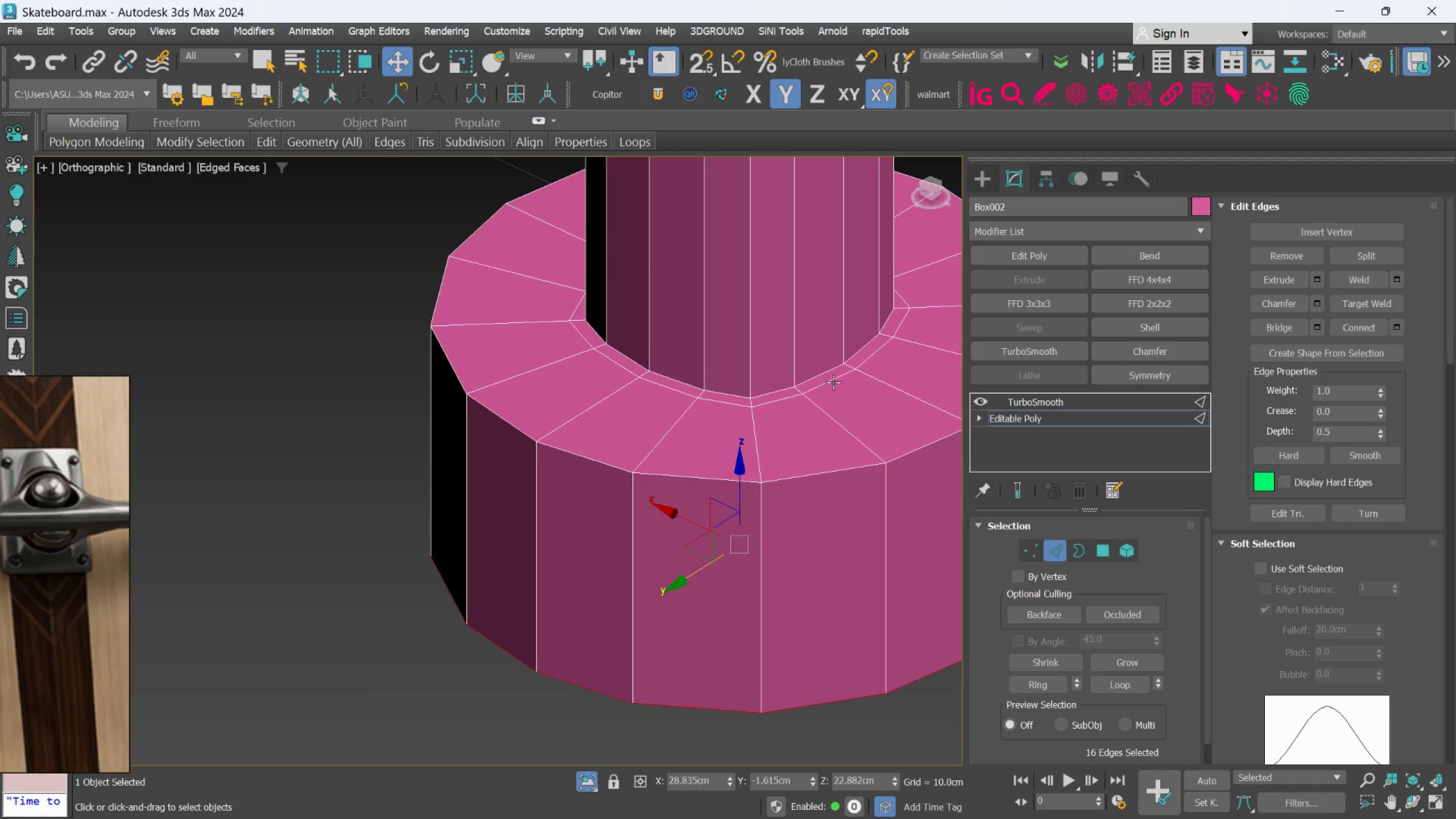 
double_click([833, 378])
 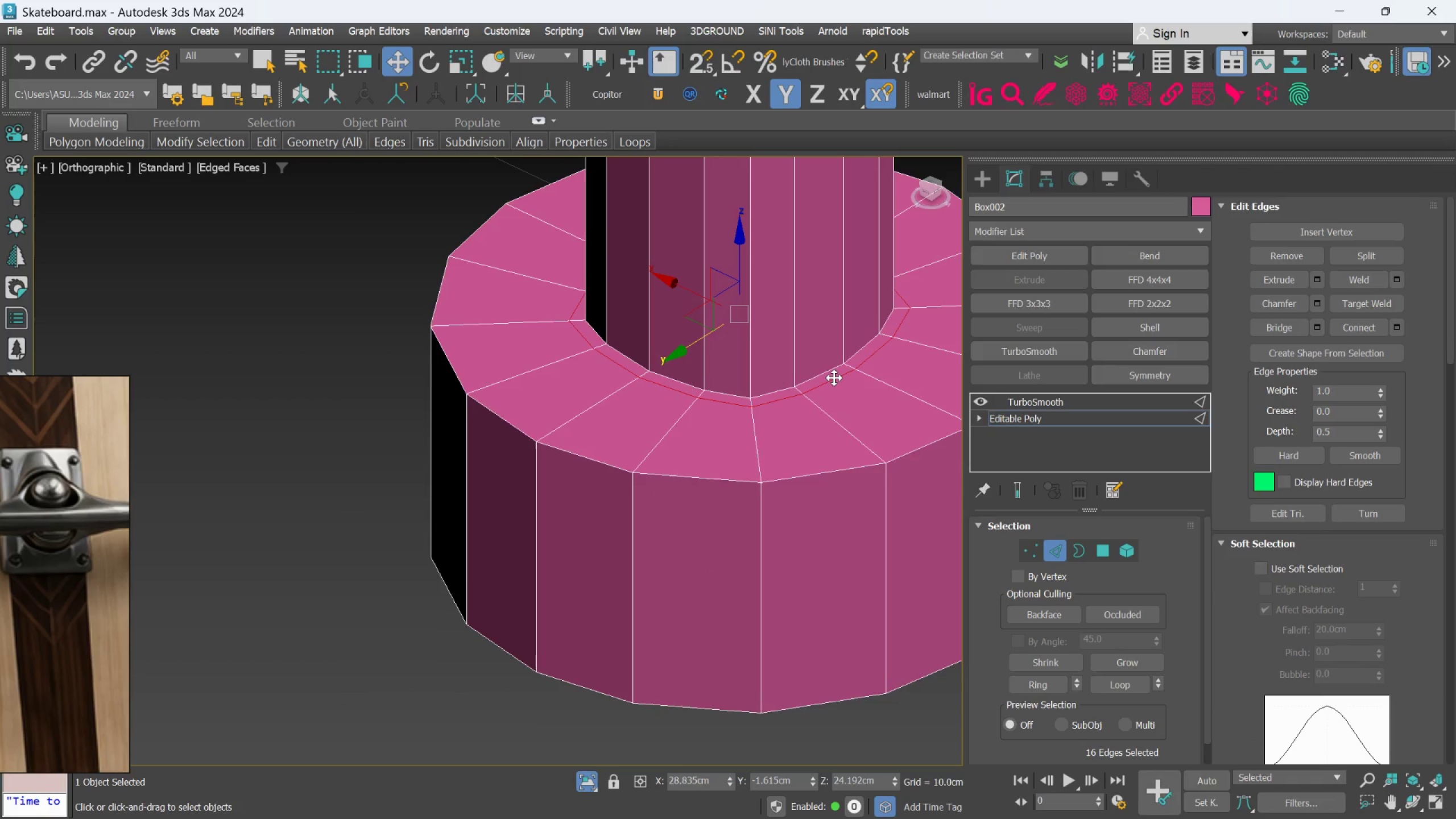 
key(Control+Backspace)
 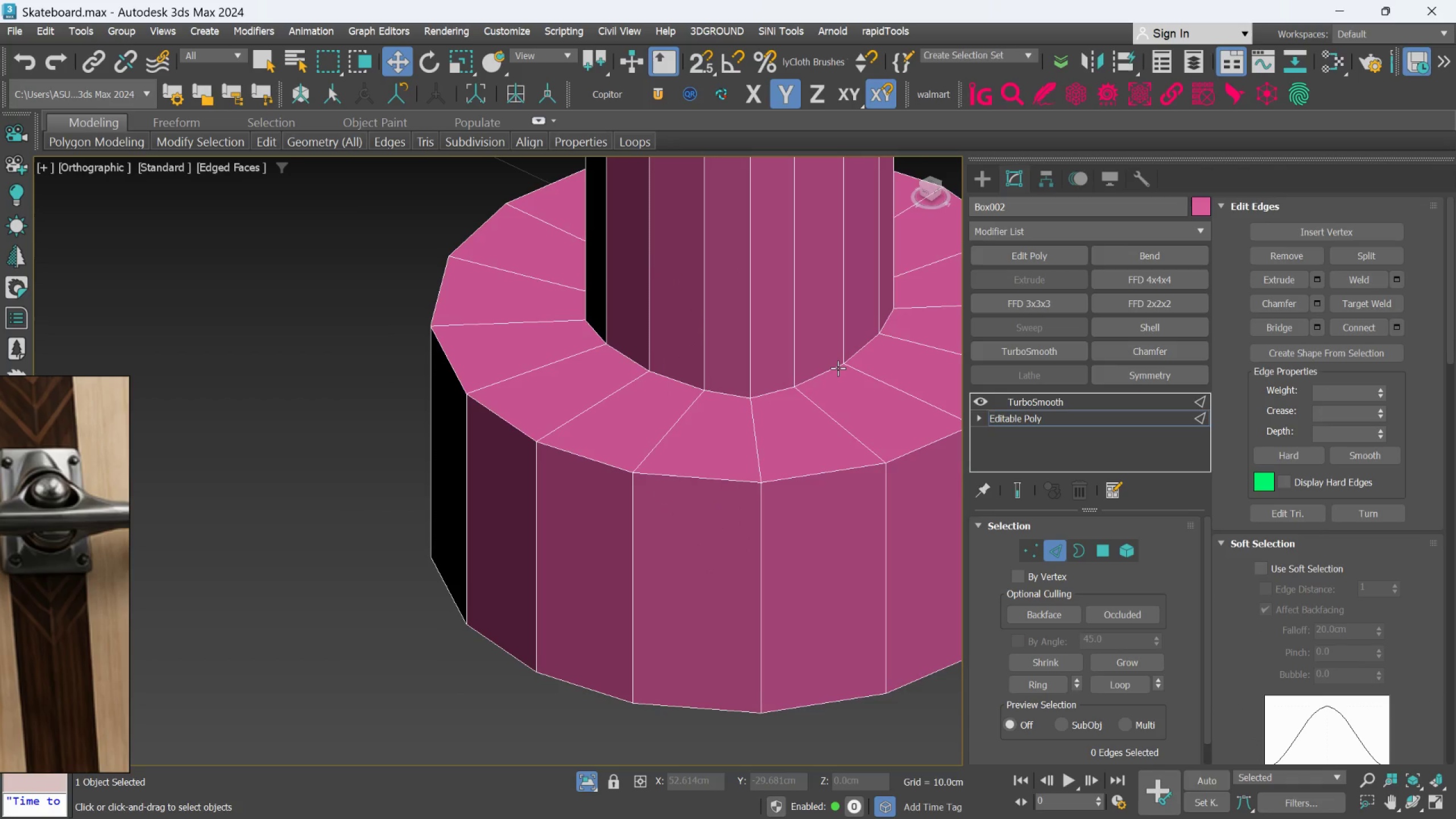 
double_click([838, 368])
 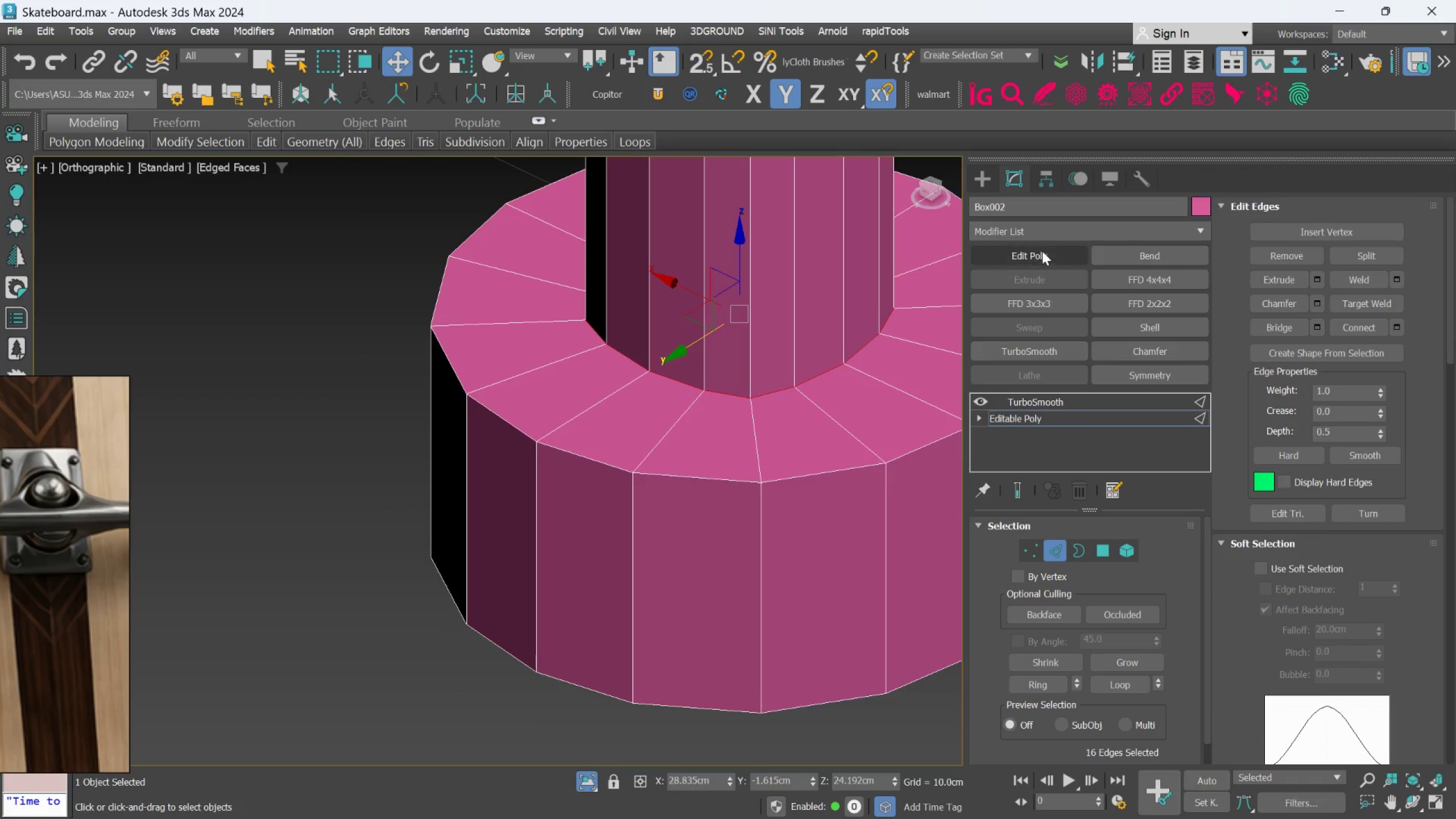 
left_click([1037, 233])
 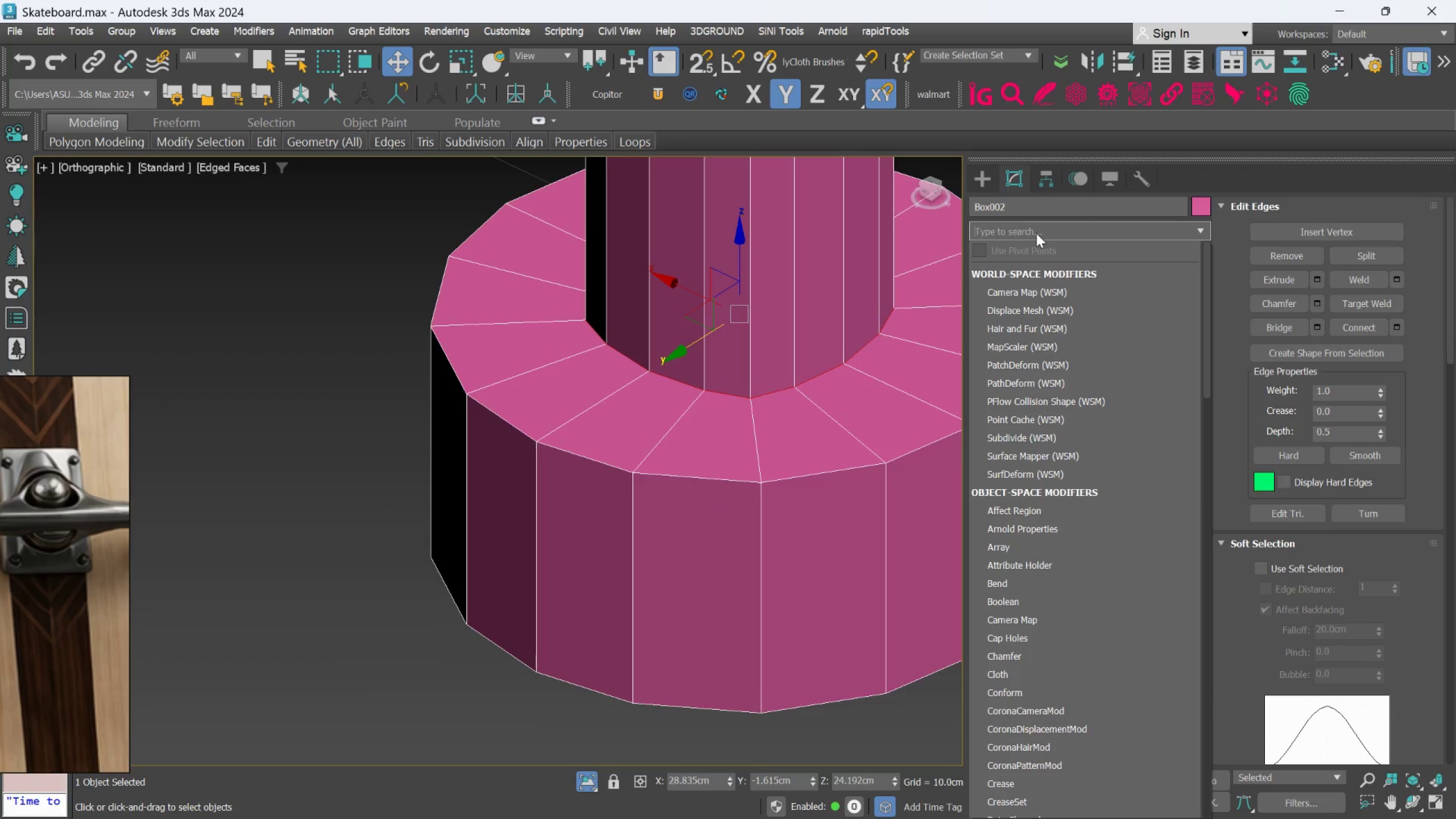 
type(sp)
 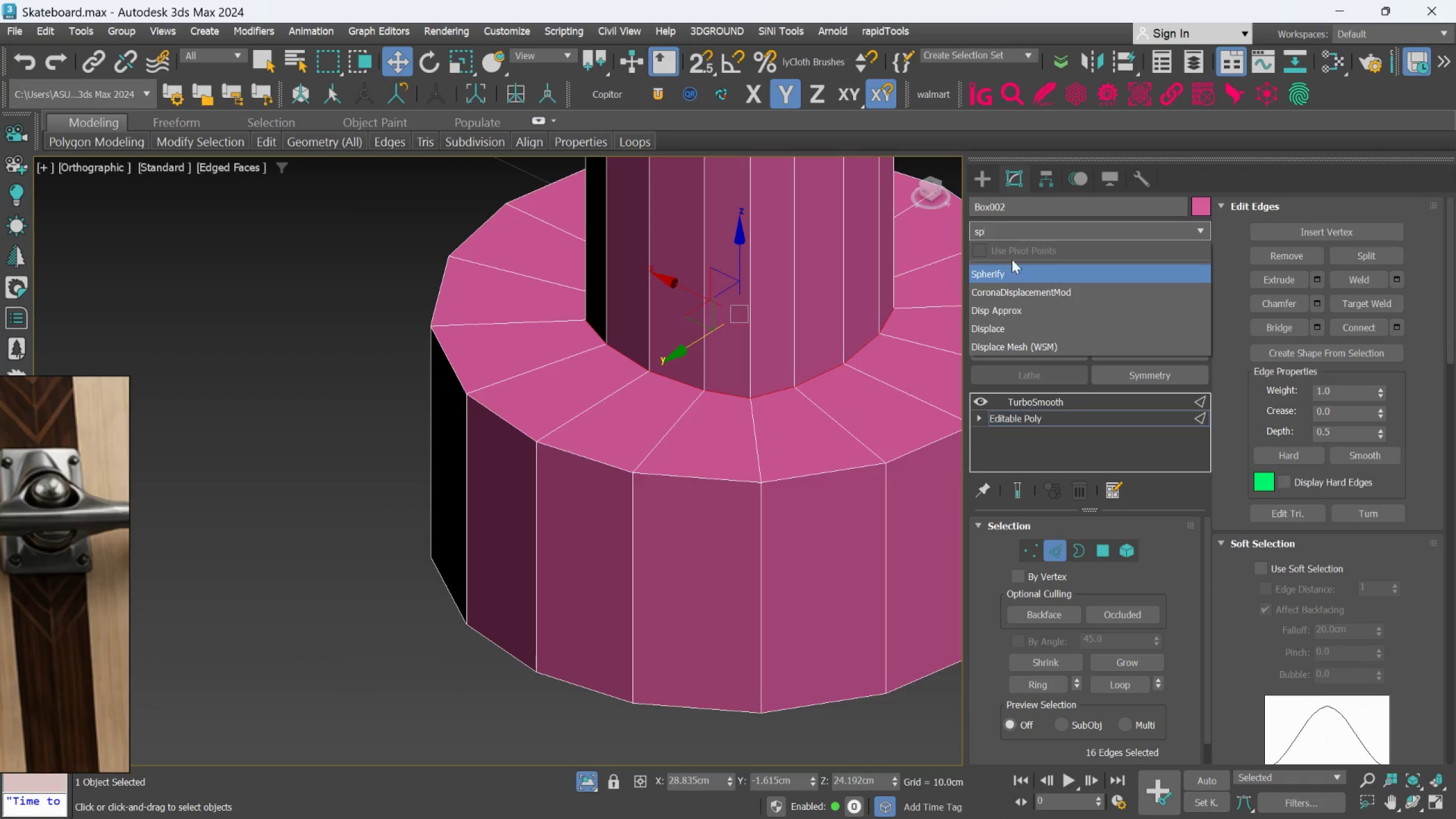 
mouse_move([1006, 278])
 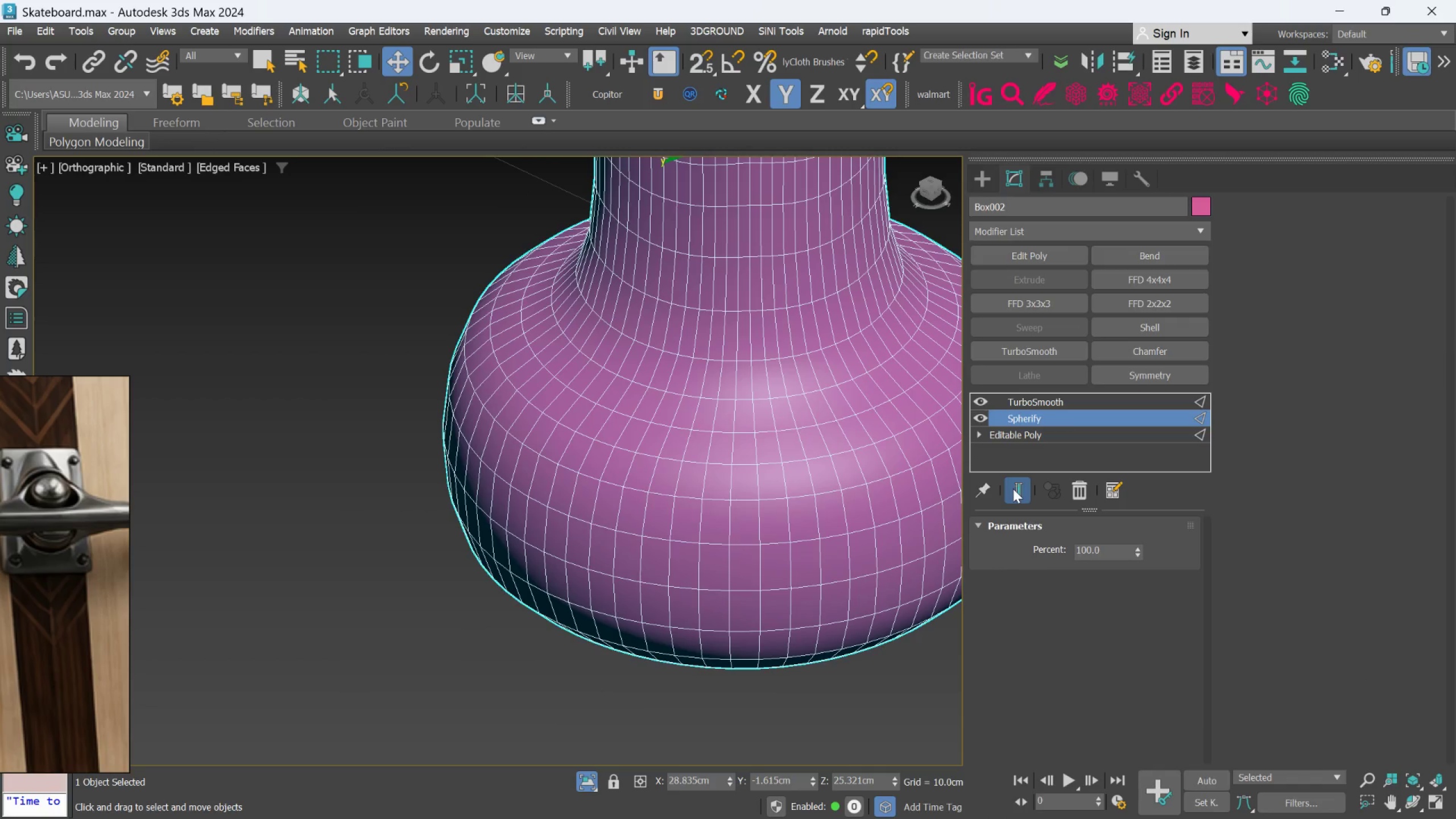 
left_click([1013, 489])
 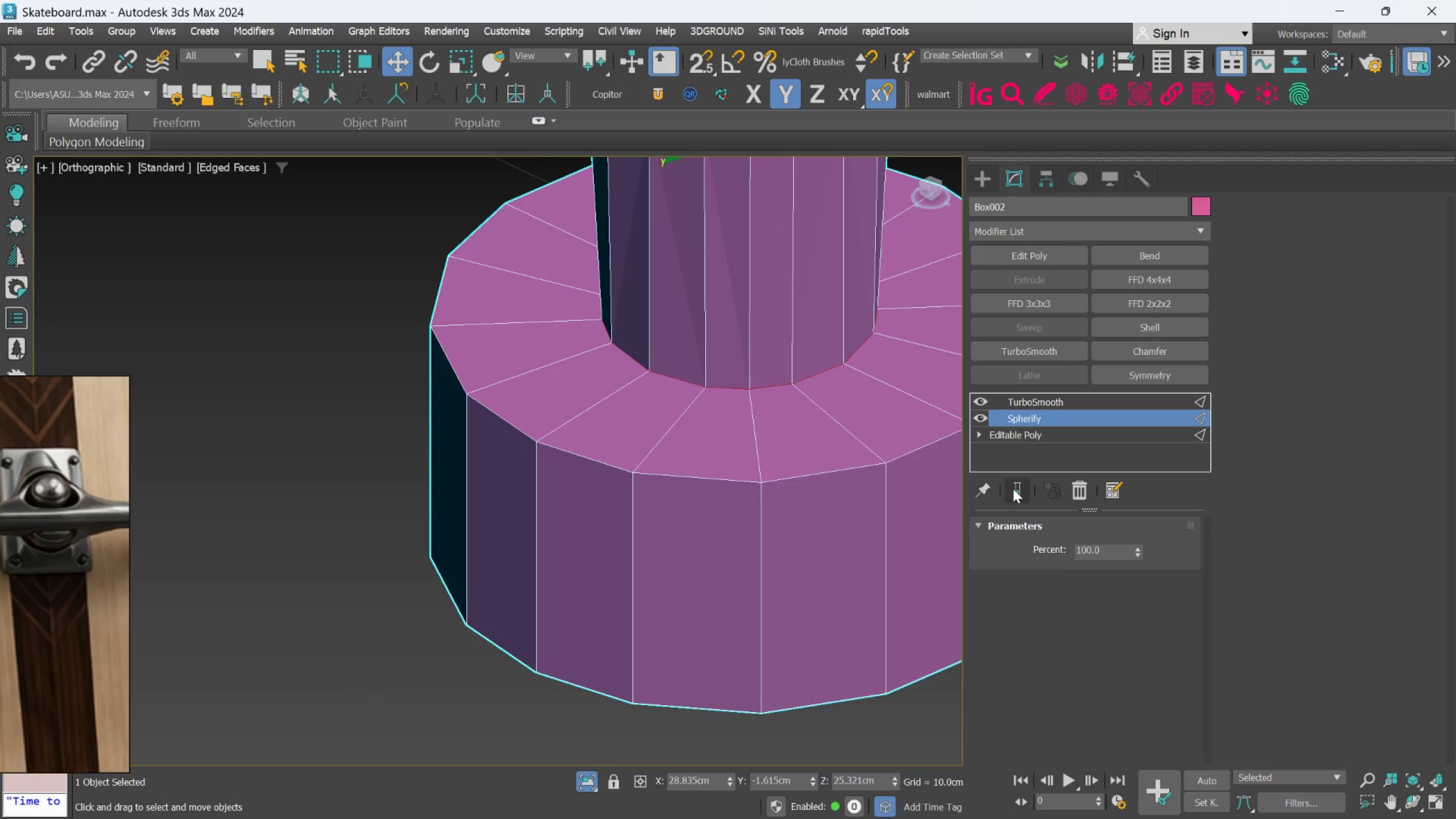 
scroll: coordinate [857, 396], scroll_direction: down, amount: 2.0
 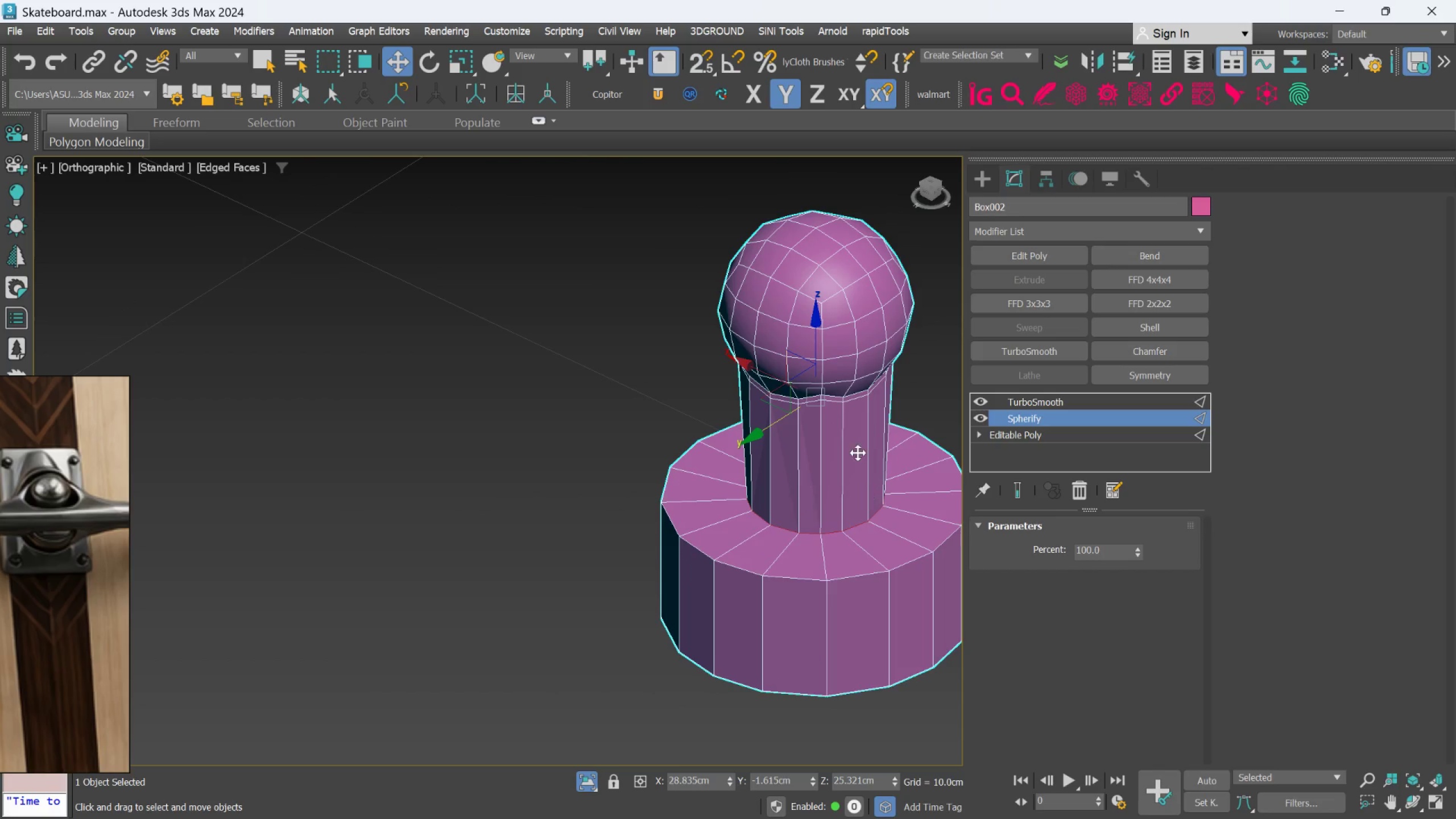 
scroll: coordinate [847, 421], scroll_direction: up, amount: 2.0
 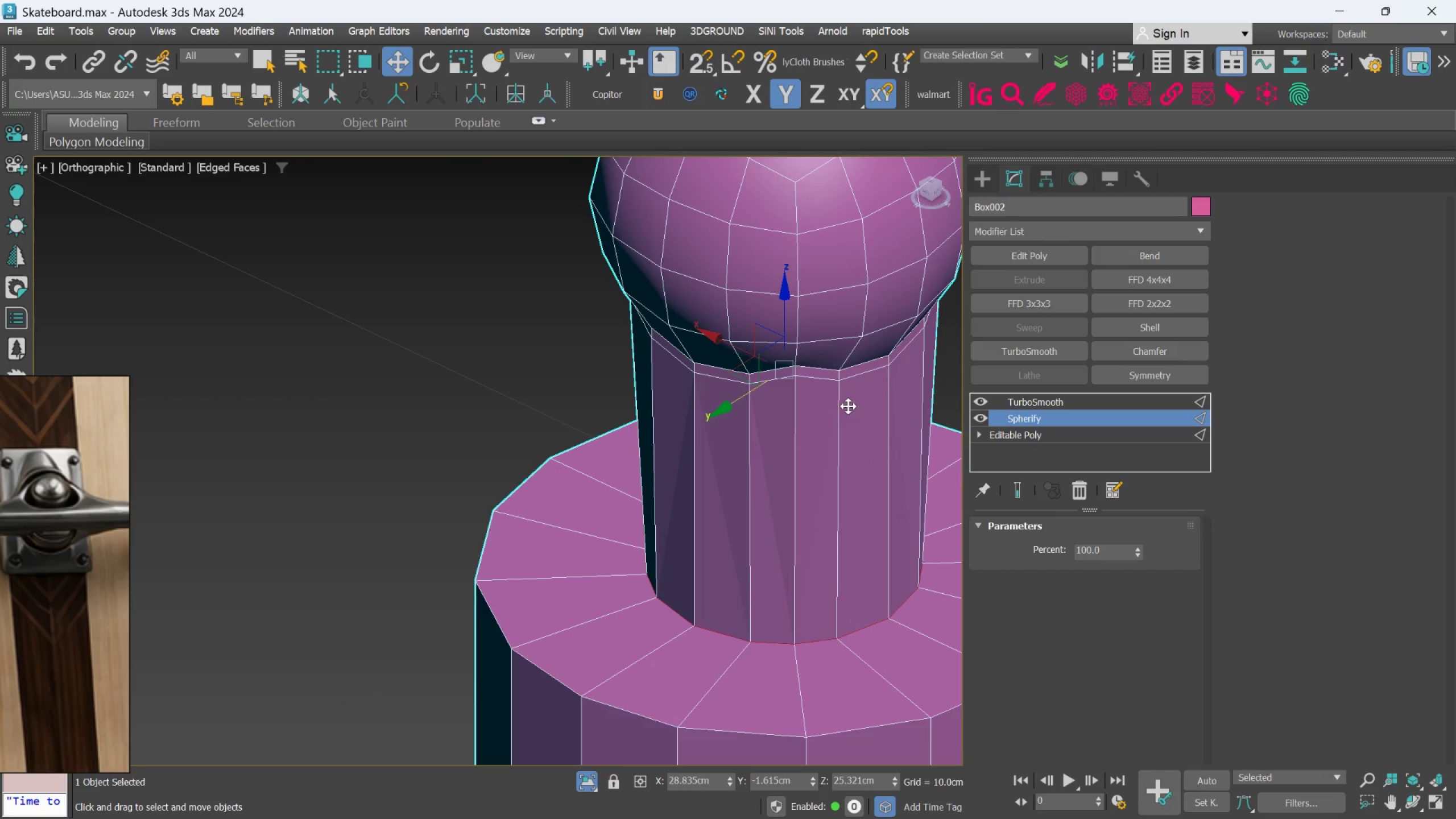 
scroll: coordinate [848, 406], scroll_direction: down, amount: 1.0
 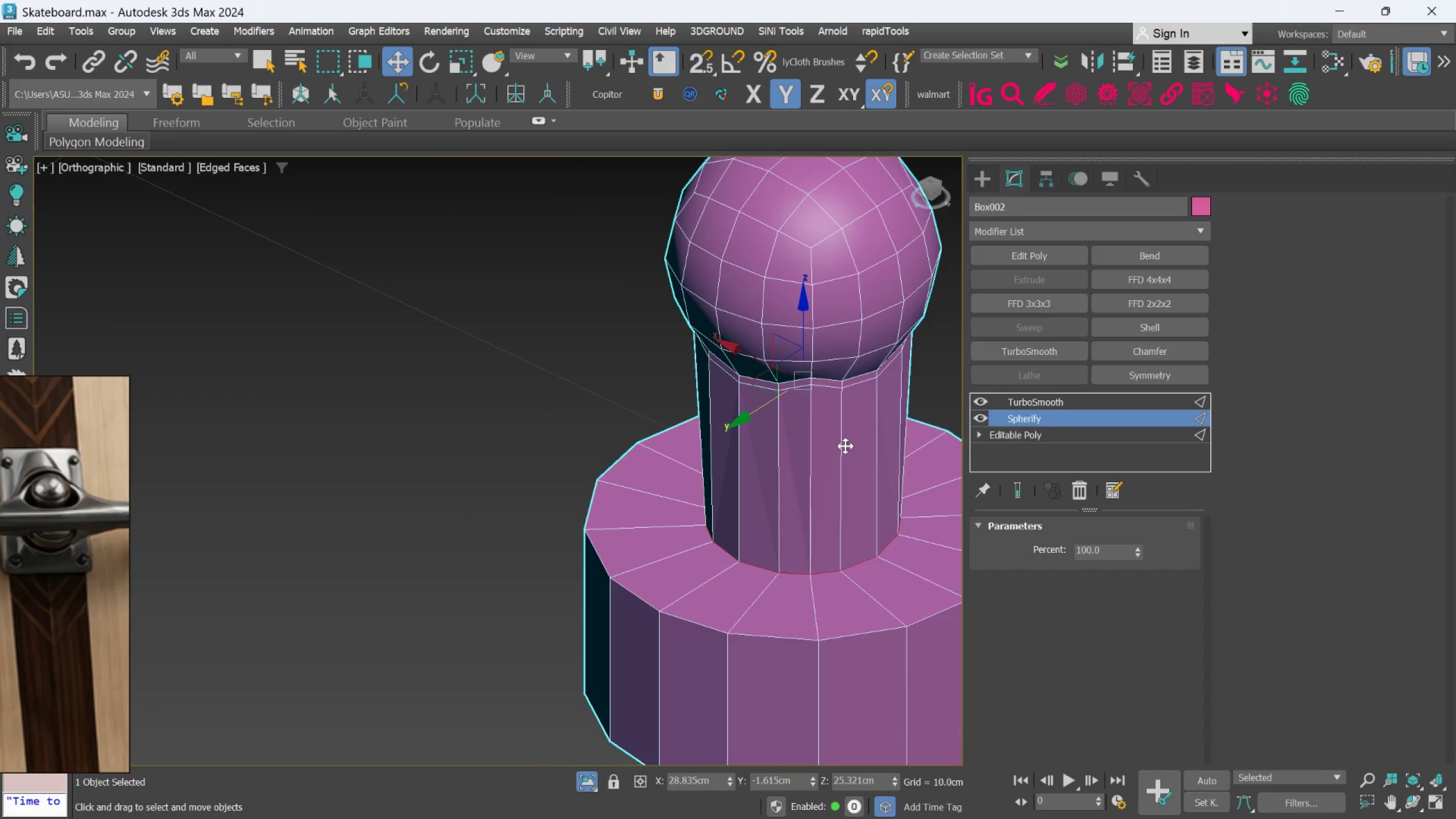 
hold_key(key=AltLeft, duration=0.91)
 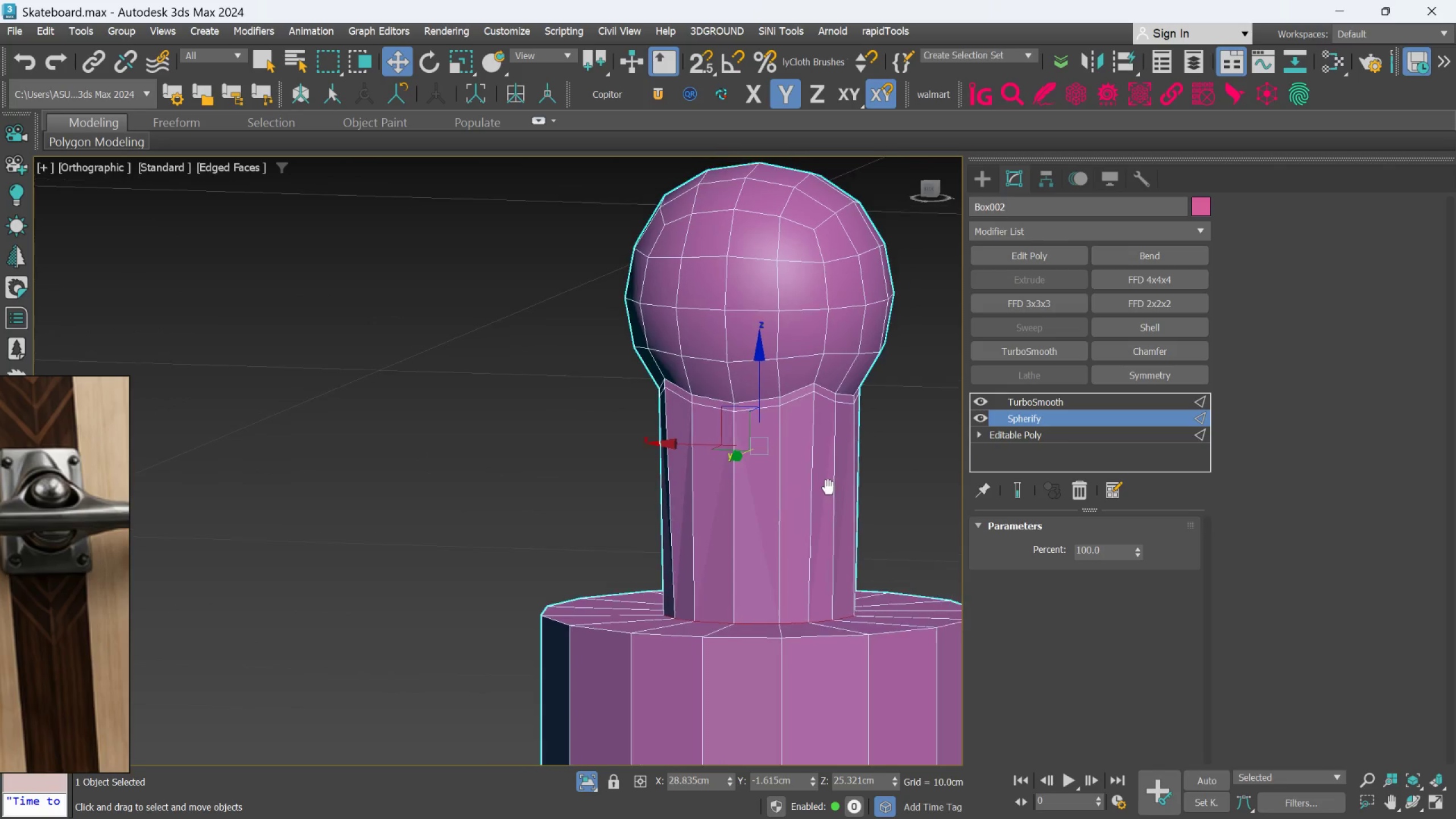 
key(Control+Z)
 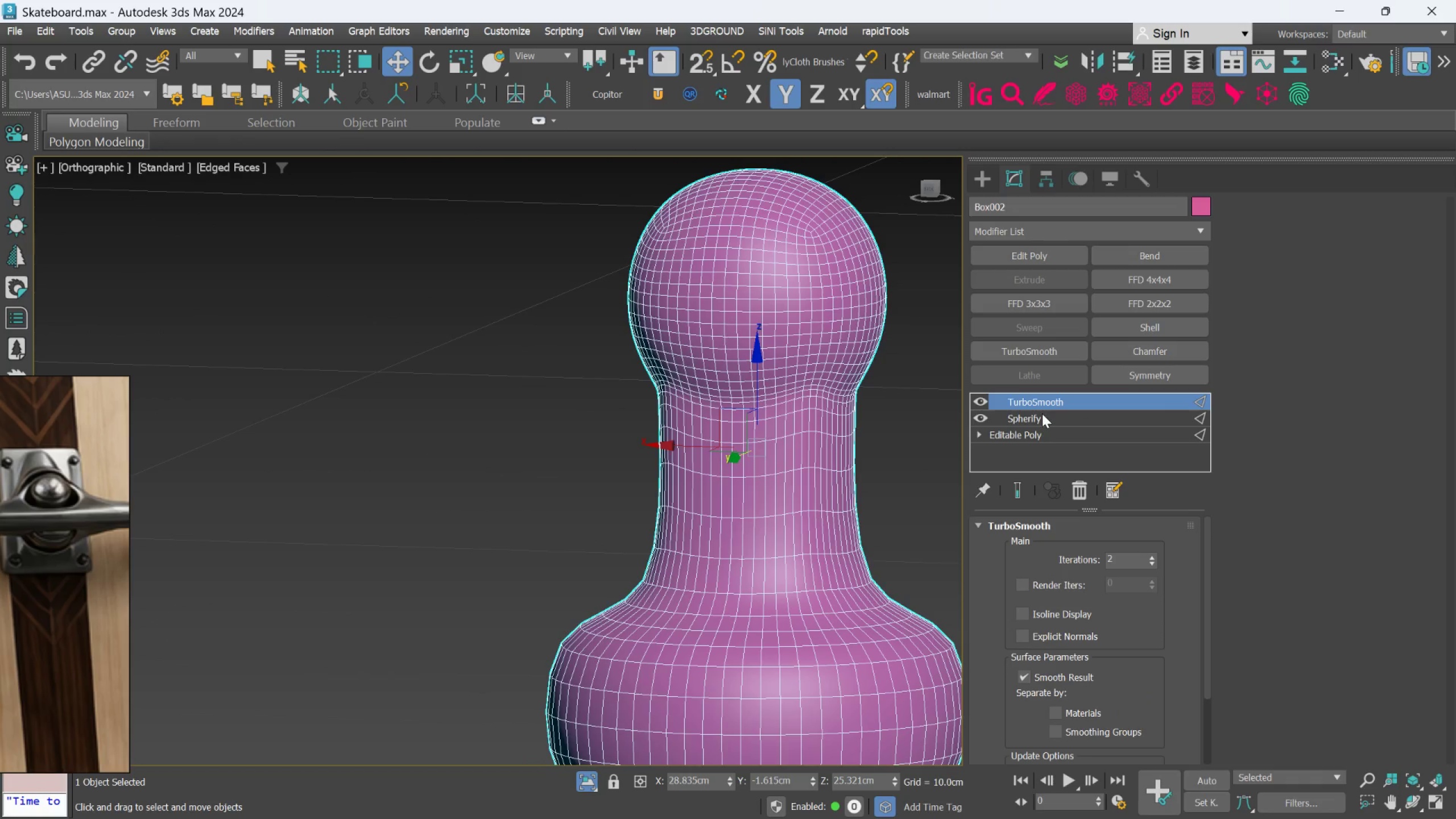 
left_click([1042, 418])
 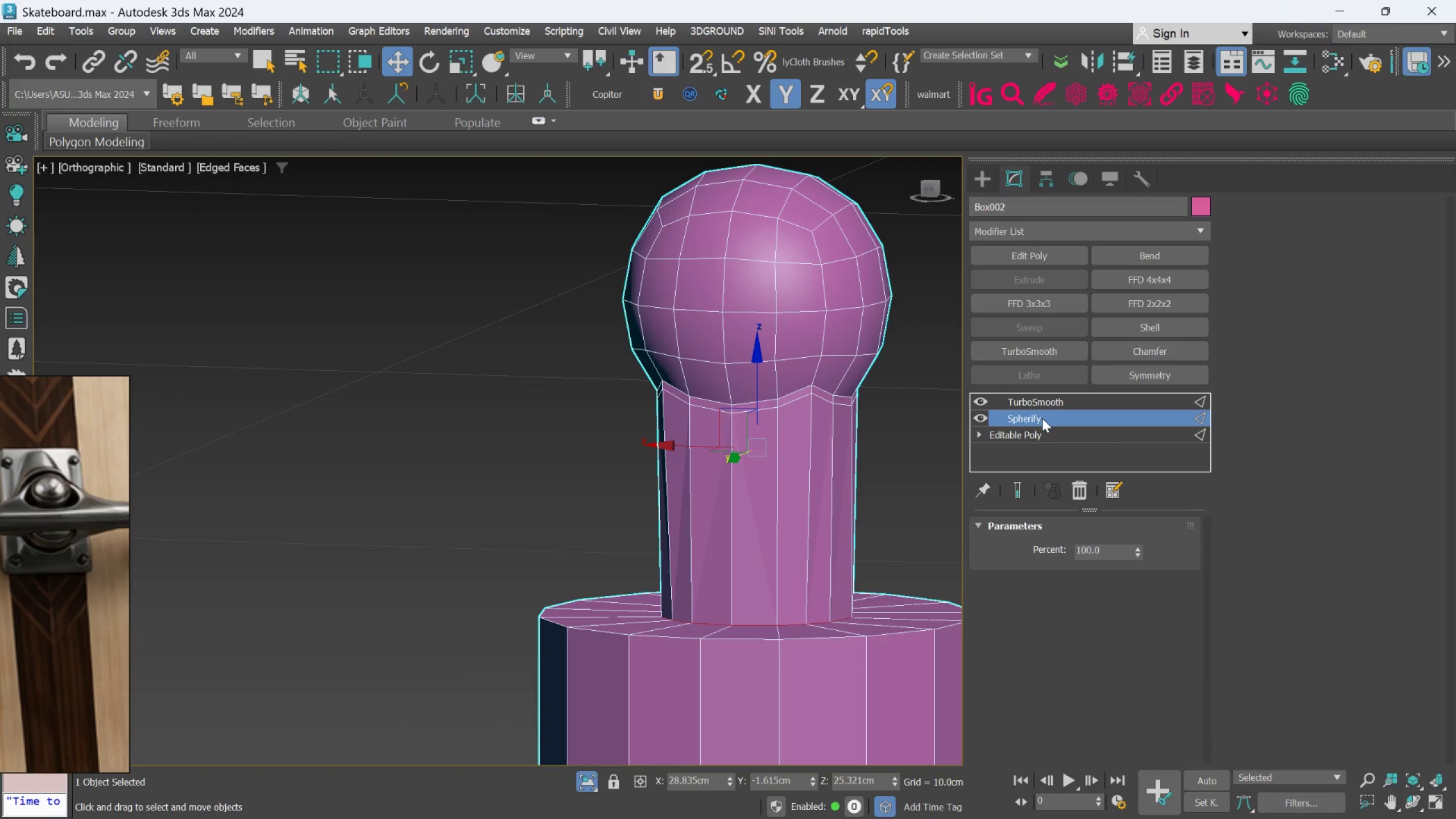 
right_click([1042, 418])
 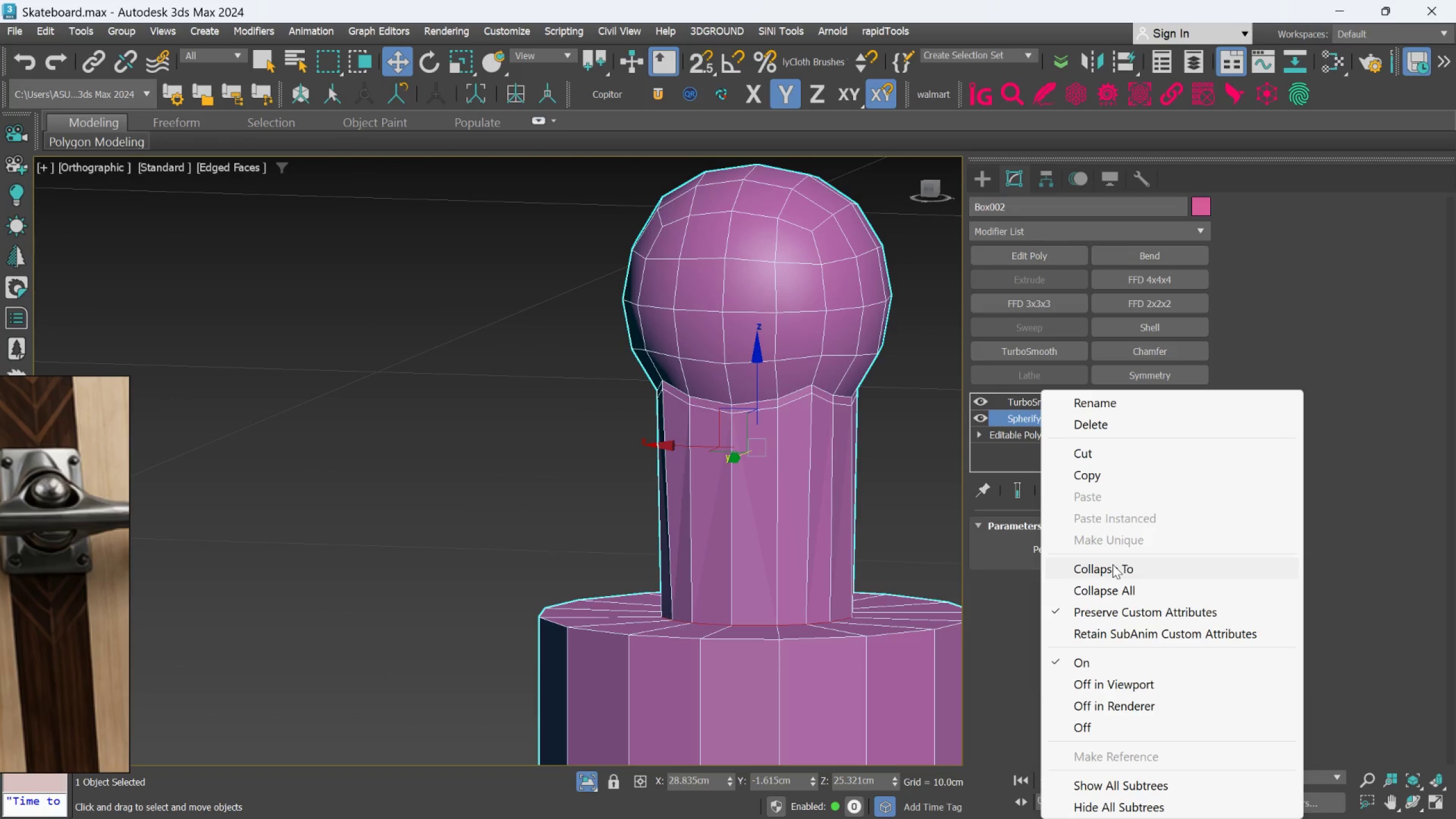 
left_click([1112, 564])
 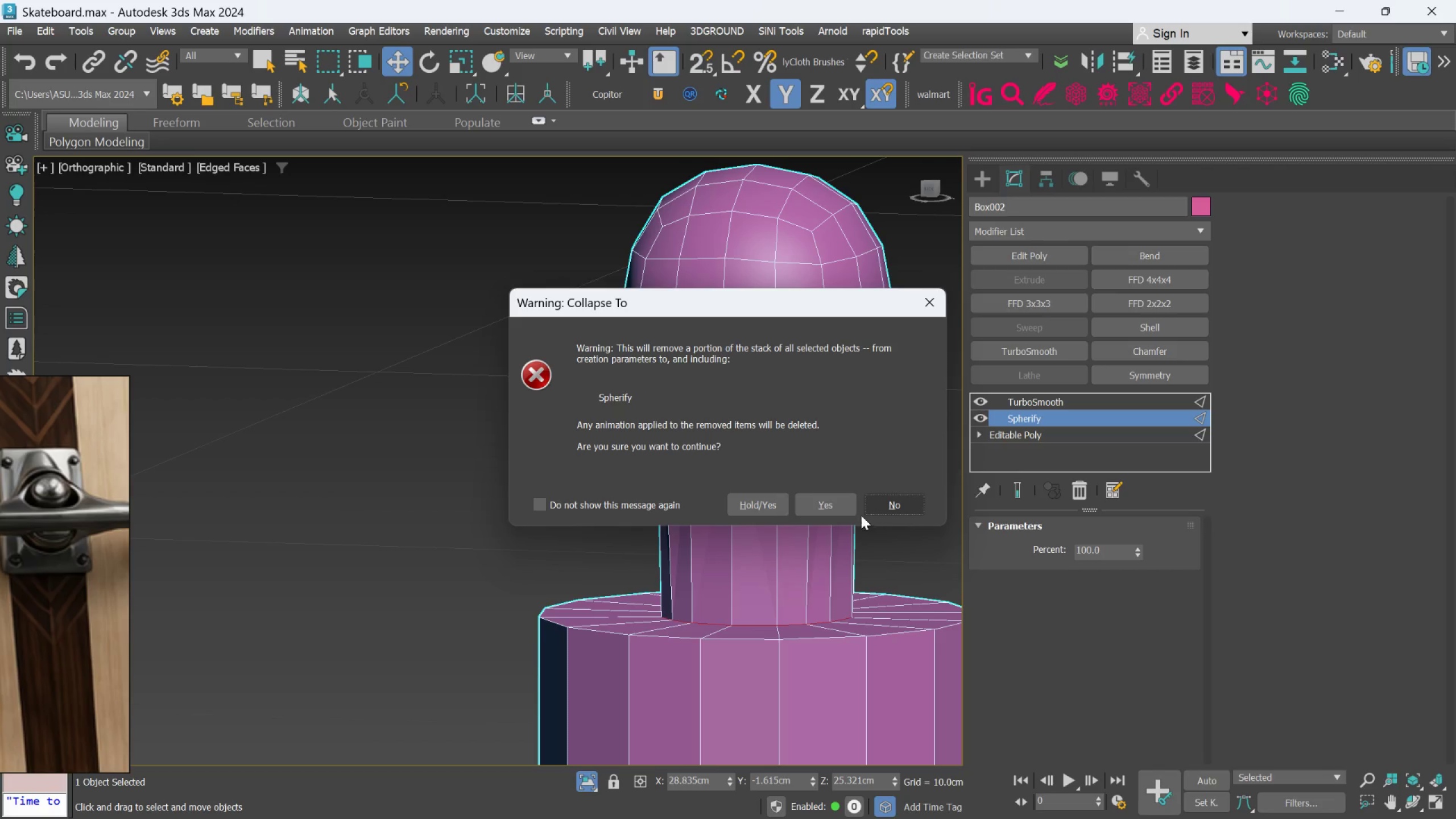 
left_click([820, 502])
 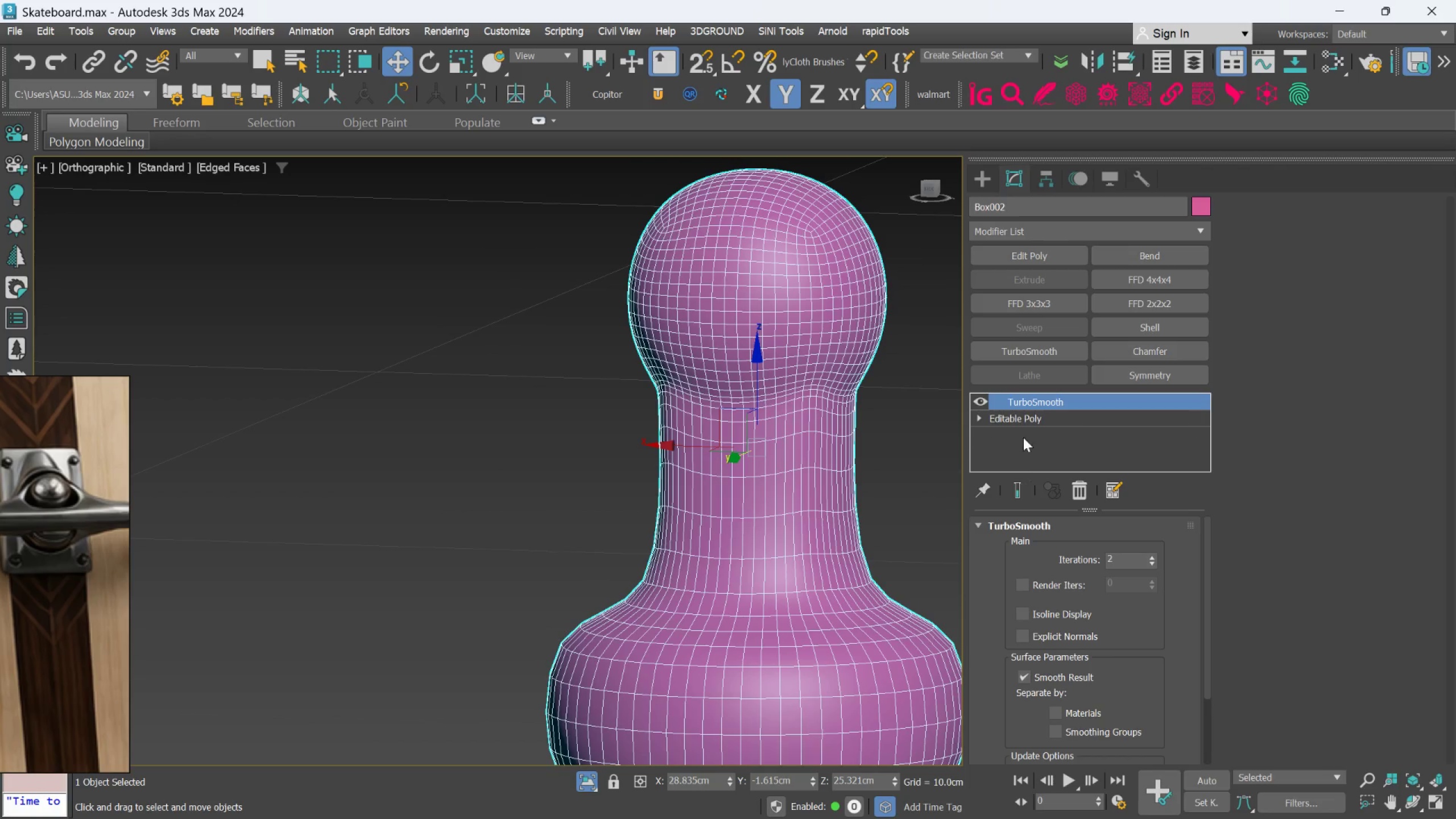 
left_click([1020, 419])
 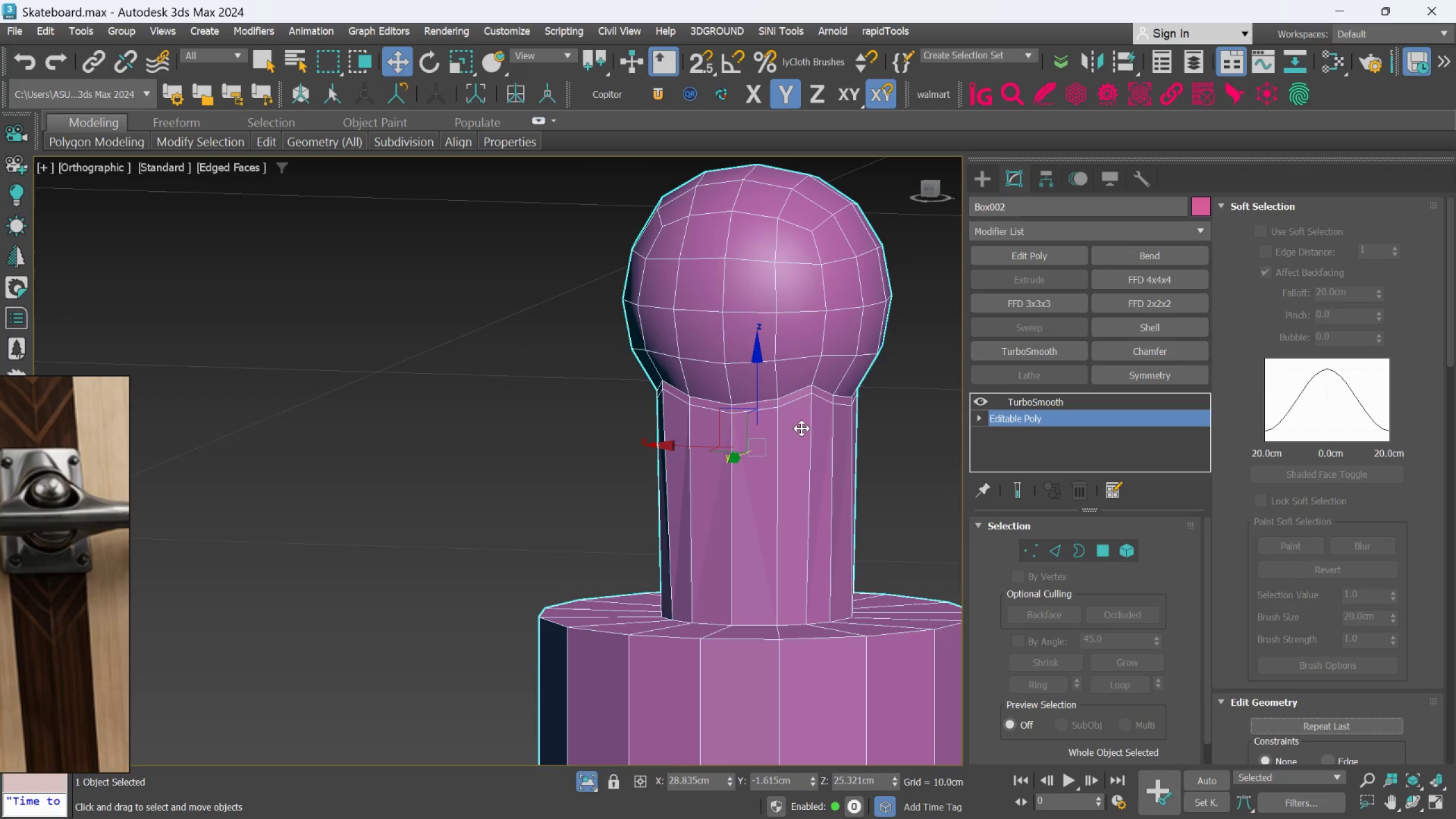 
scroll: coordinate [797, 423], scroll_direction: up, amount: 2.0
 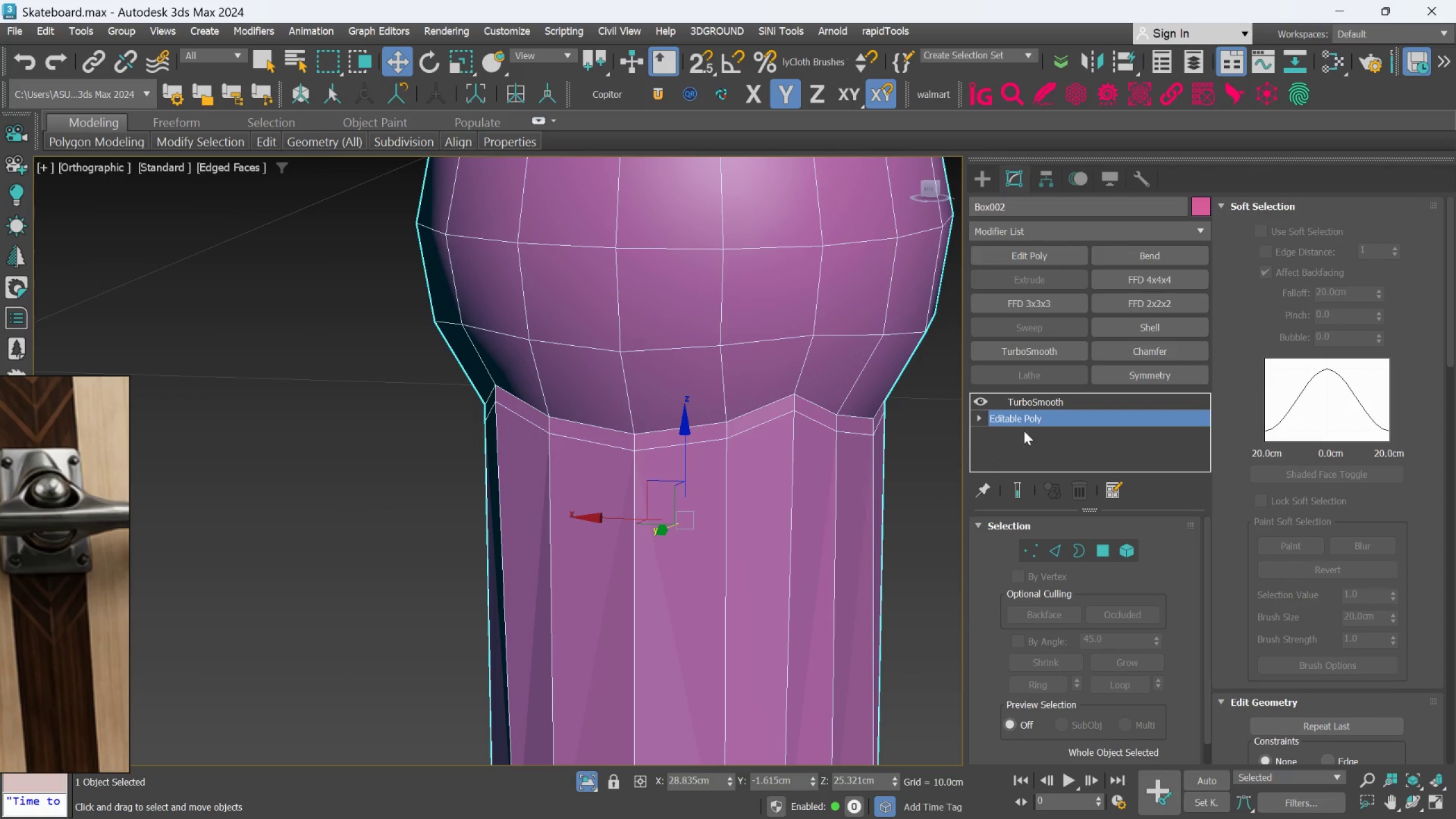 
left_click([1050, 541])
 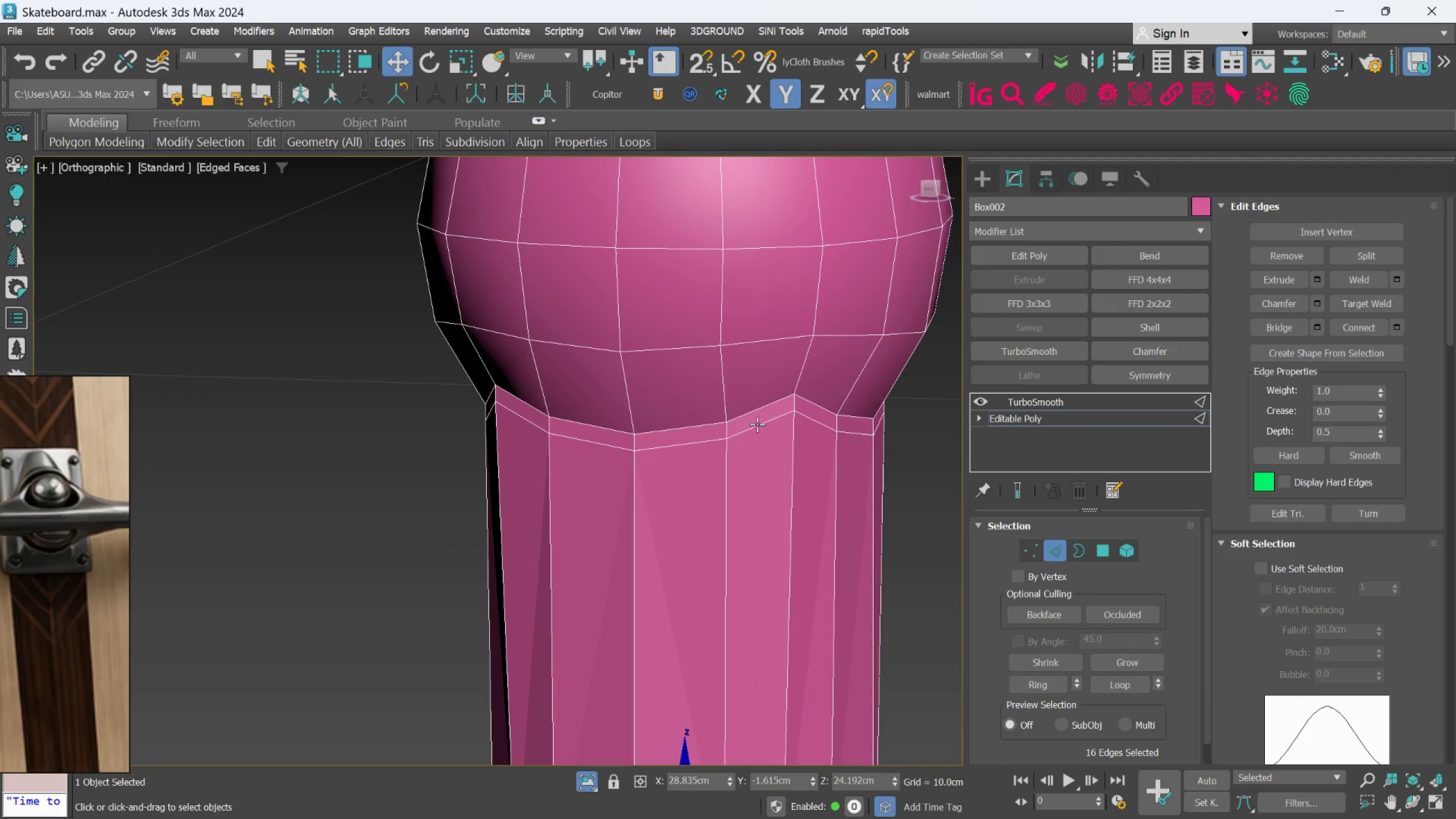 
double_click([757, 426])
 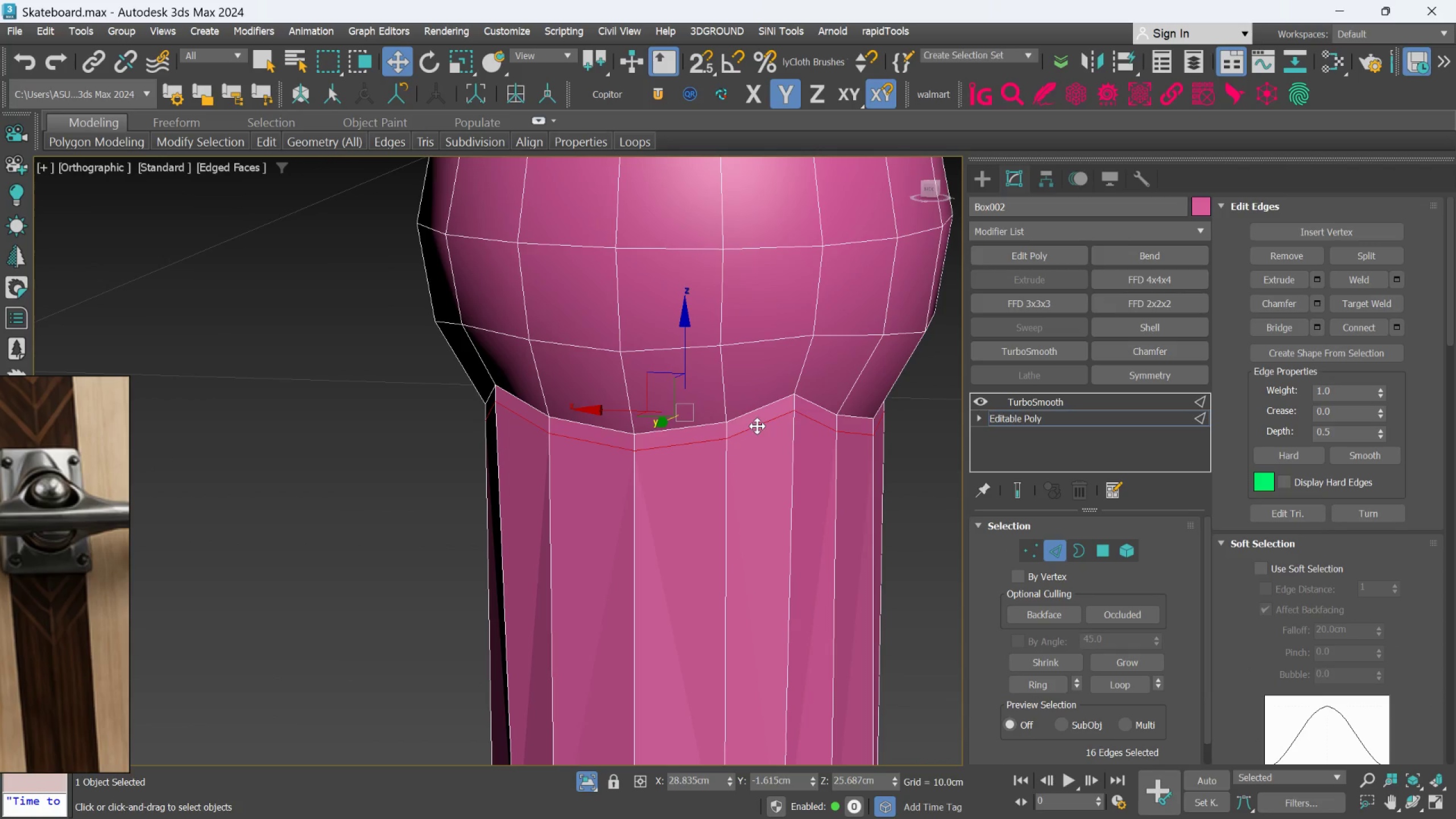 
key(Control+Backspace)
 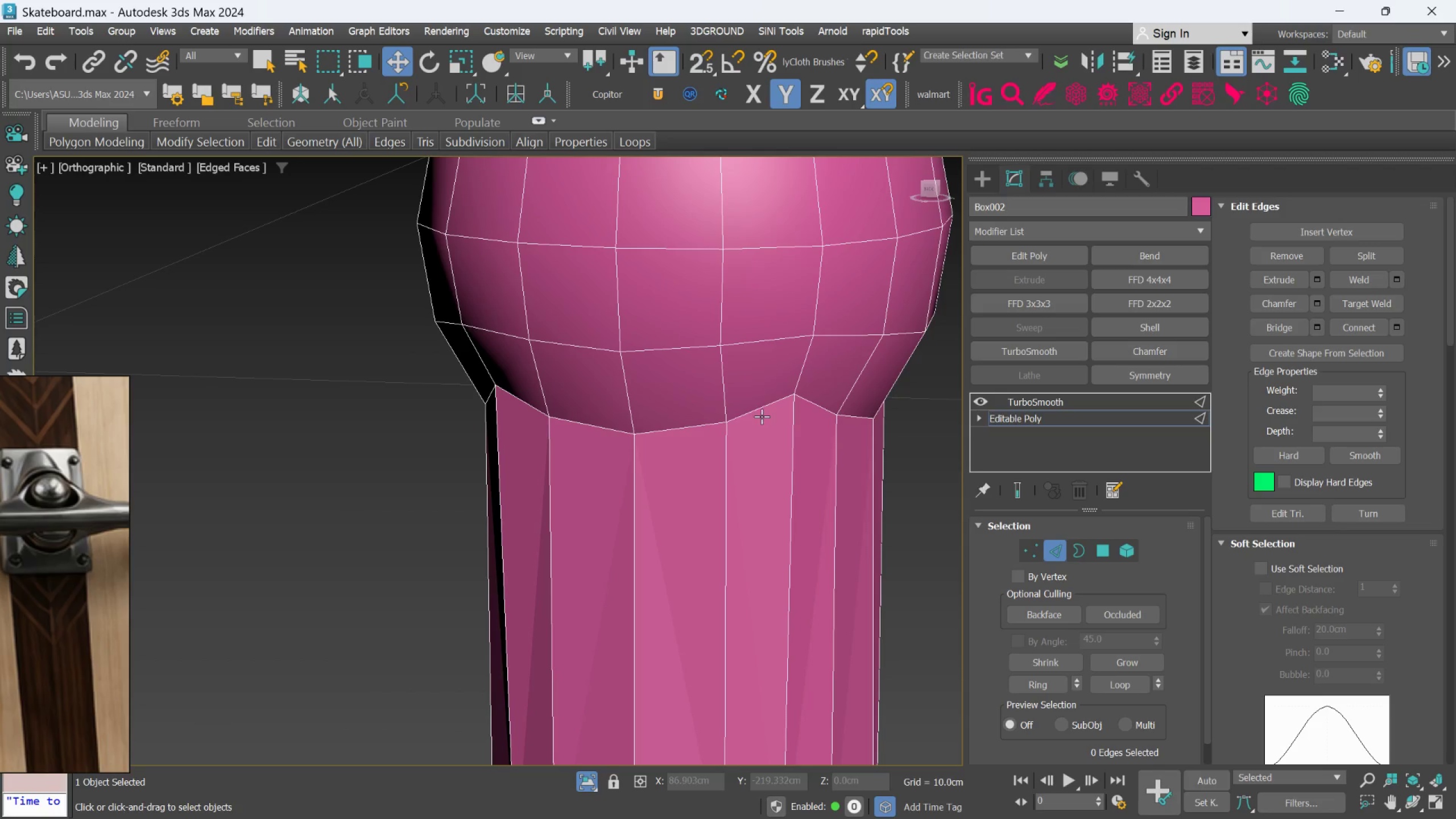 
double_click([762, 412])
 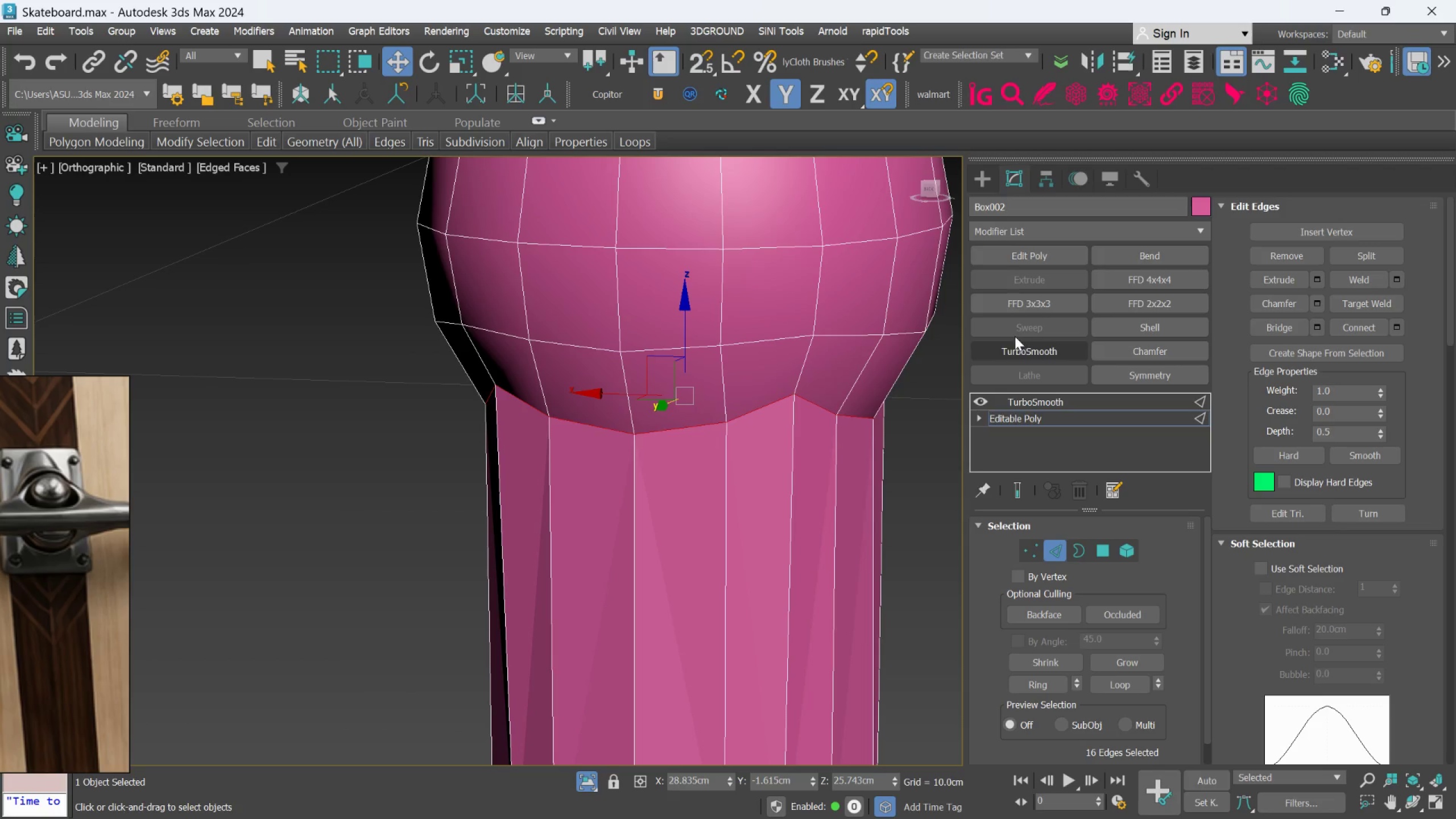 
left_click([1019, 233])
 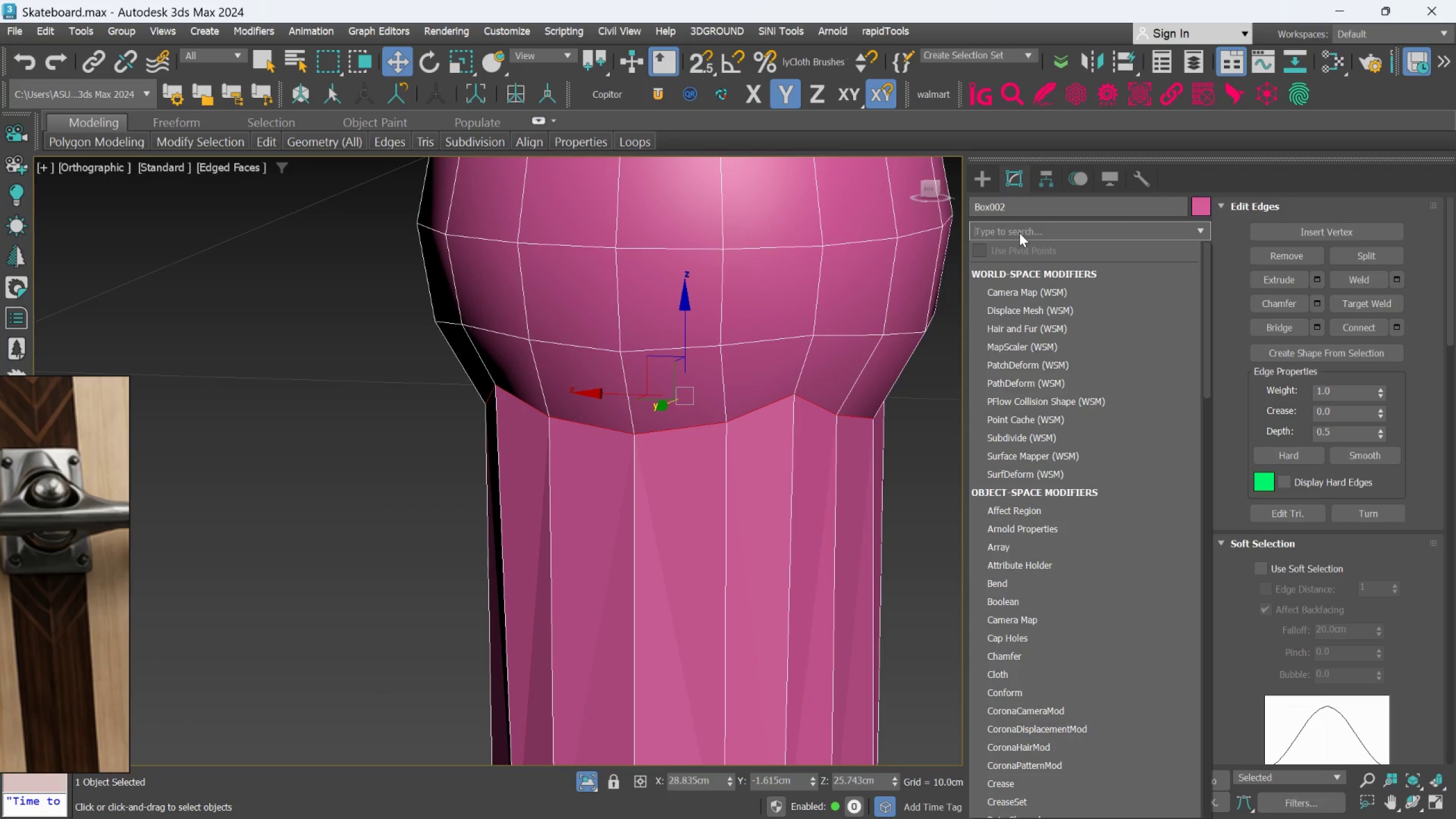 
type(sp)
 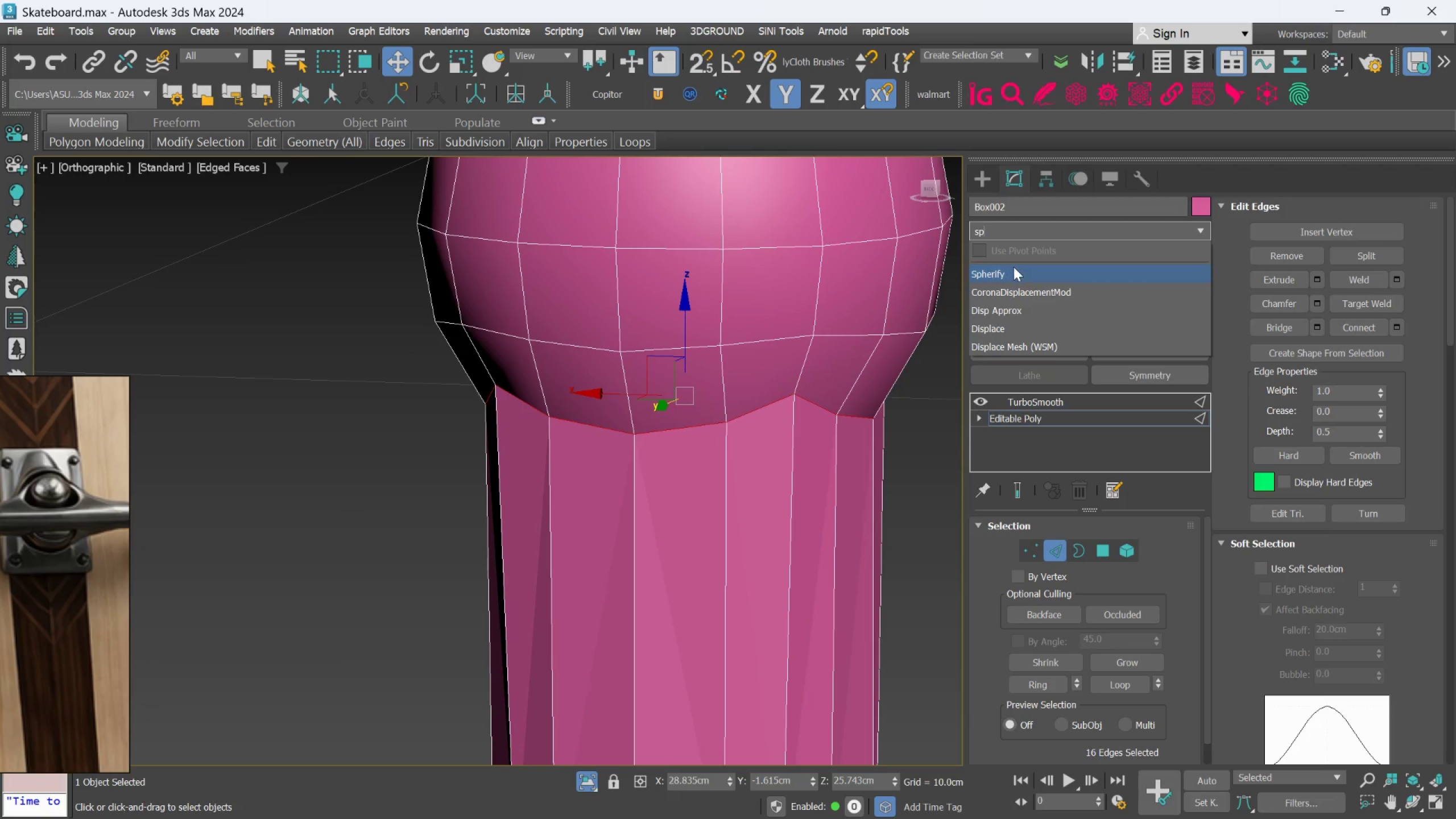 
left_click([1014, 267])
 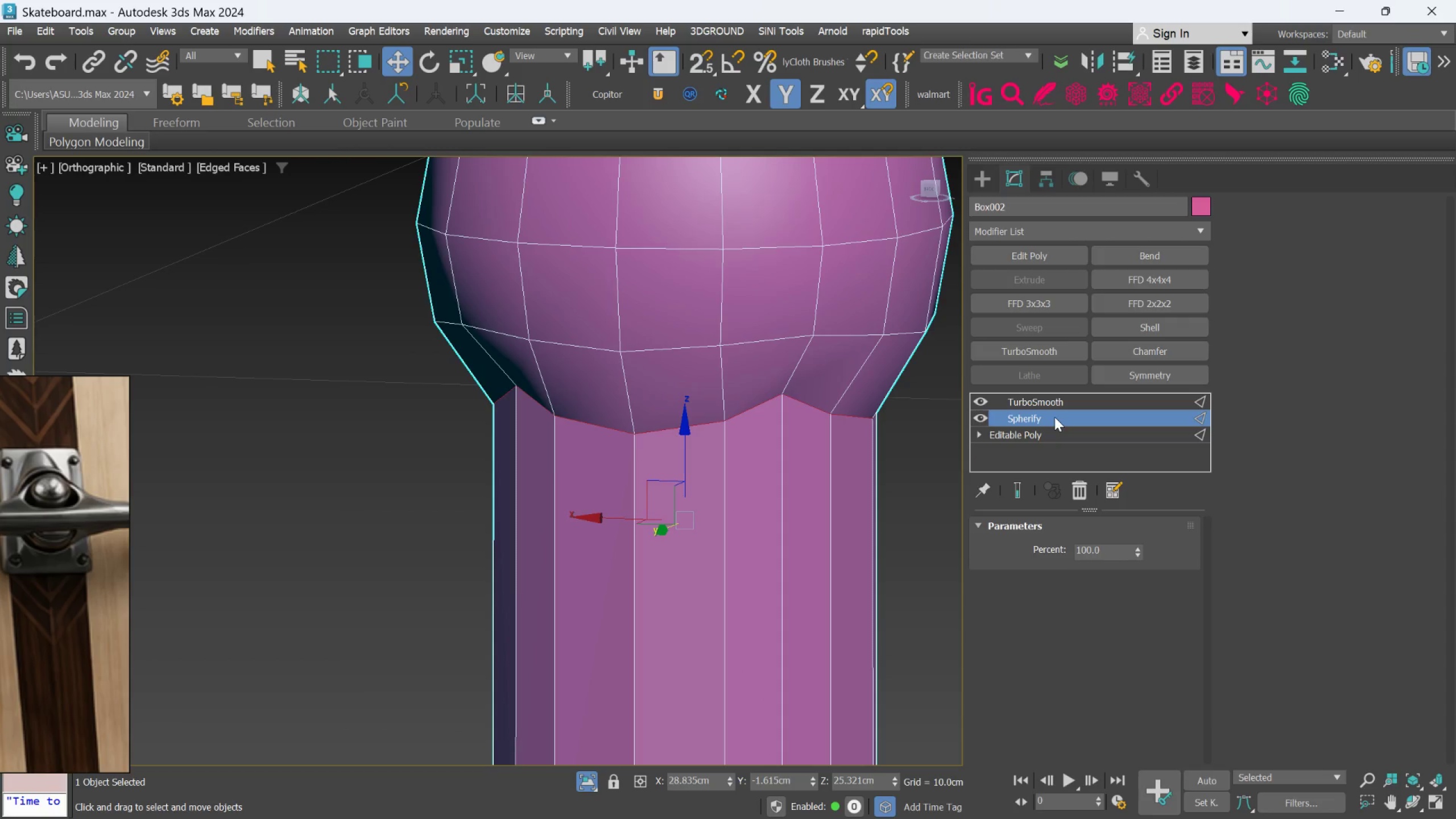 
right_click([1054, 417])
 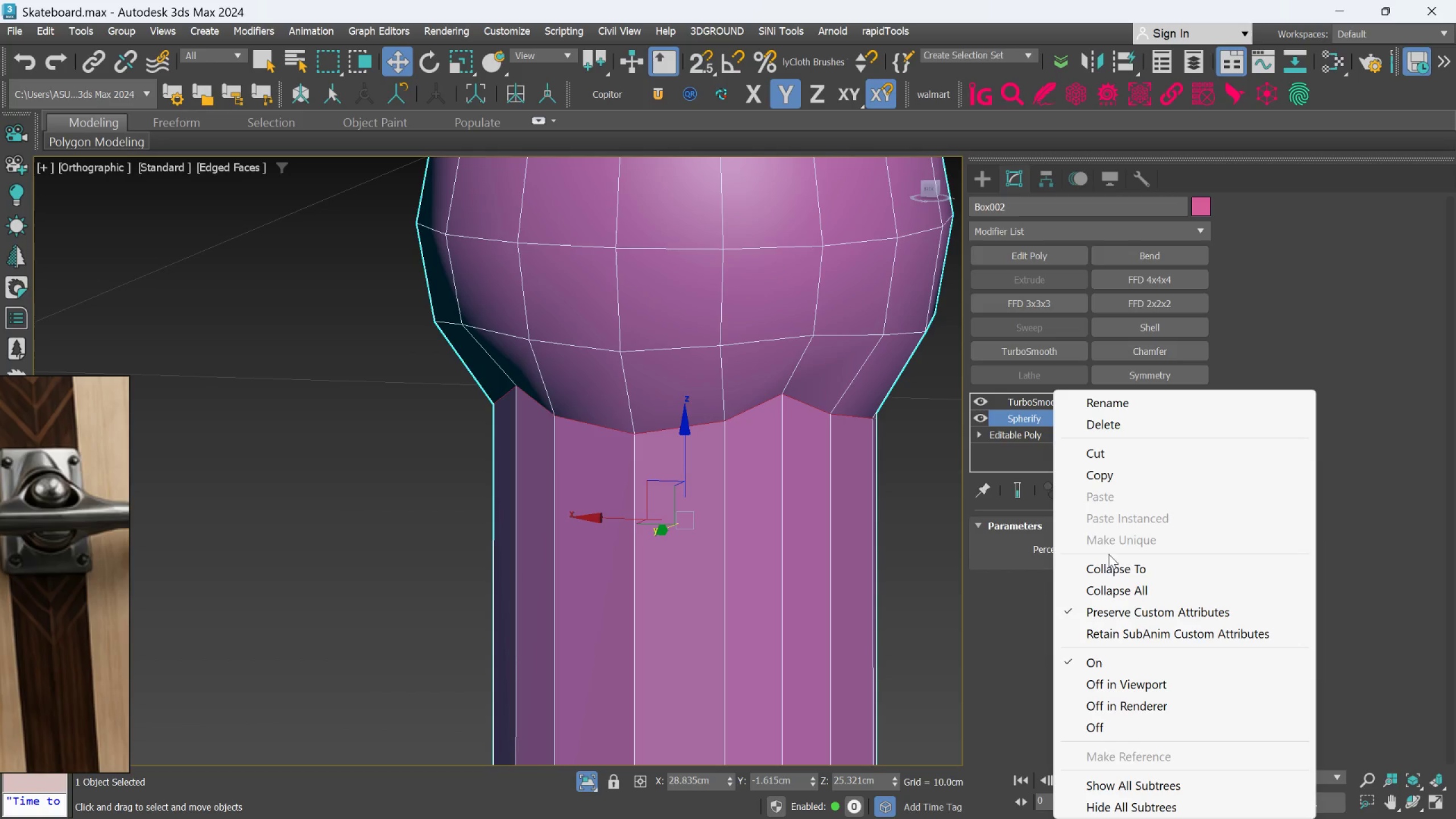 
left_click([1110, 565])
 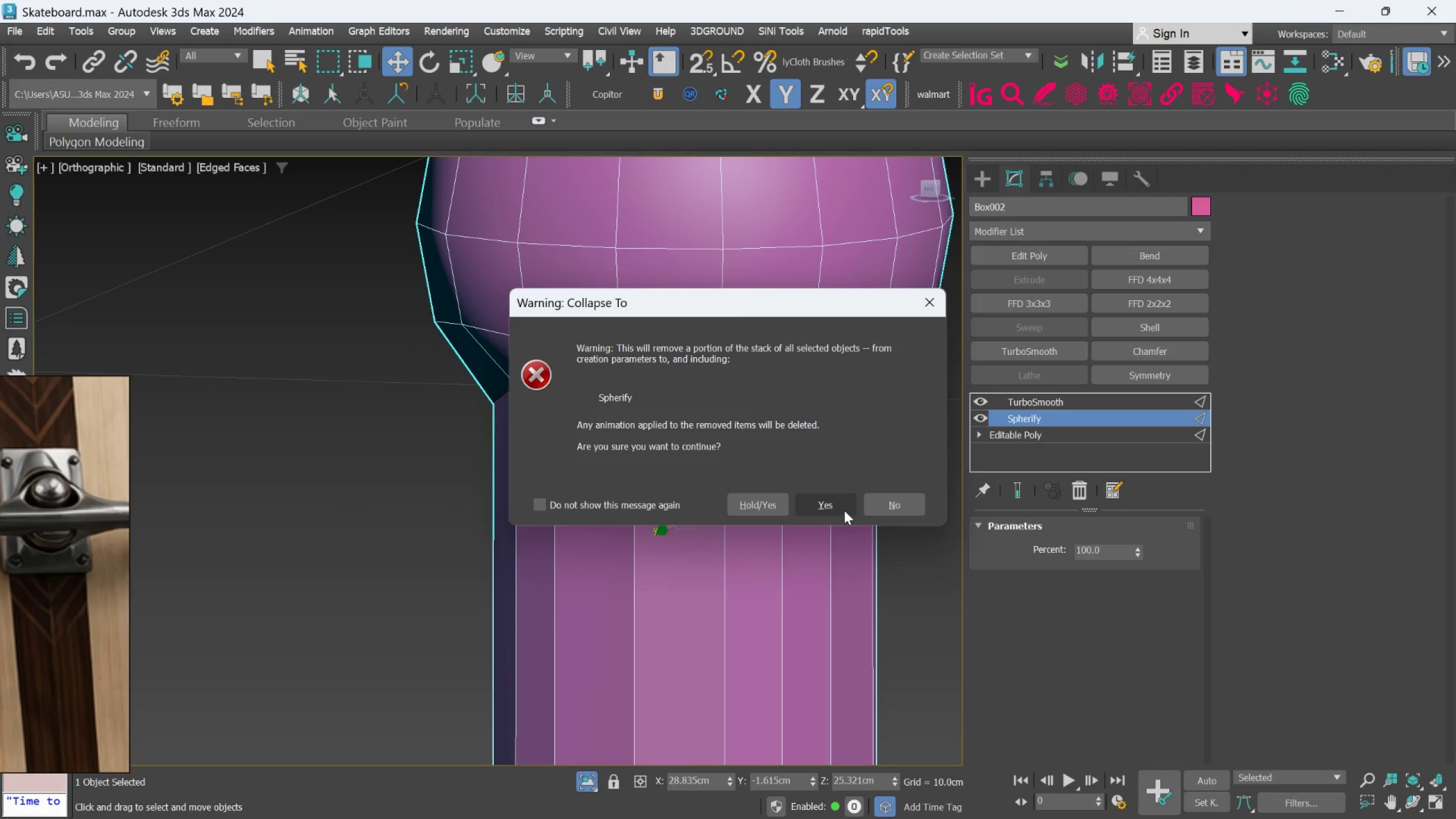 
left_click([841, 510])
 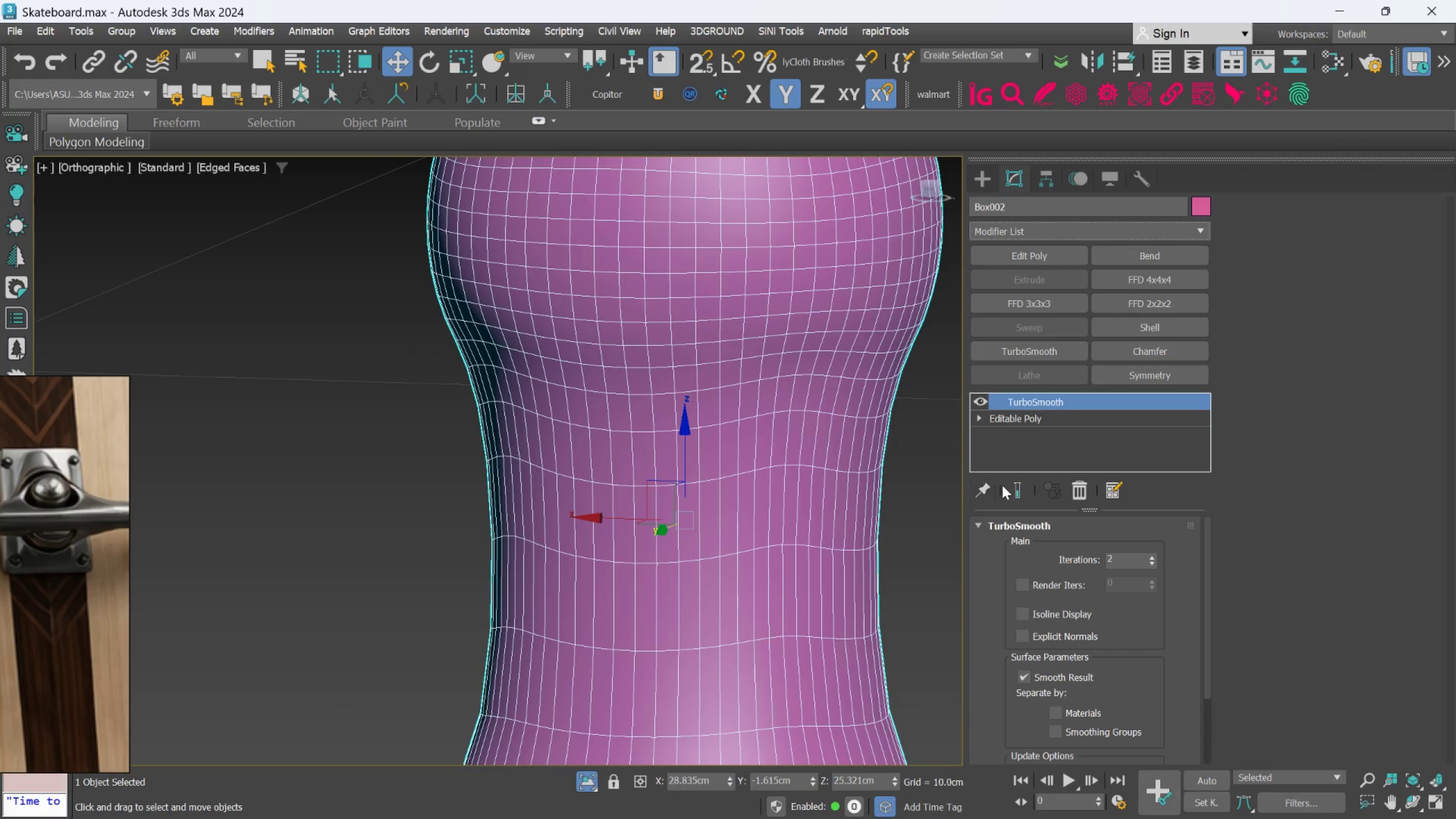 
scroll: coordinate [861, 499], scroll_direction: down, amount: 3.0
 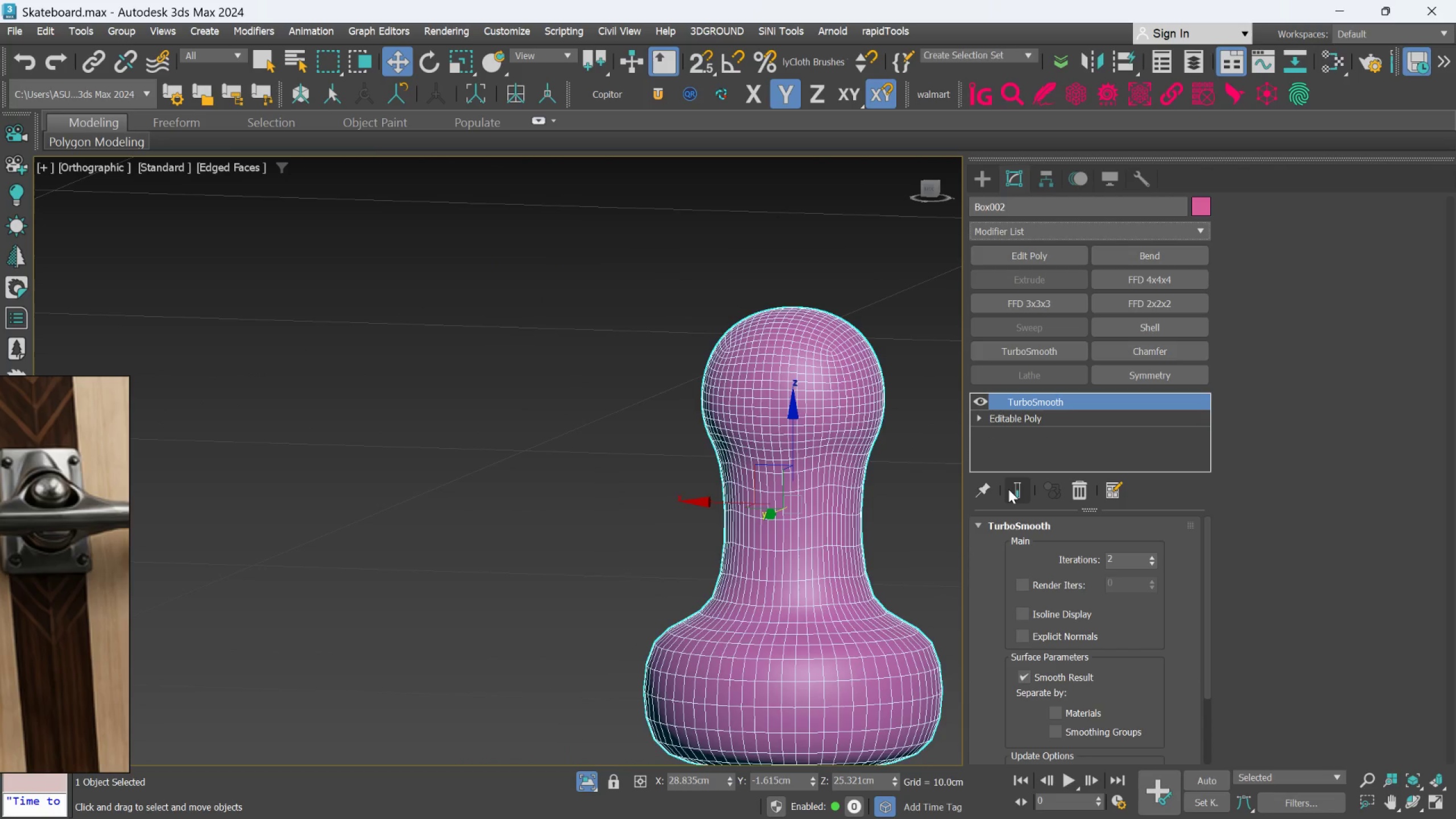 
left_click([1011, 489])
 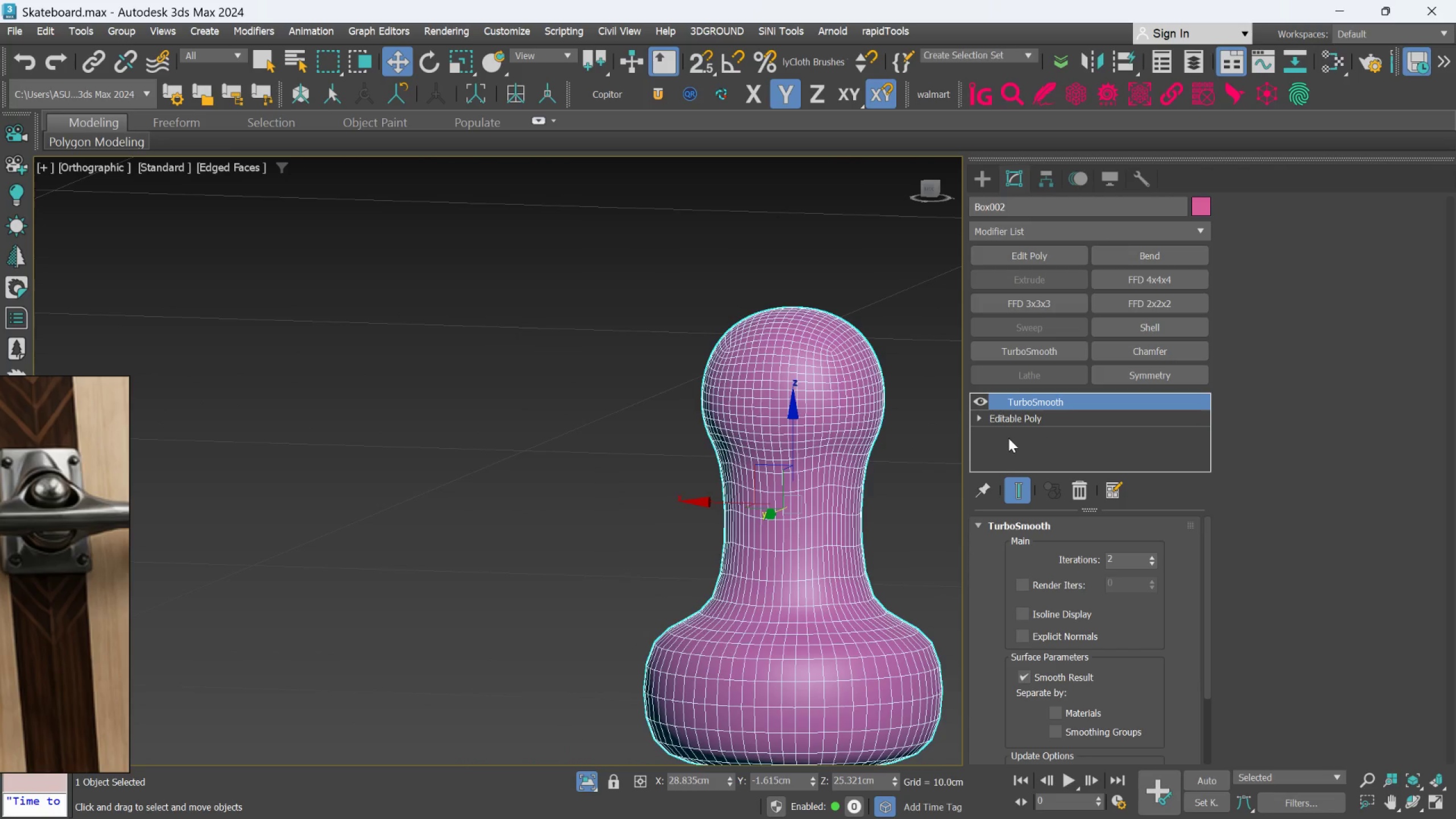 
left_click([1014, 420])
 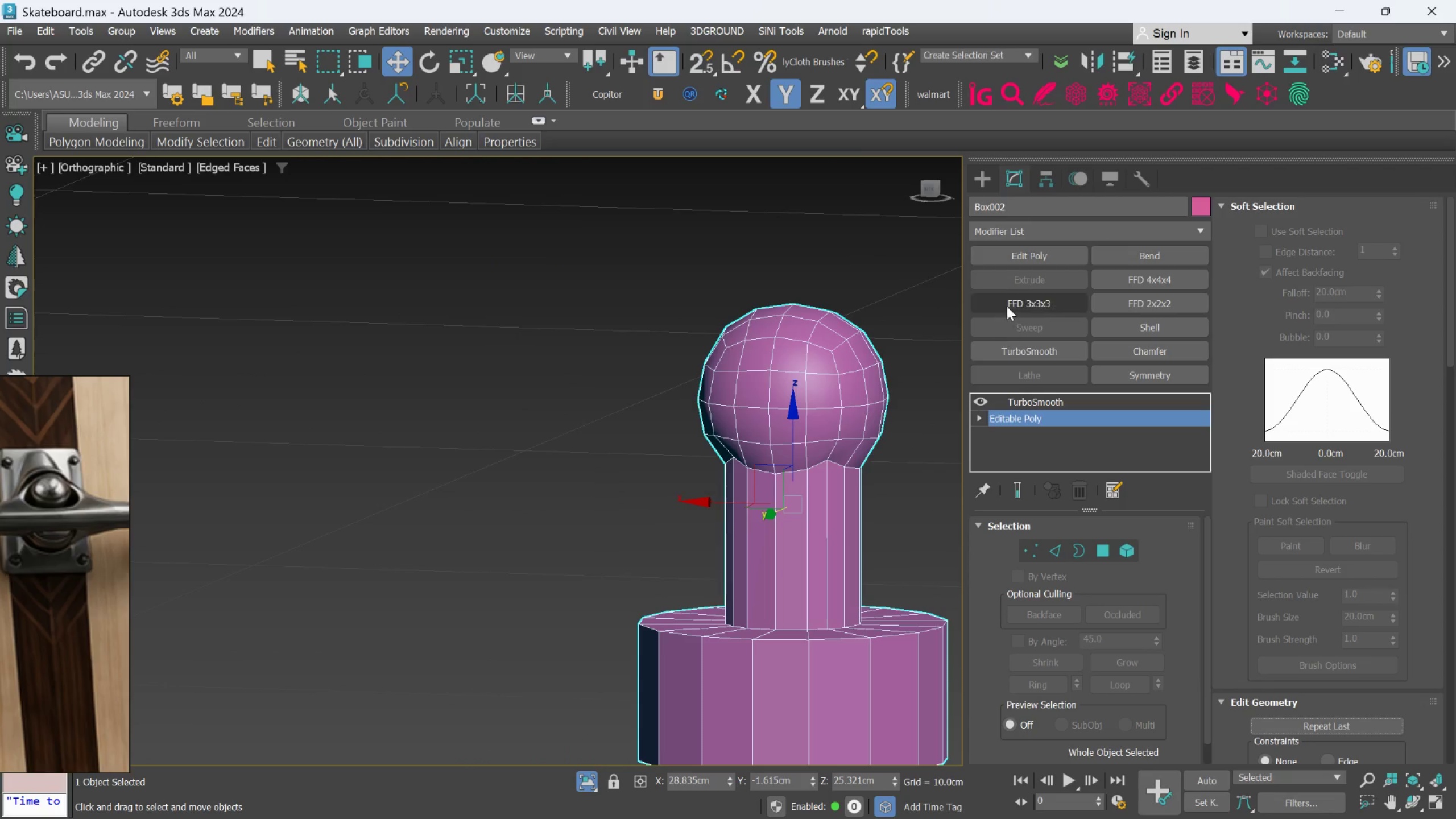 
left_click([1028, 257])
 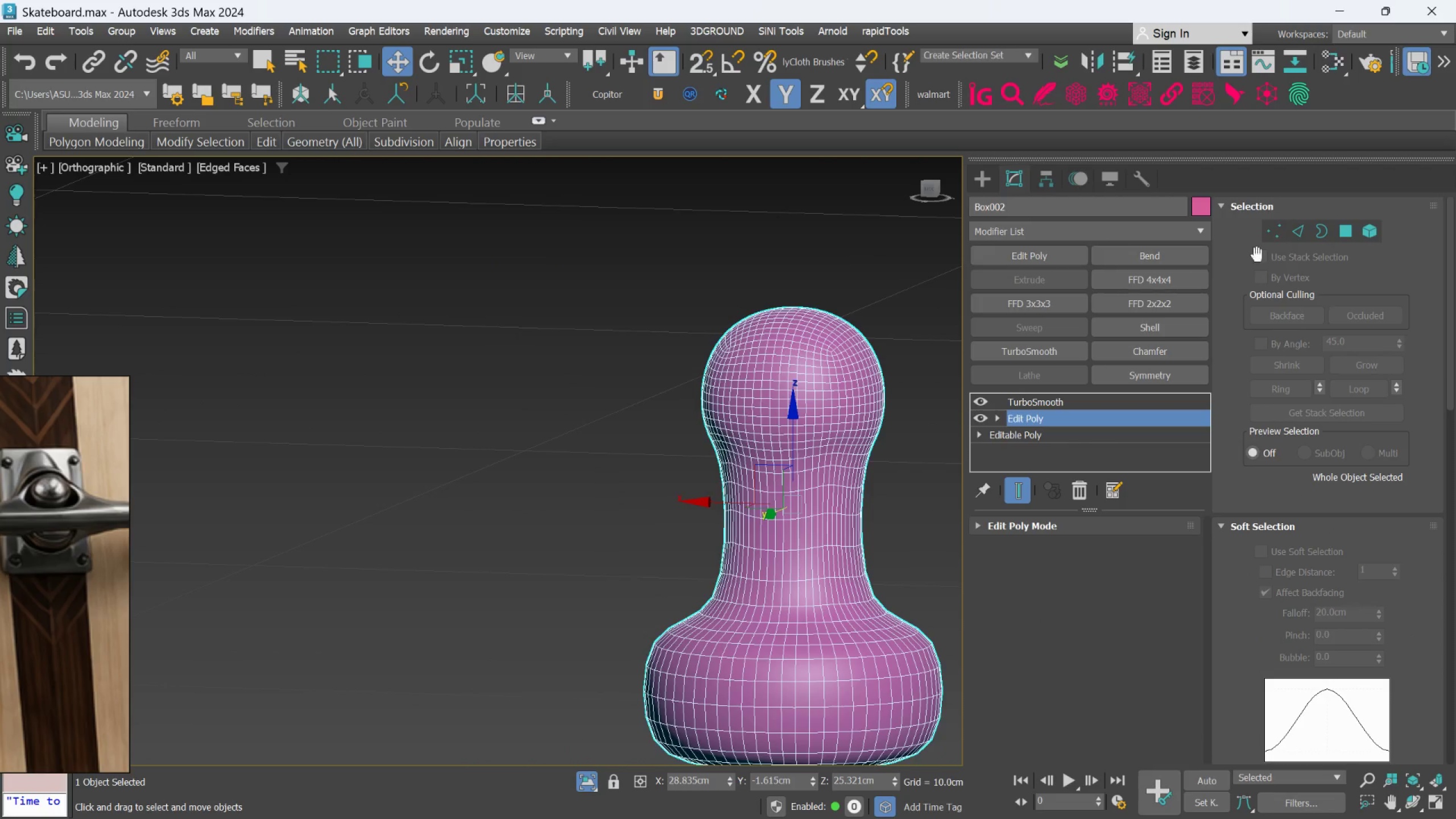 
scroll: coordinate [943, 428], scroll_direction: down, amount: 2.0
 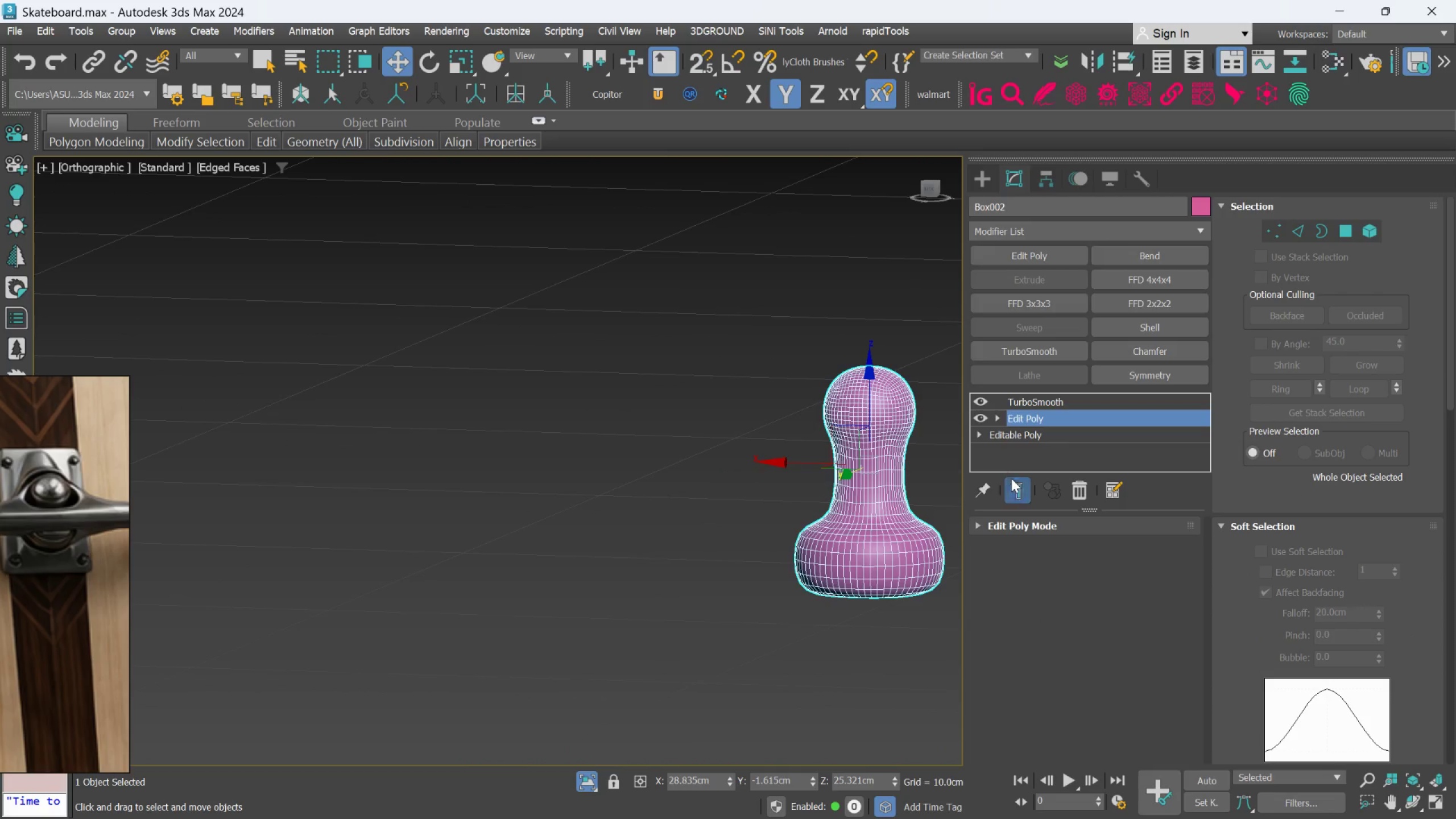 
left_click([1015, 486])
 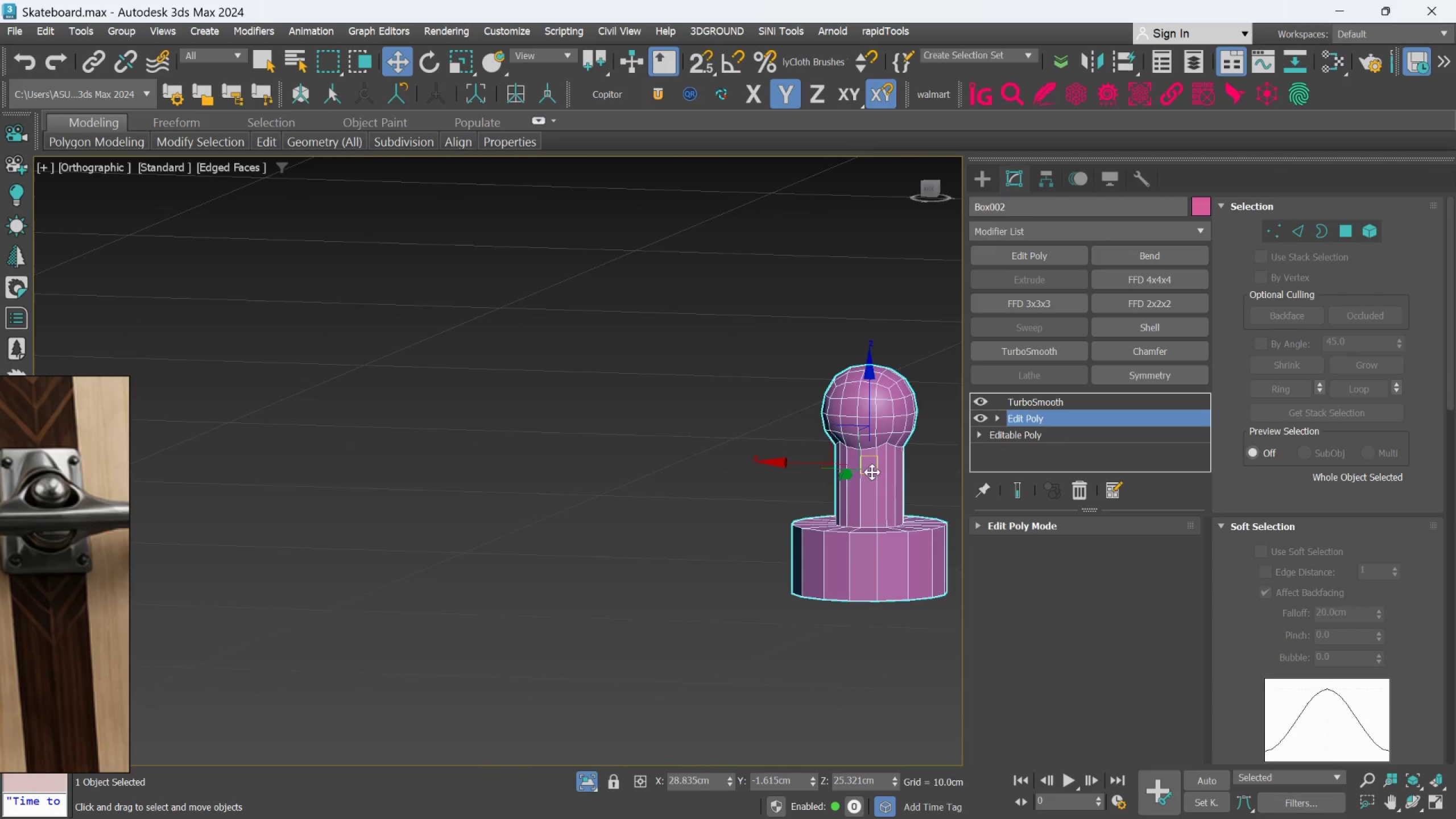 
scroll: coordinate [881, 462], scroll_direction: up, amount: 2.0
 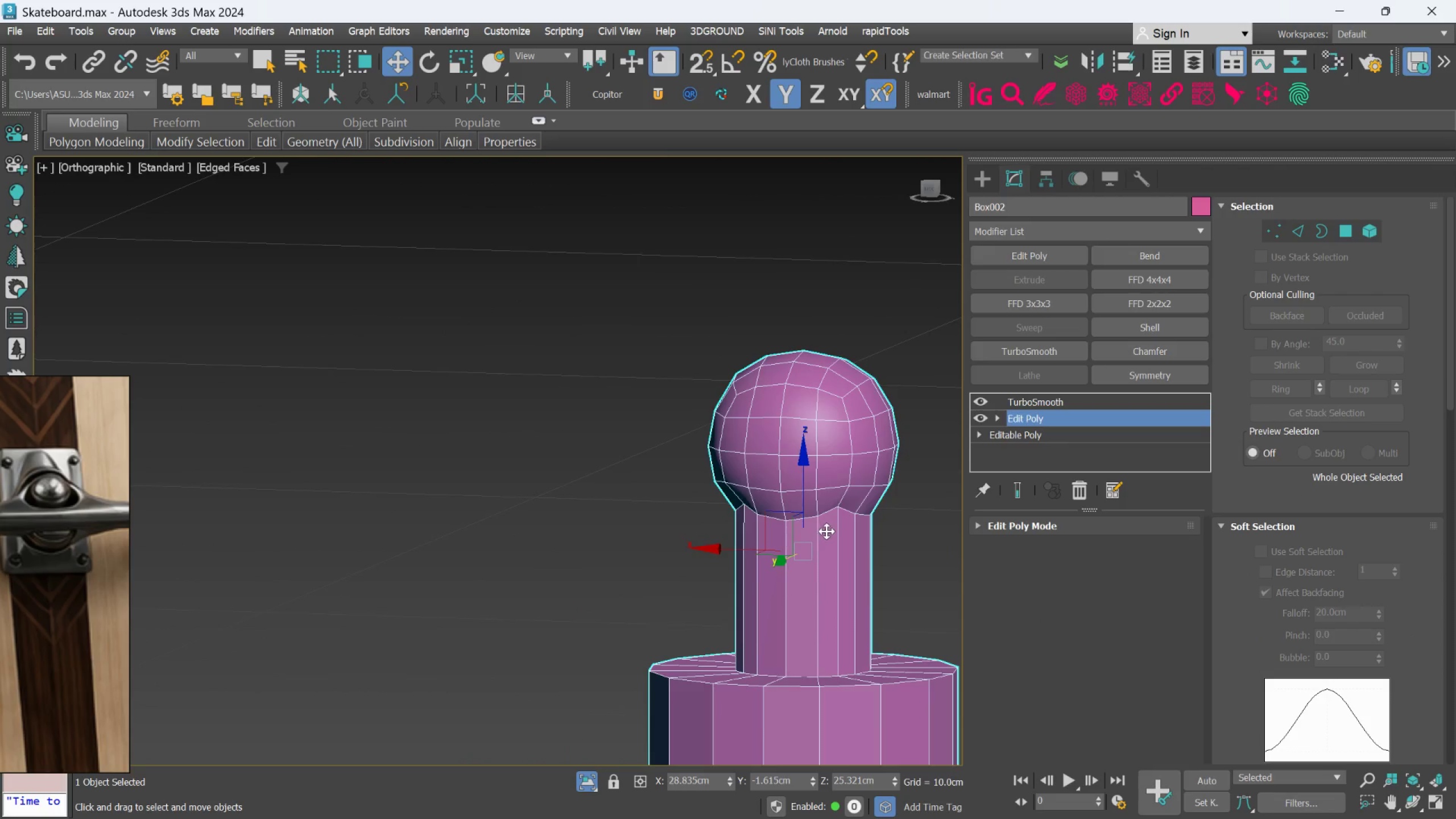 
key(Alt+1)
 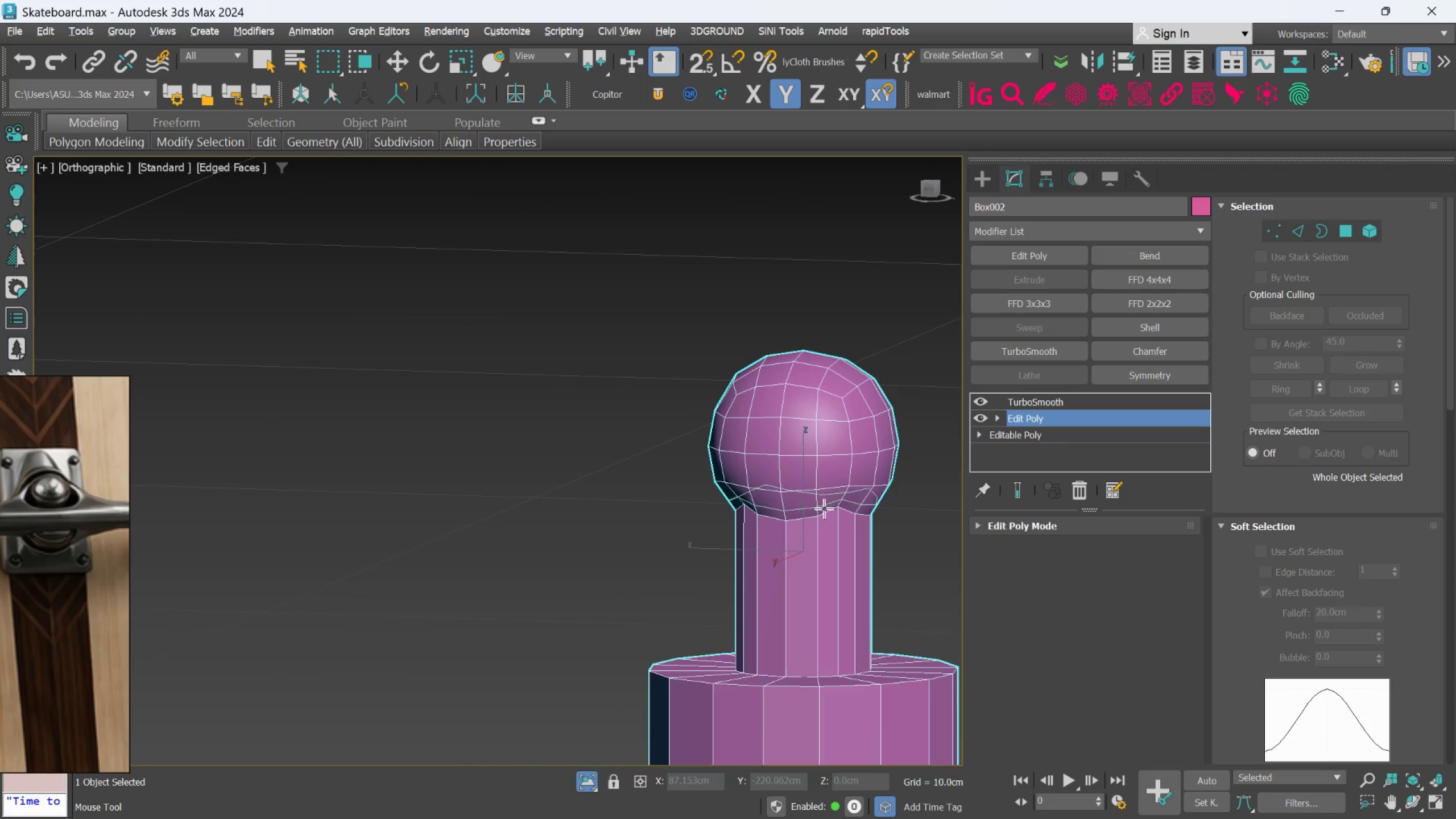 
scroll: coordinate [824, 513], scroll_direction: up, amount: 3.0
 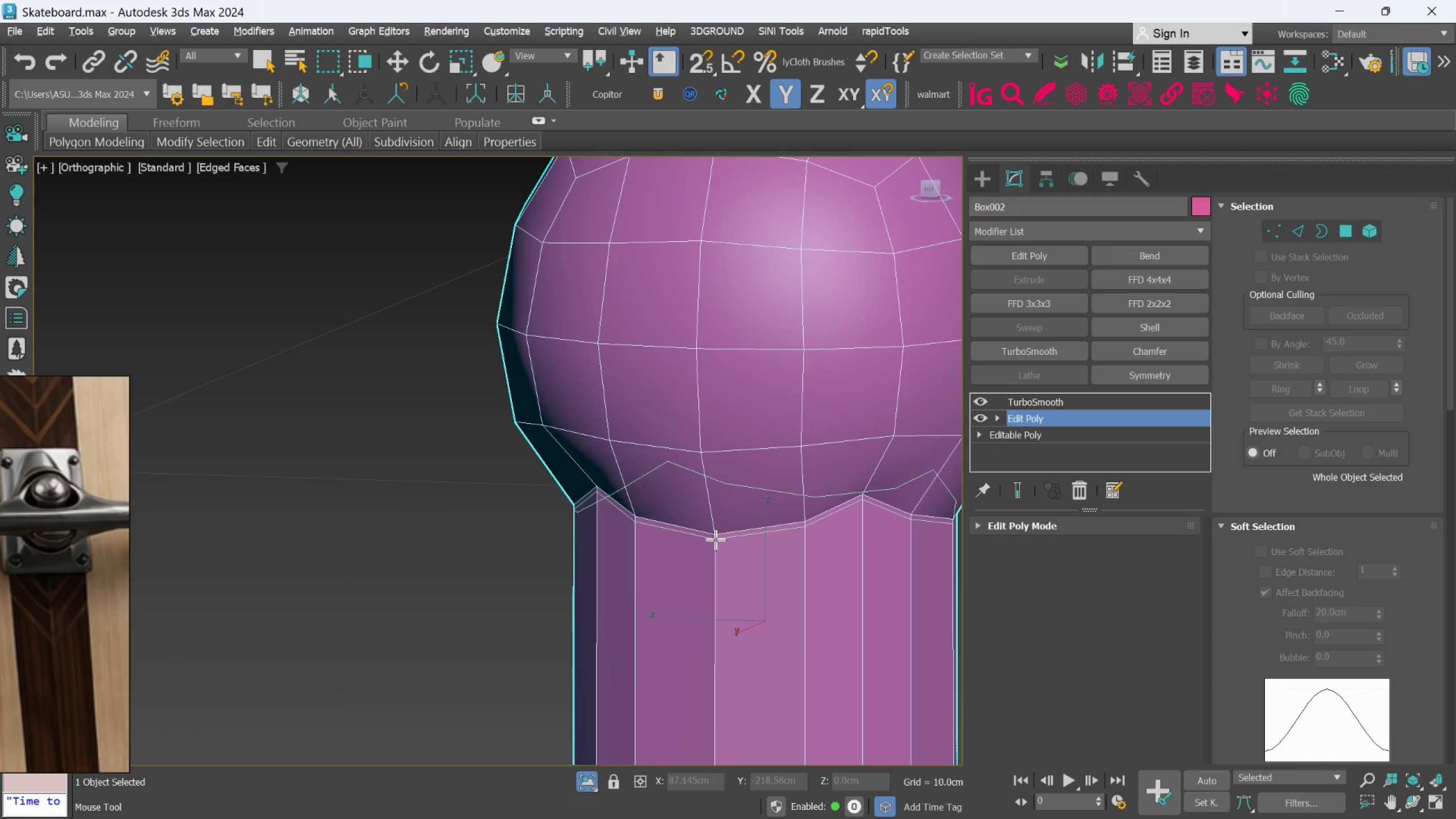 
left_click([715, 540])
 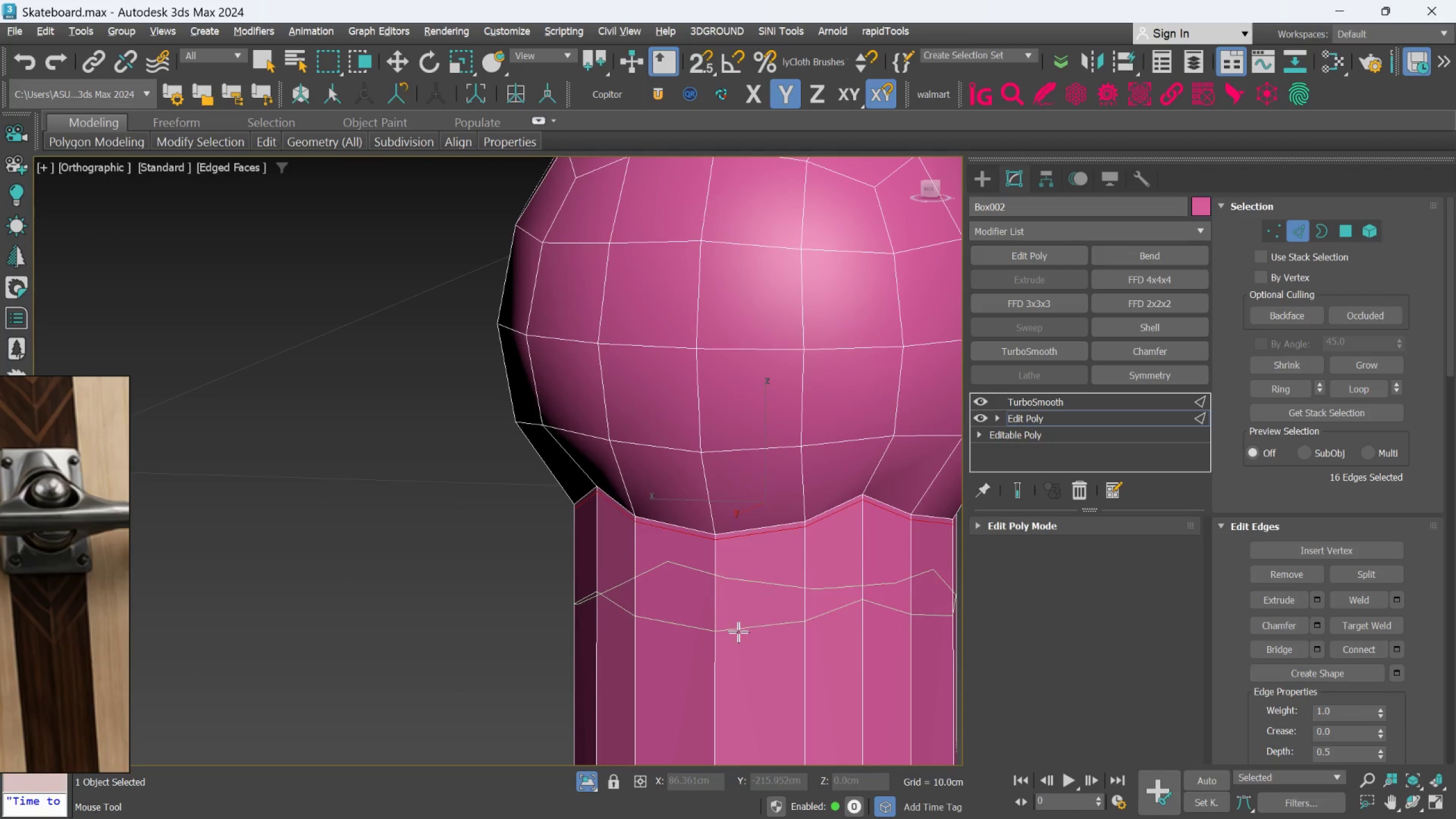 
scroll: coordinate [729, 575], scroll_direction: down, amount: 1.0
 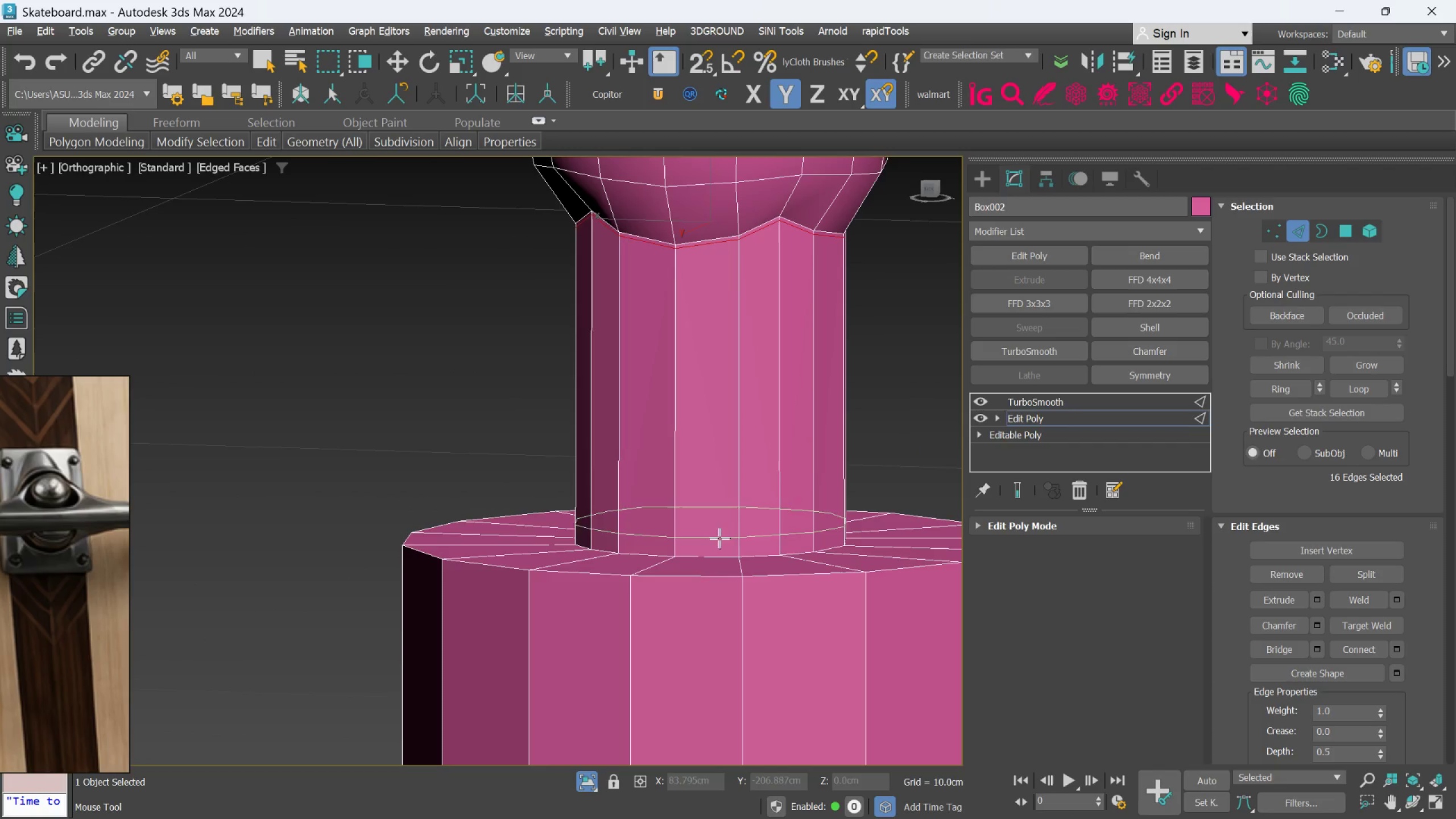 
scroll: coordinate [719, 545], scroll_direction: up, amount: 1.0
 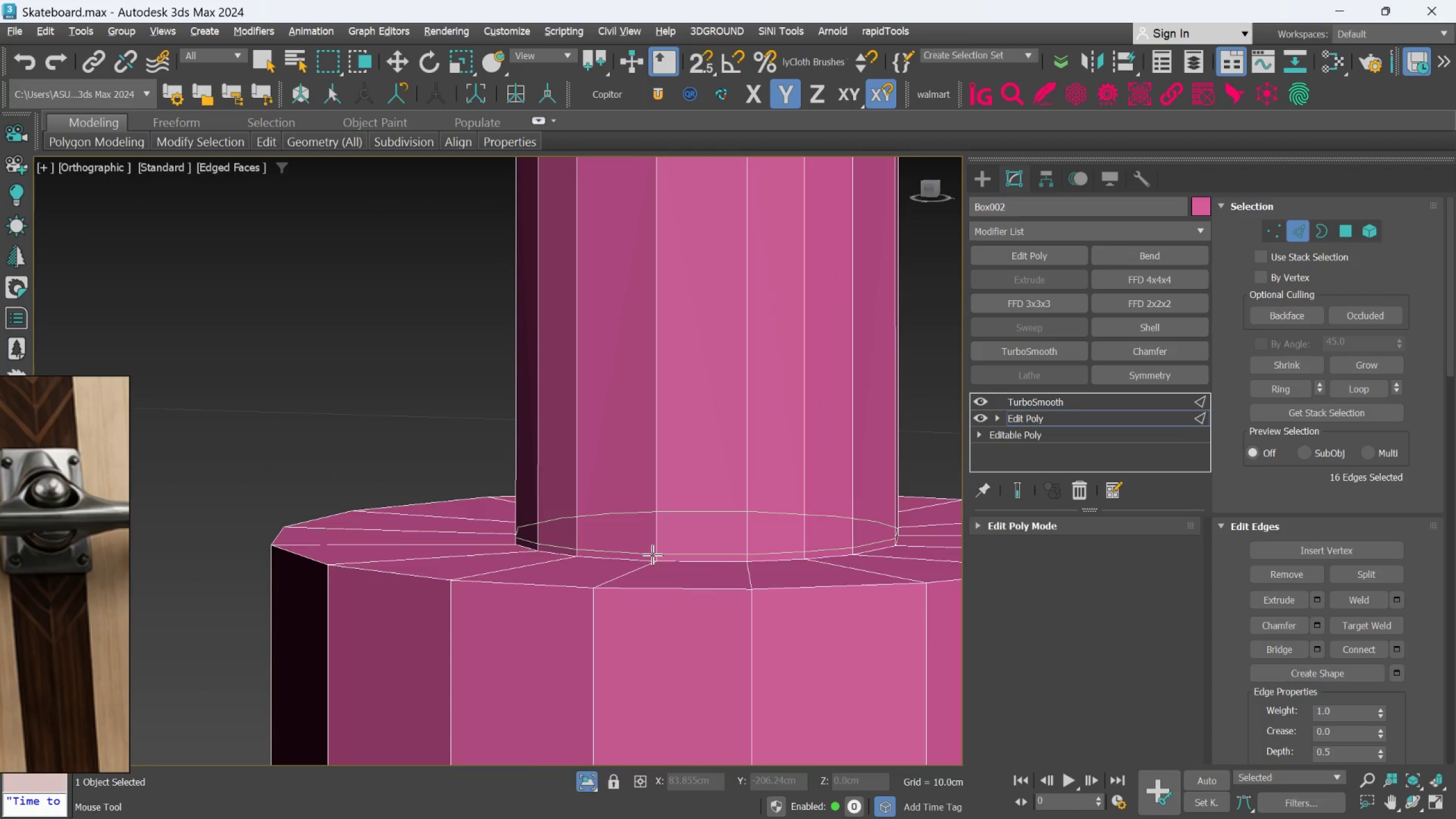 
left_click([652, 555])
 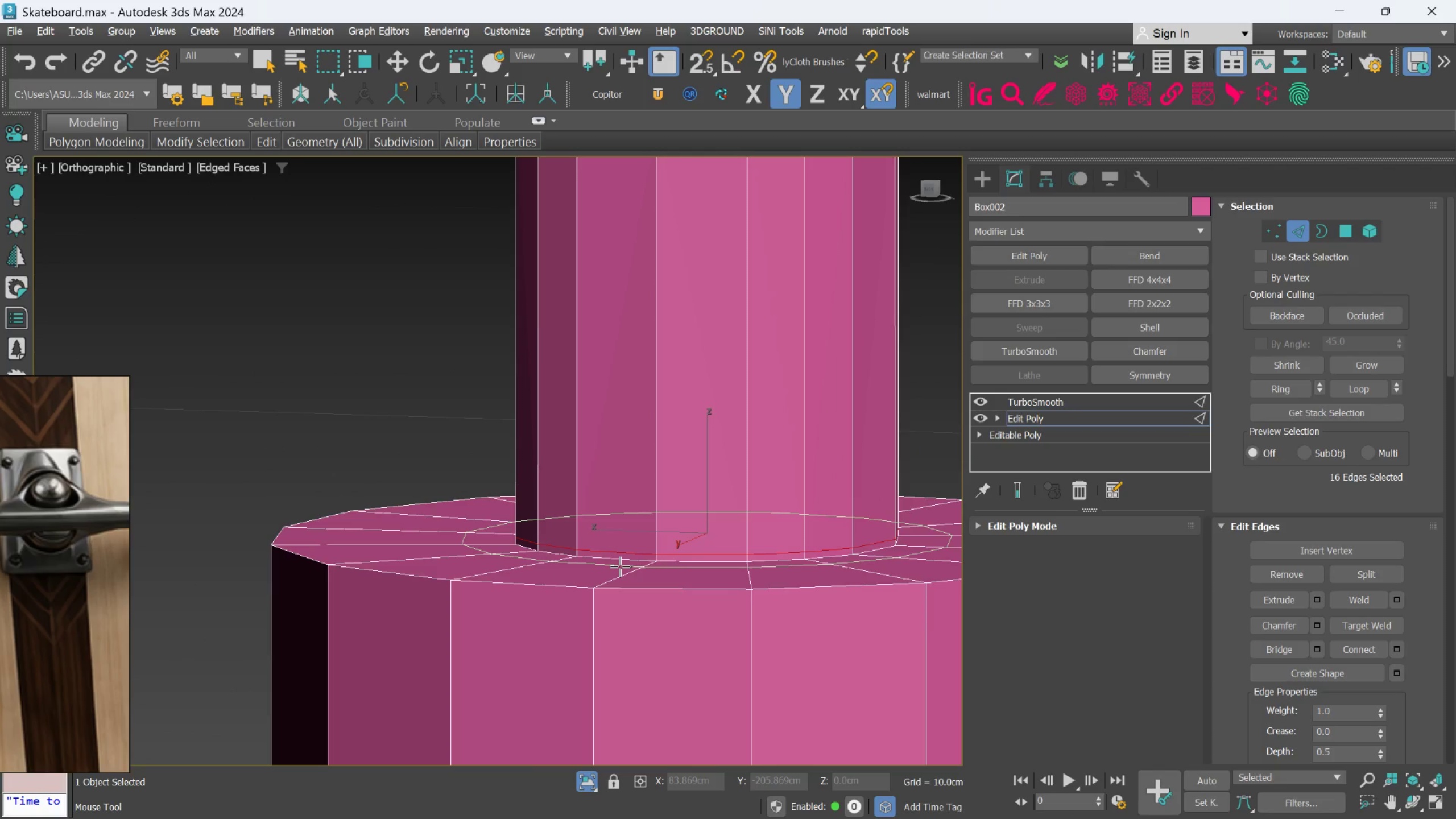 
hold_key(key=AltLeft, duration=0.53)
 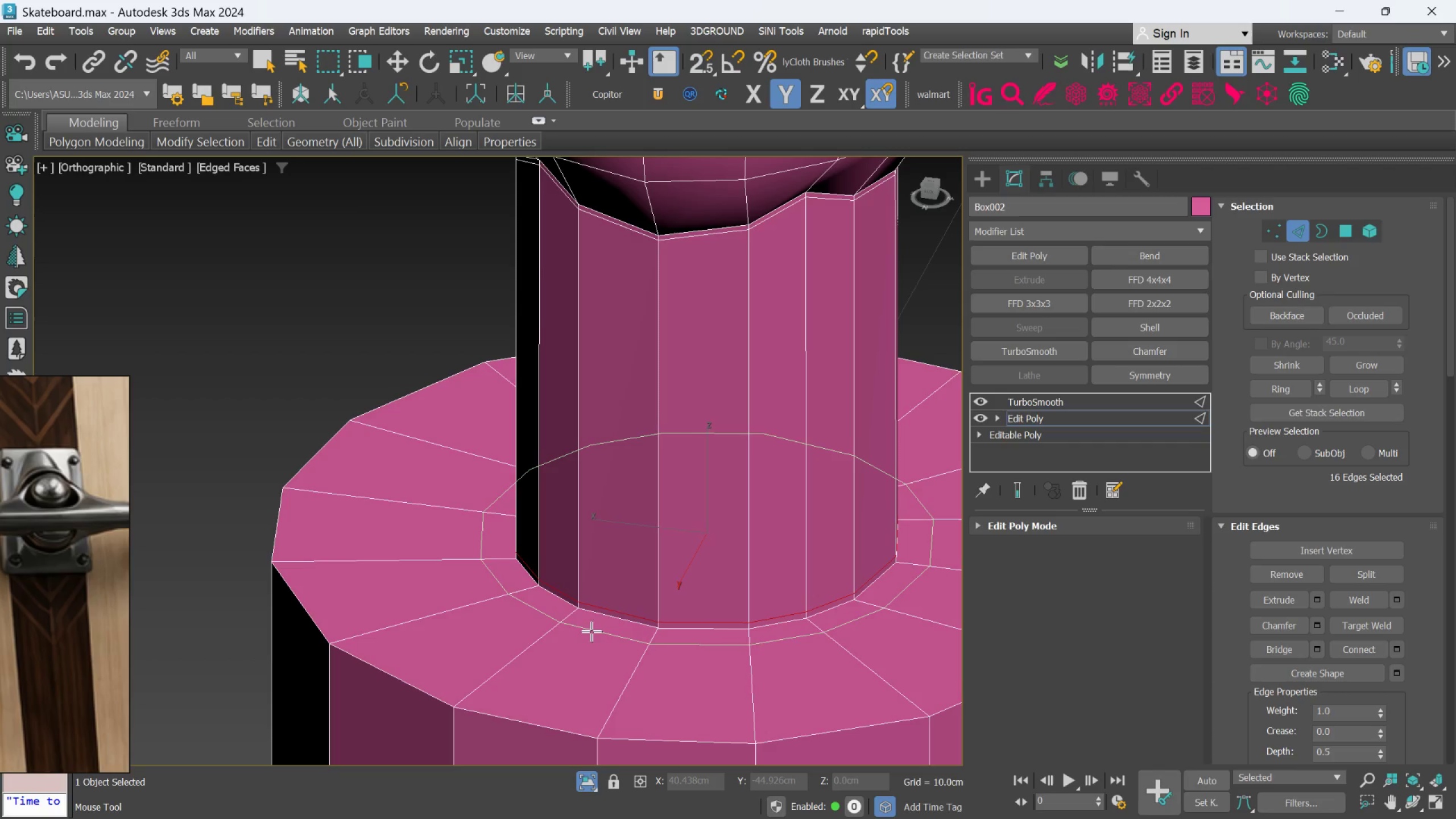 
left_click([594, 625])
 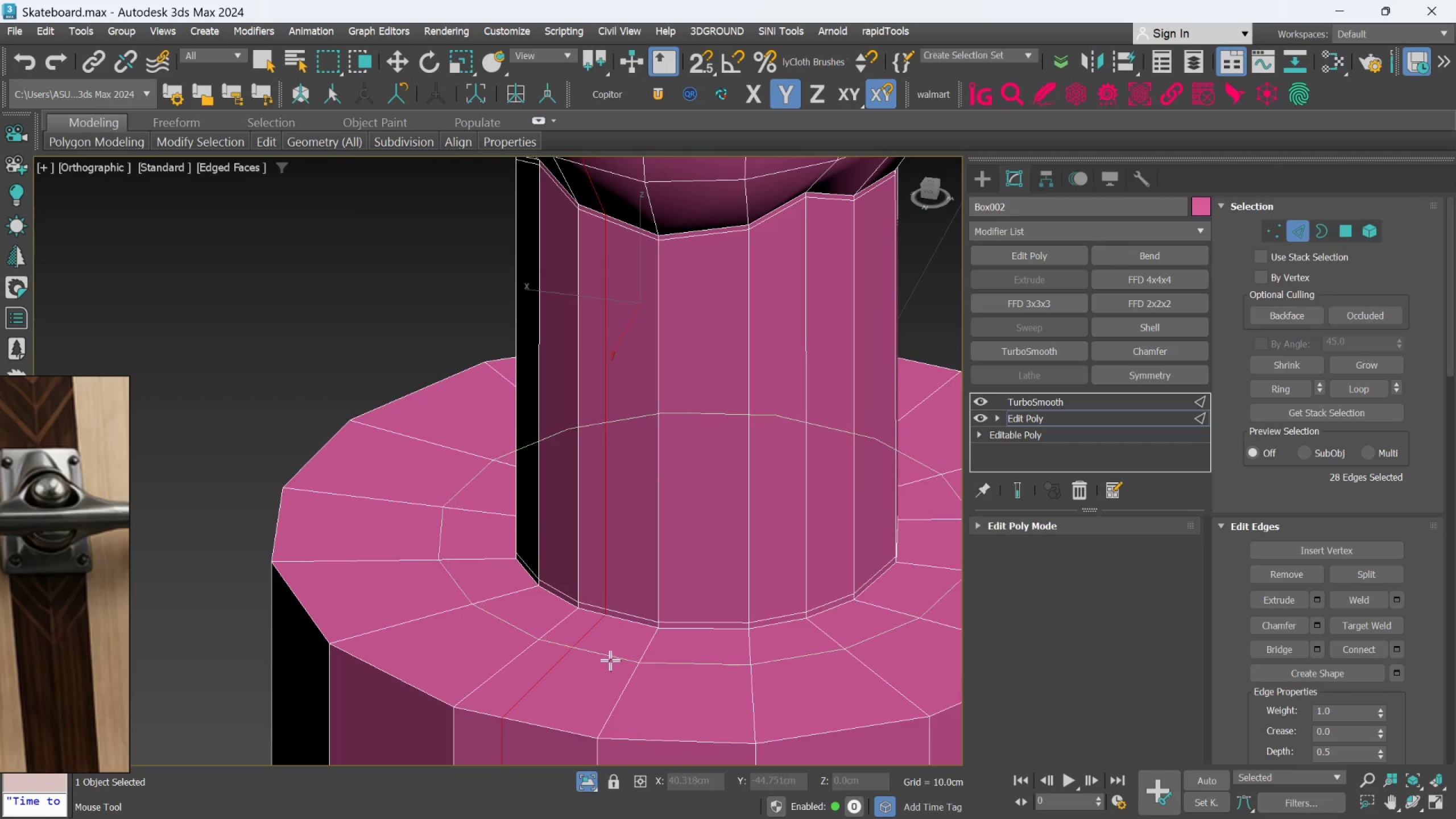 
key(Control+Z)
 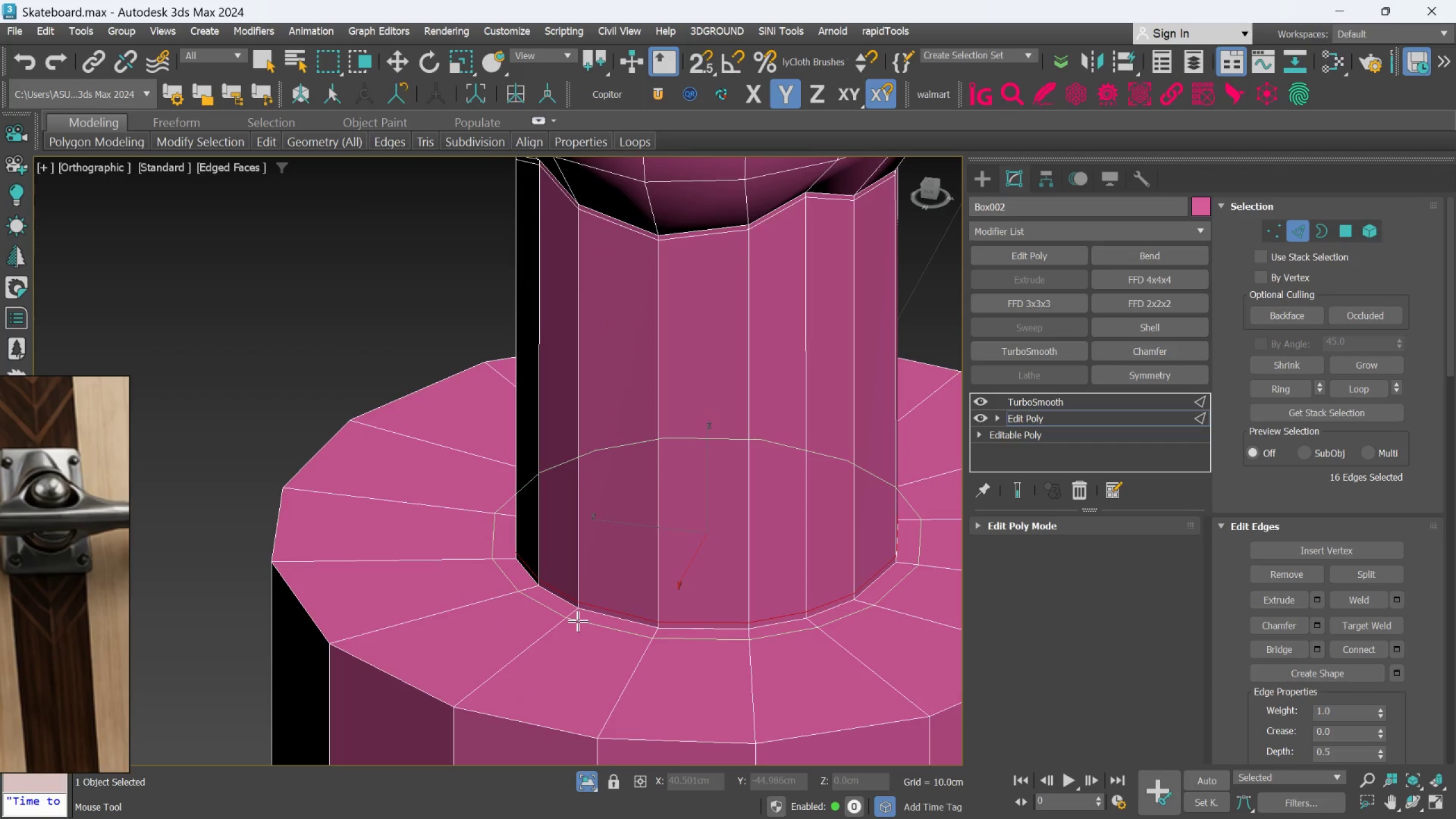 
left_click([578, 620])
 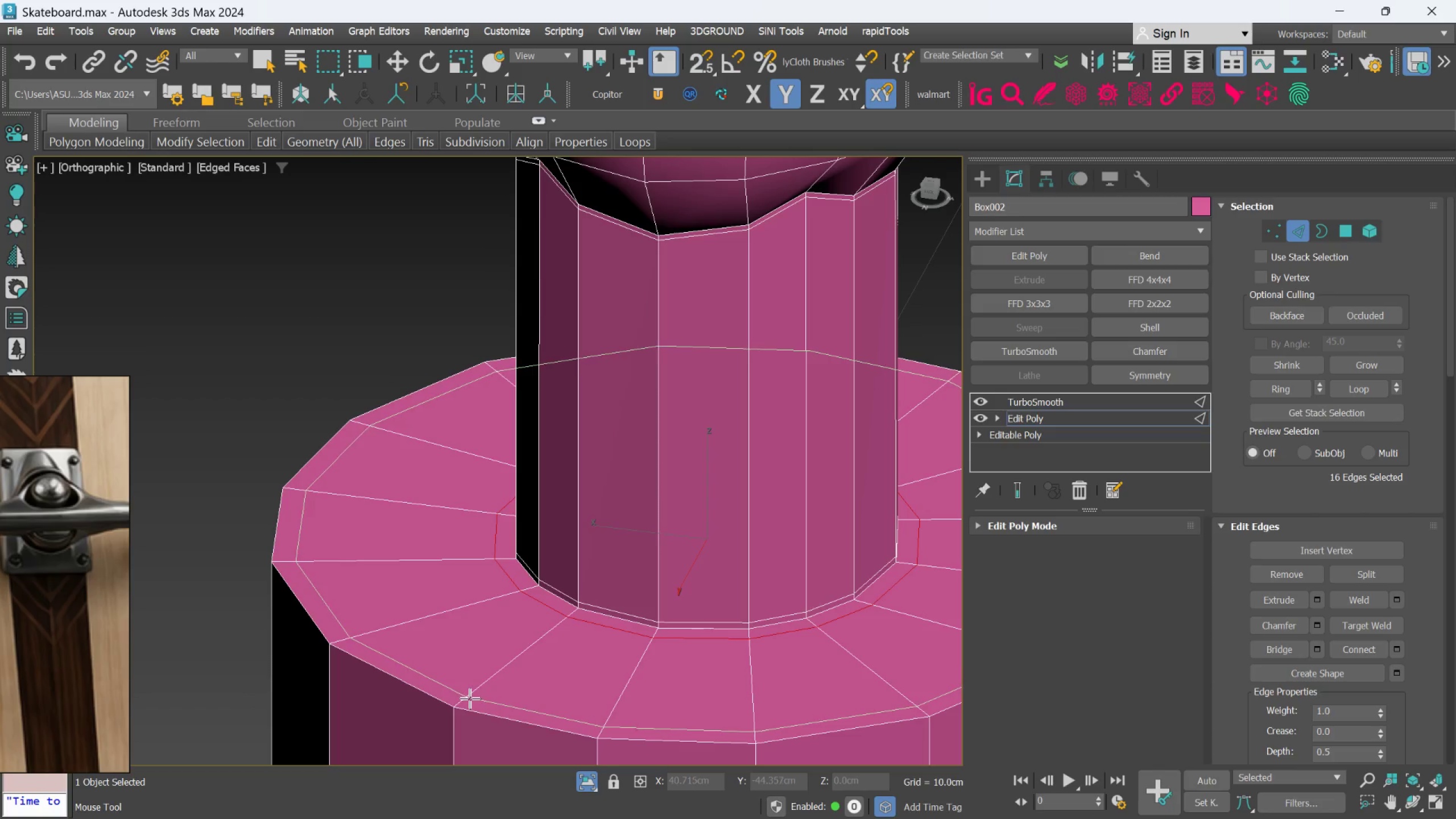 
wait(5.12)
 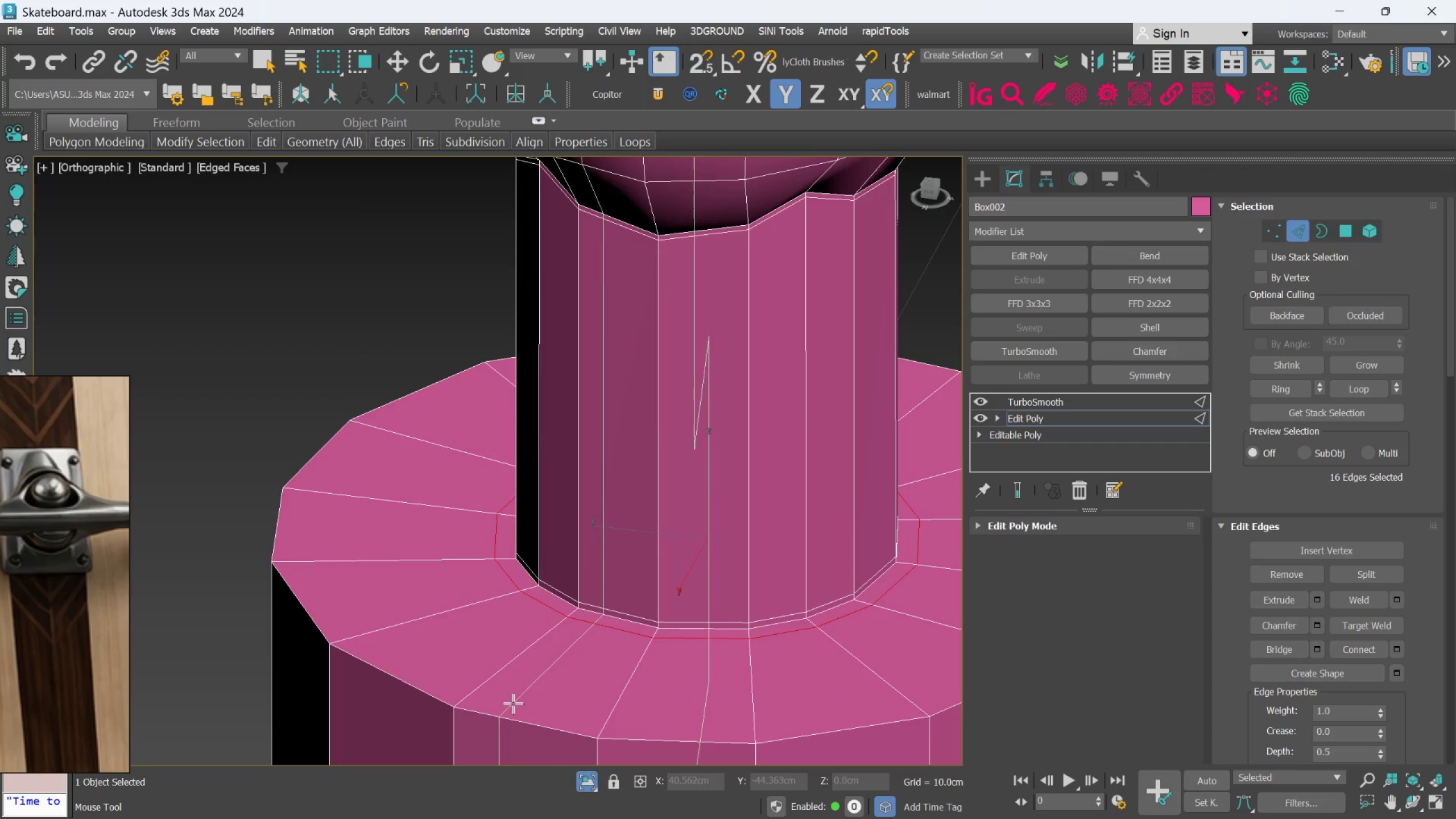 
left_click([469, 700])
 